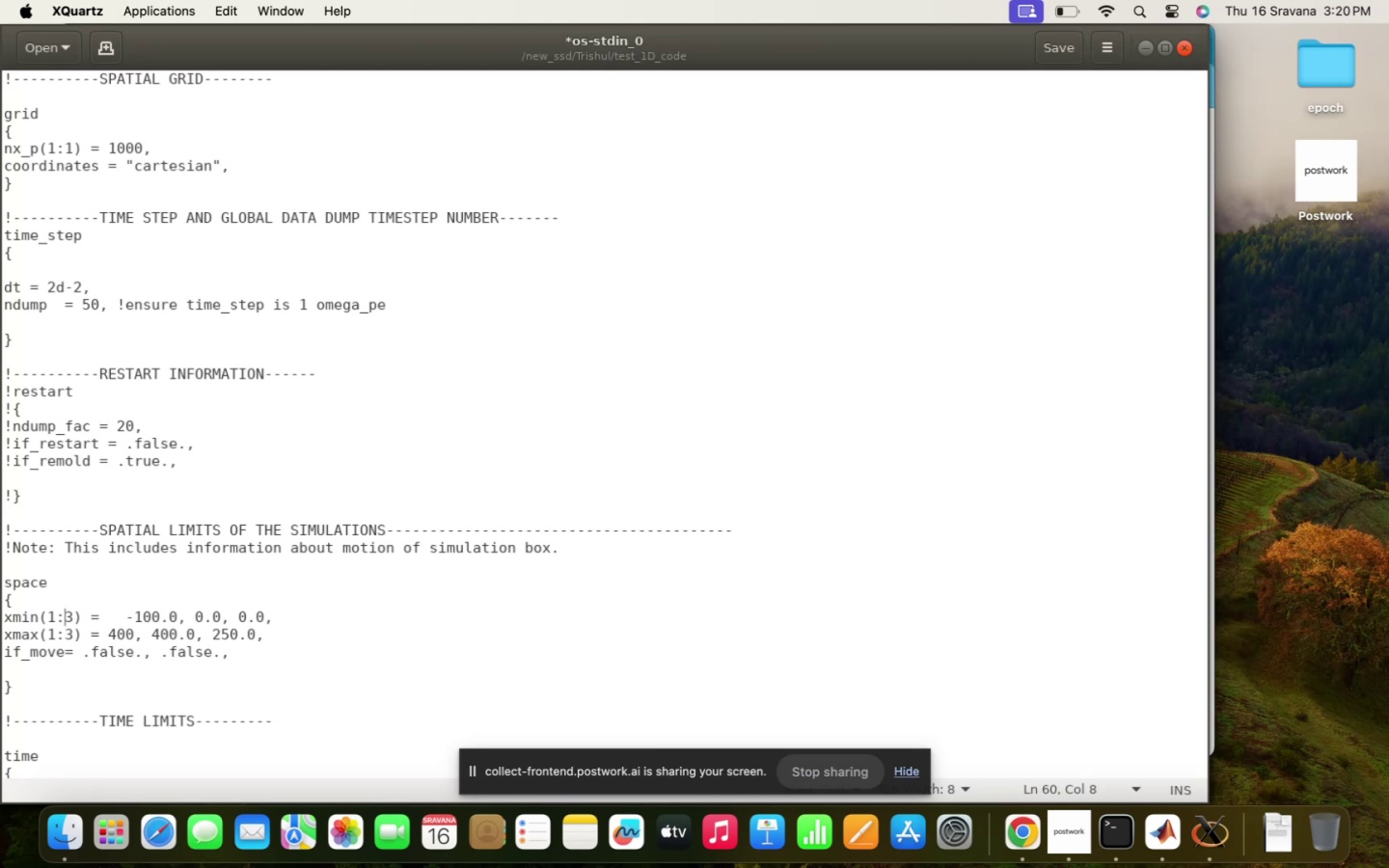 
key(ArrowRight)
 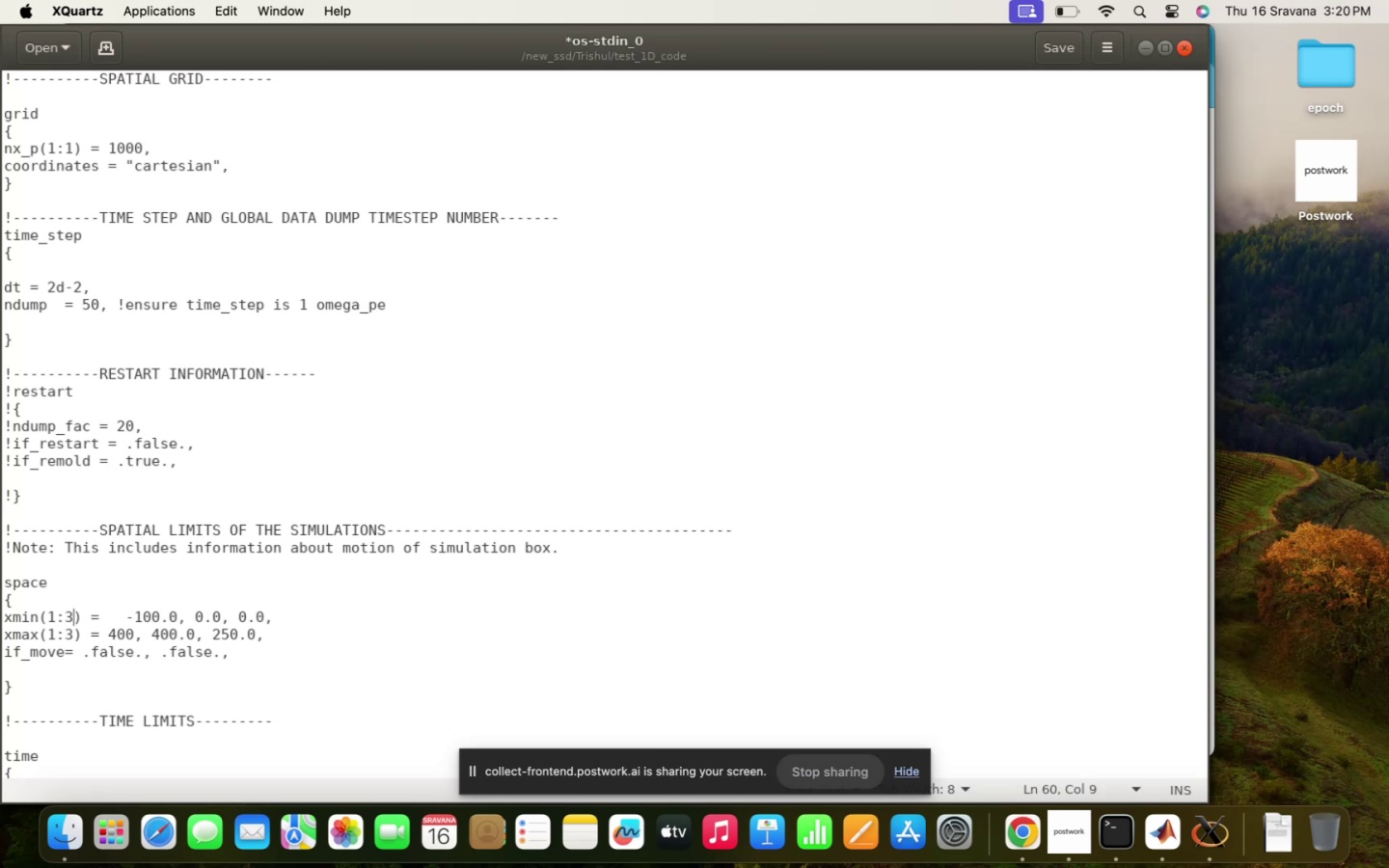 
key(Backspace)
 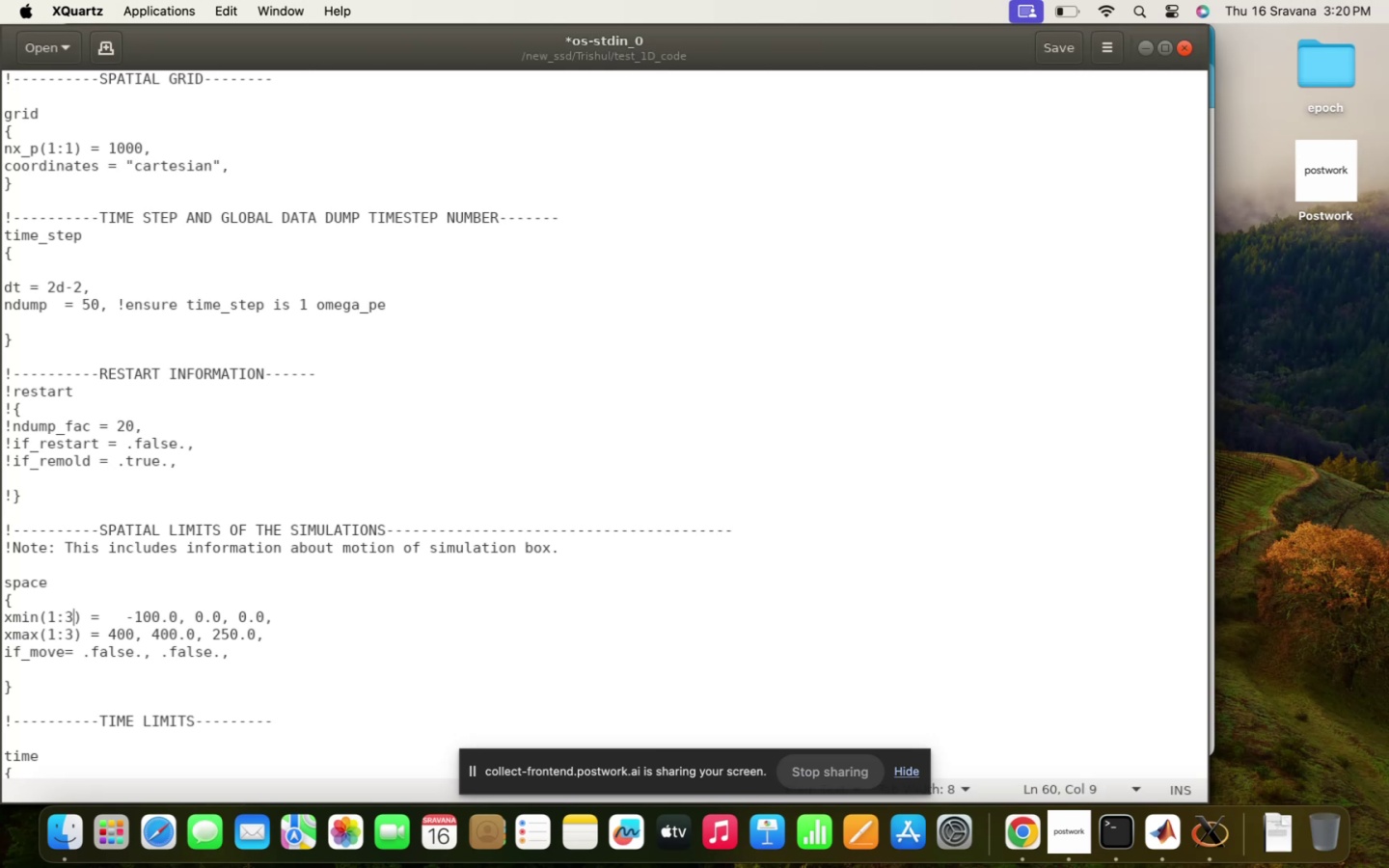 
key(1)
 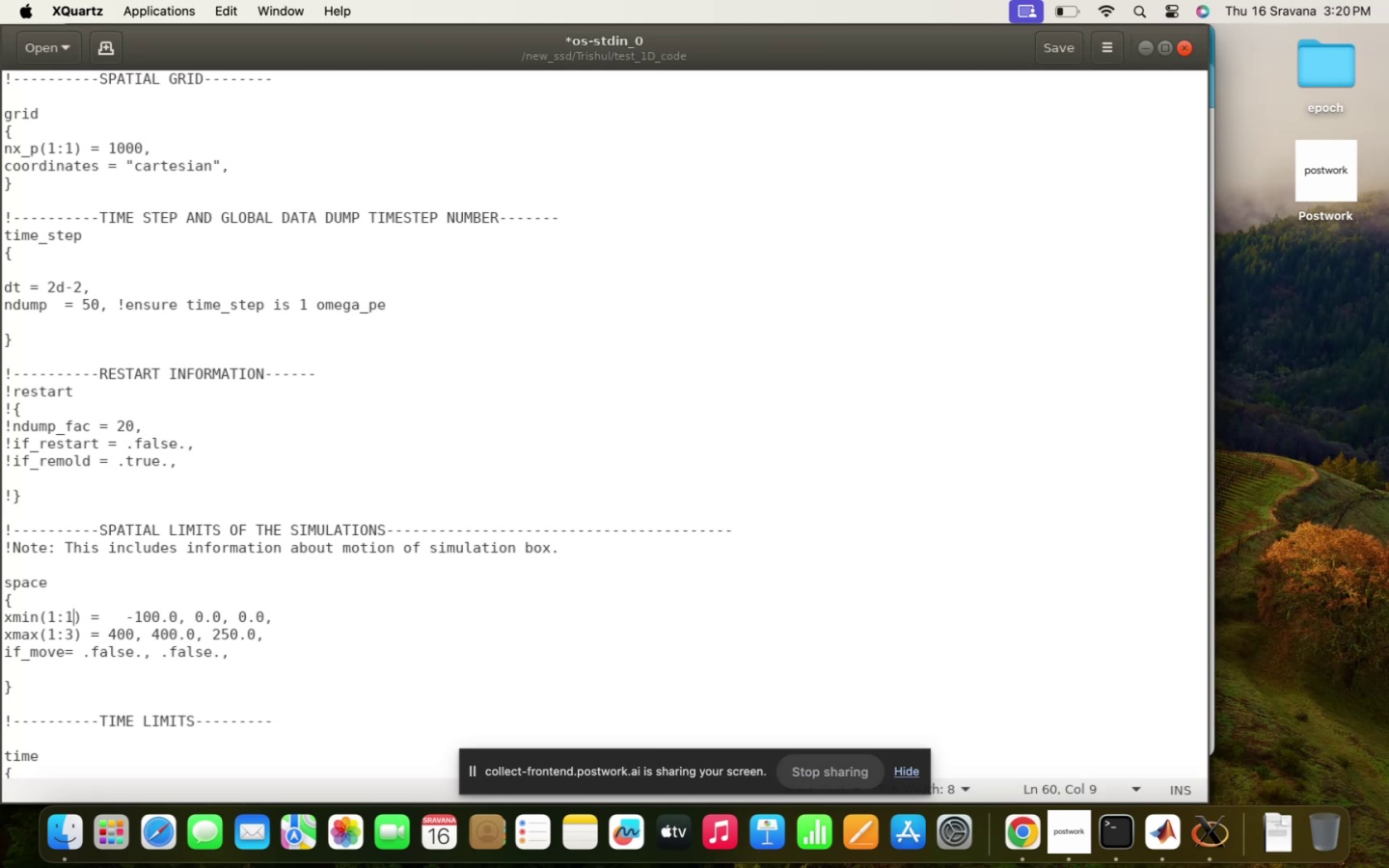 
key(ArrowDown)
 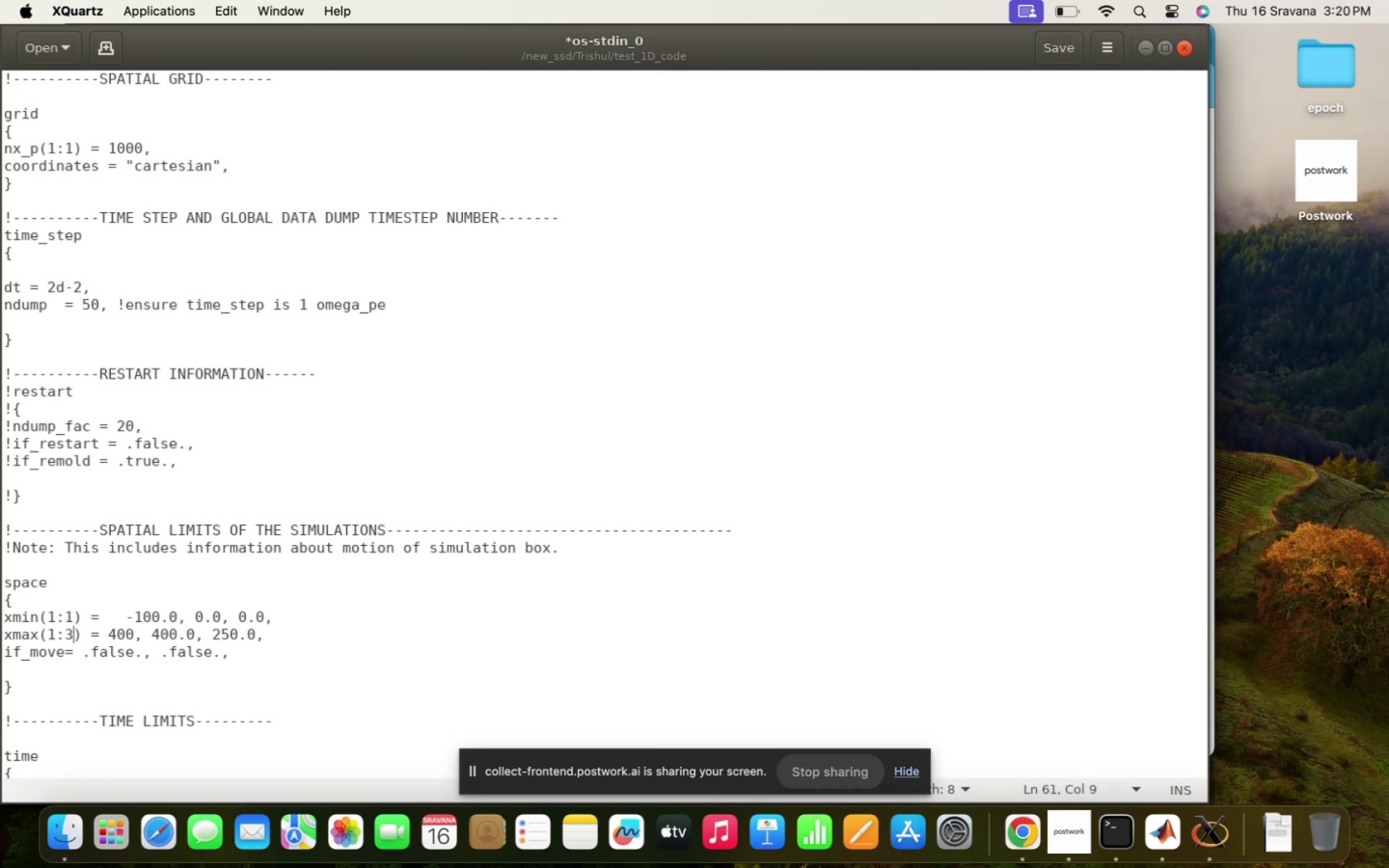 
key(Backspace)
 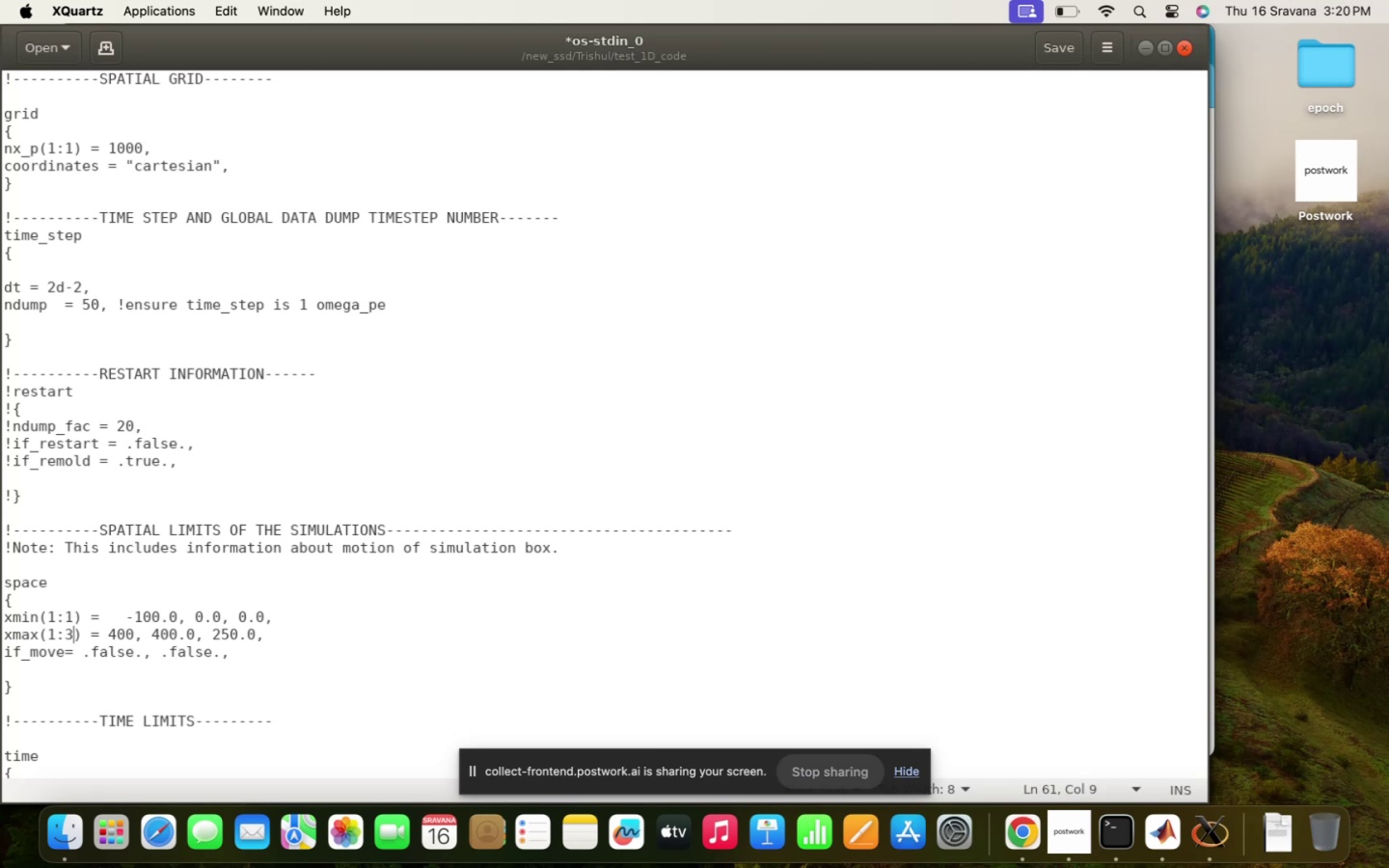 
key(1)
 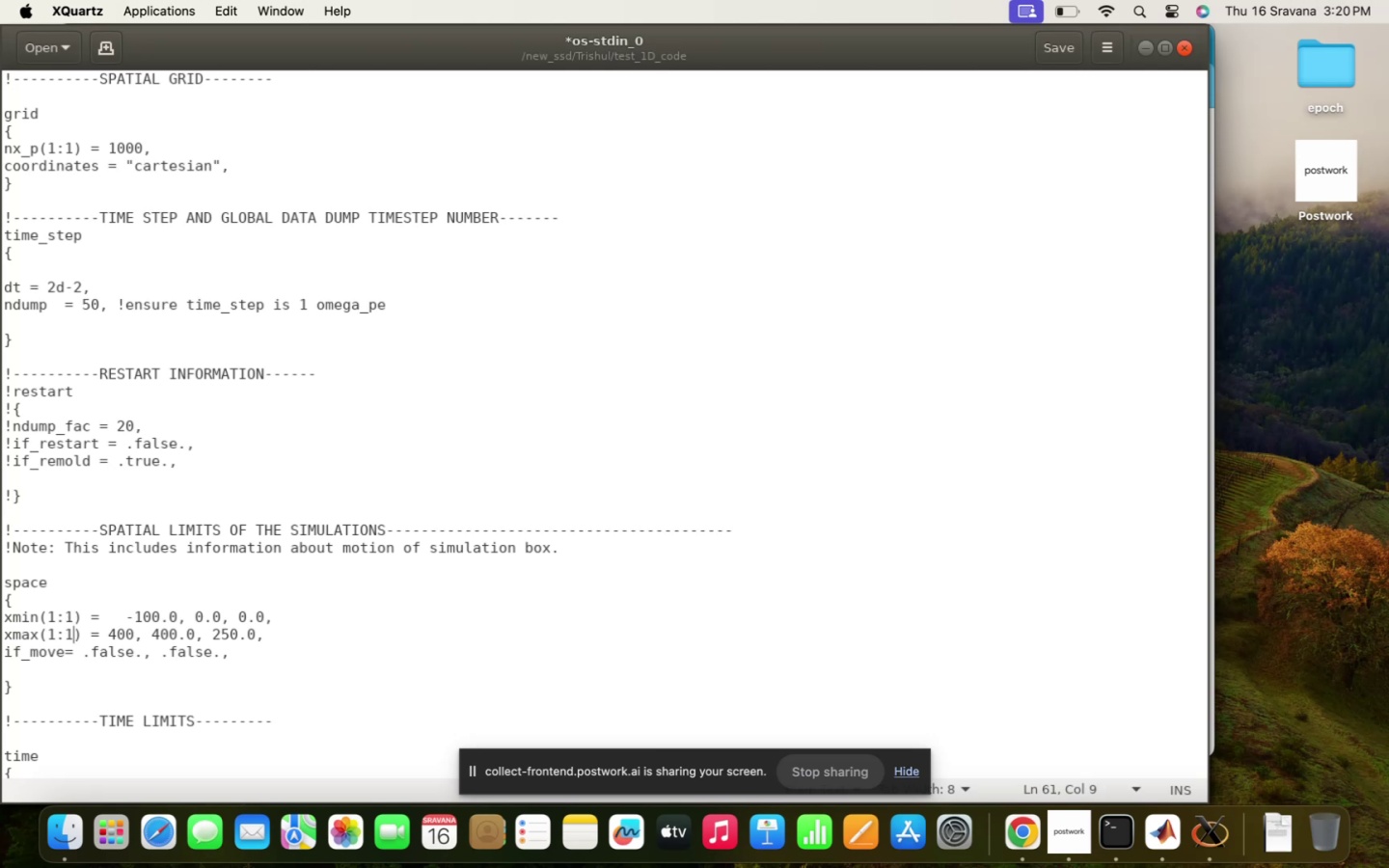 
hold_key(key=ArrowRight, duration=1.5)
 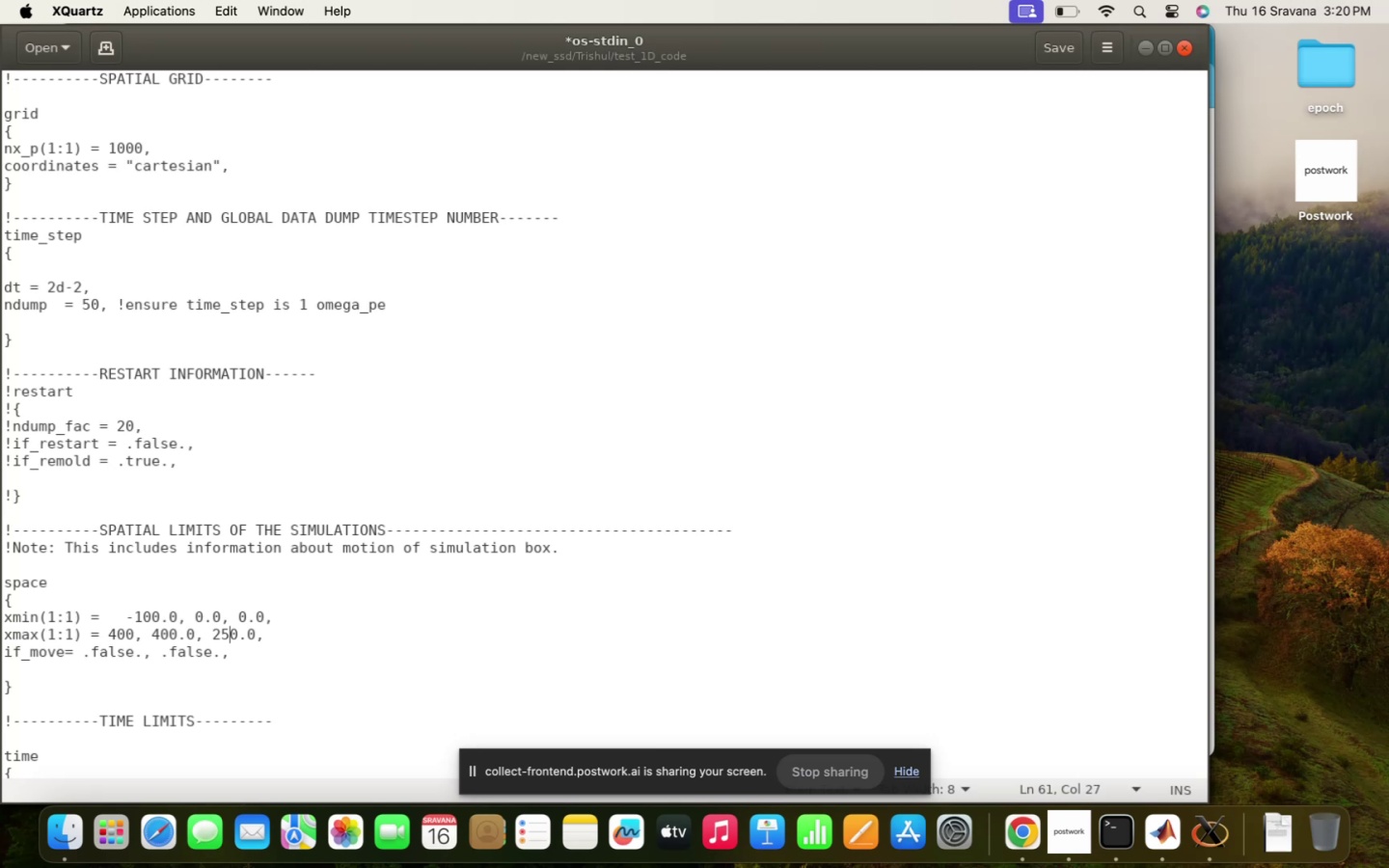 
hold_key(key=ArrowRight, duration=0.84)
 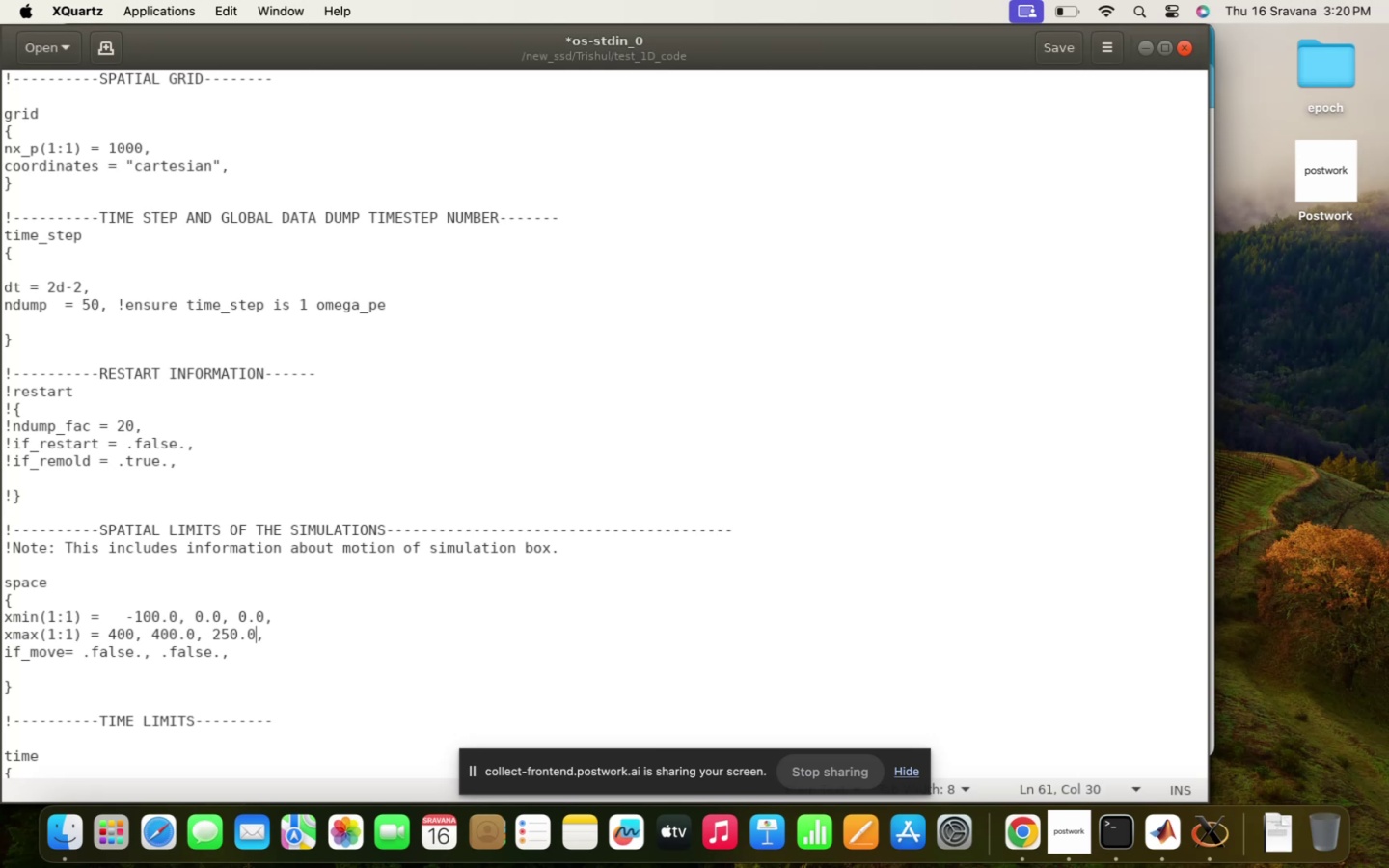 
key(Backspace)
 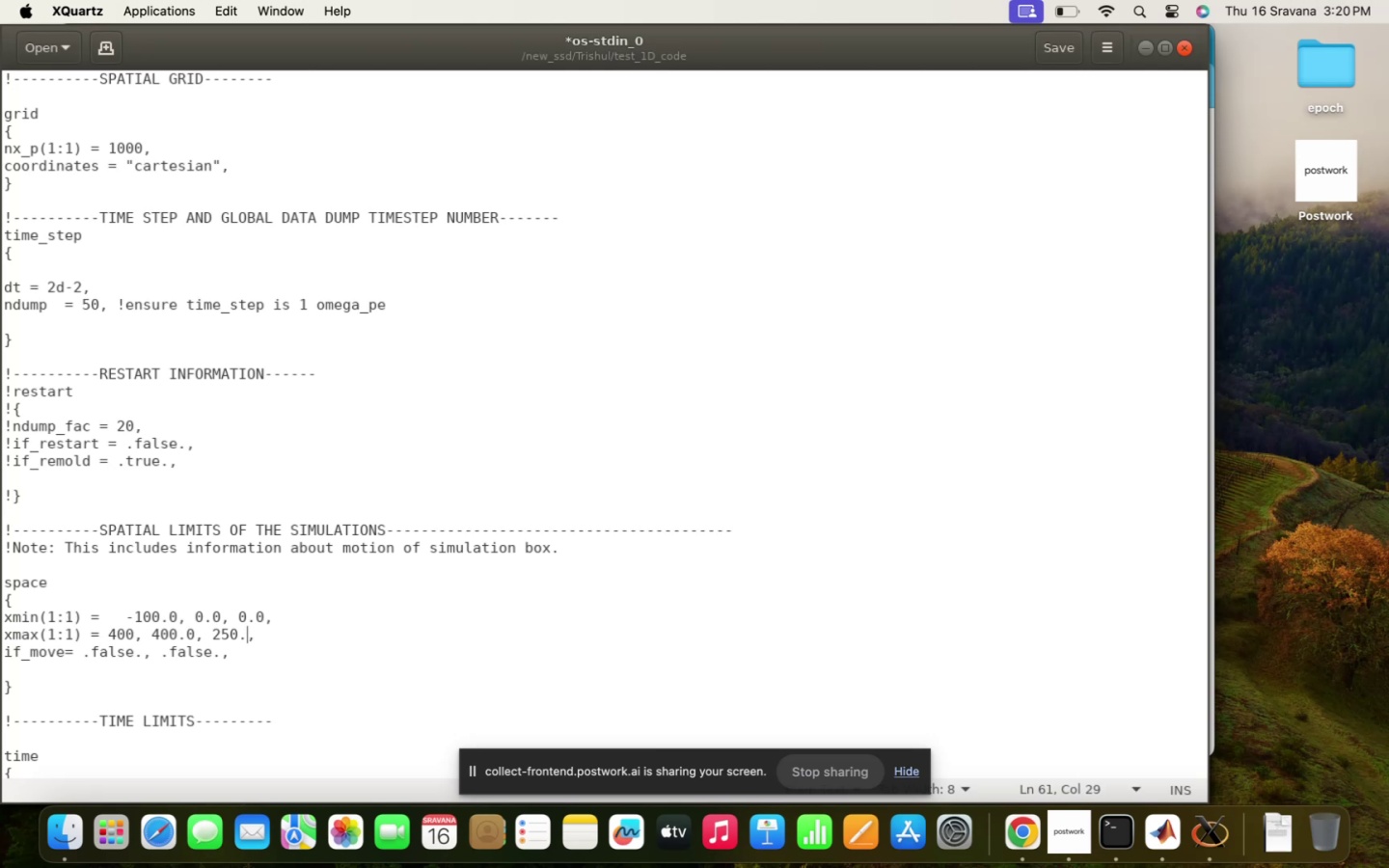 
hold_key(key=Backspace, duration=1.1)
 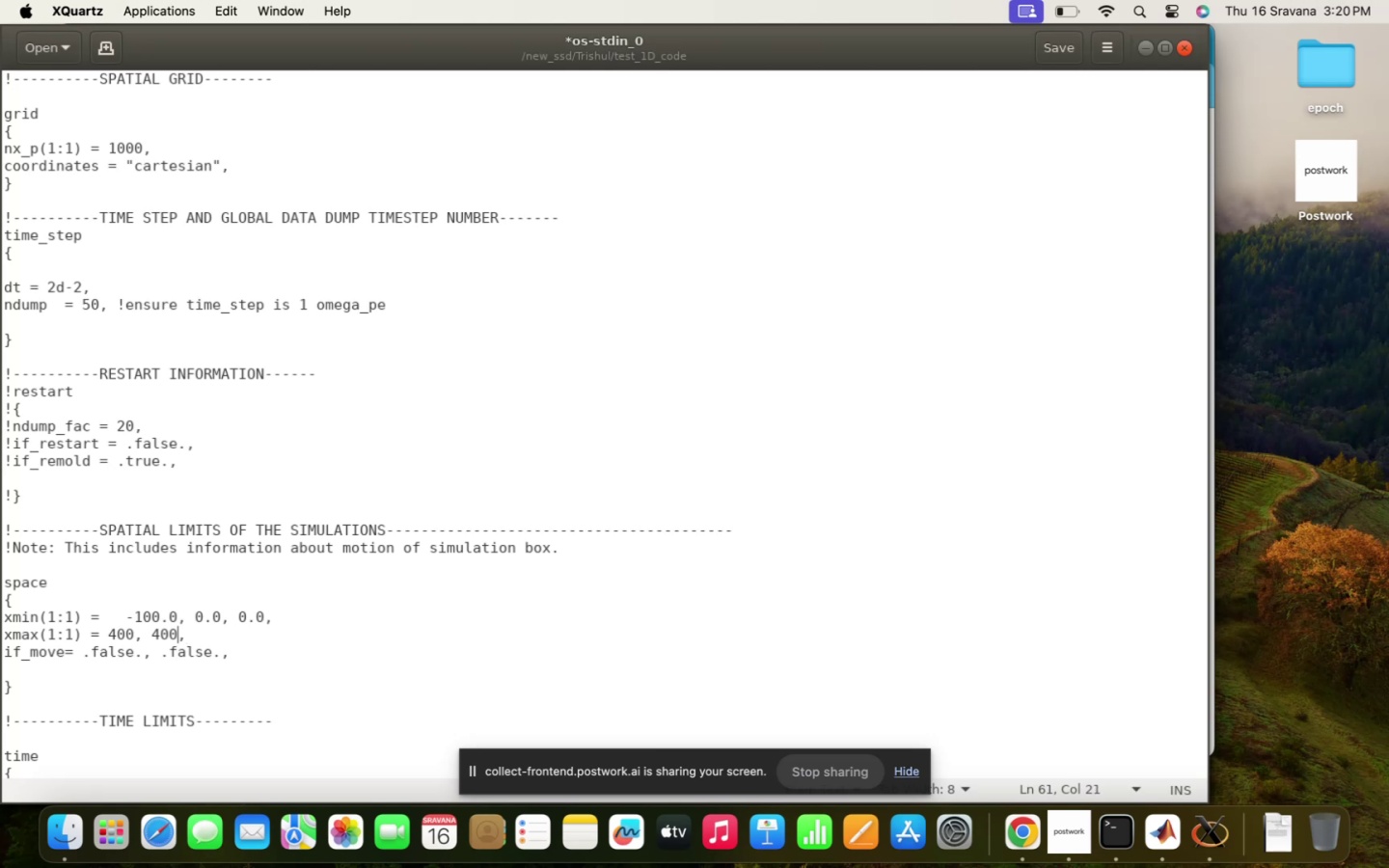 
key(Backspace)
 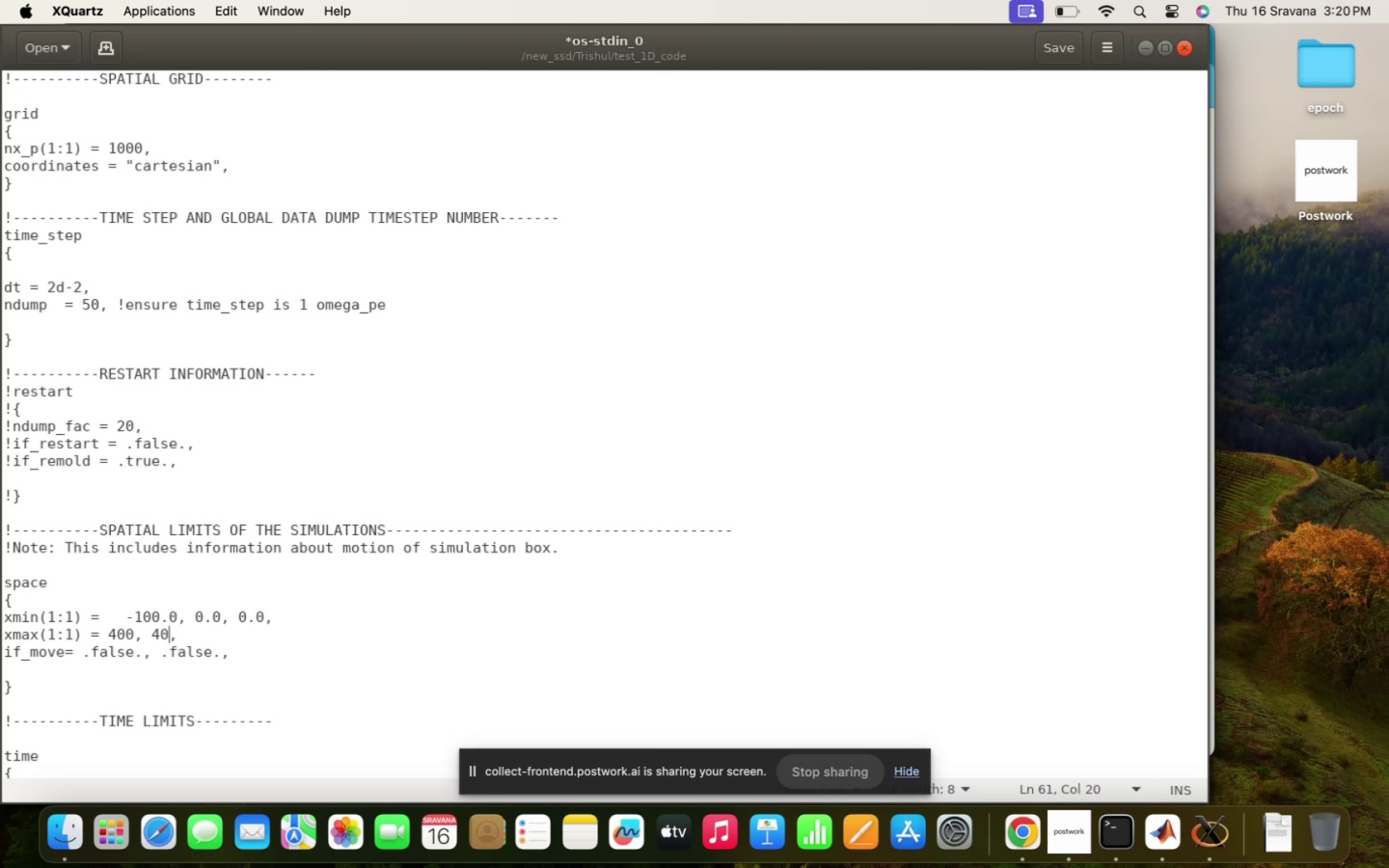 
key(Backspace)
 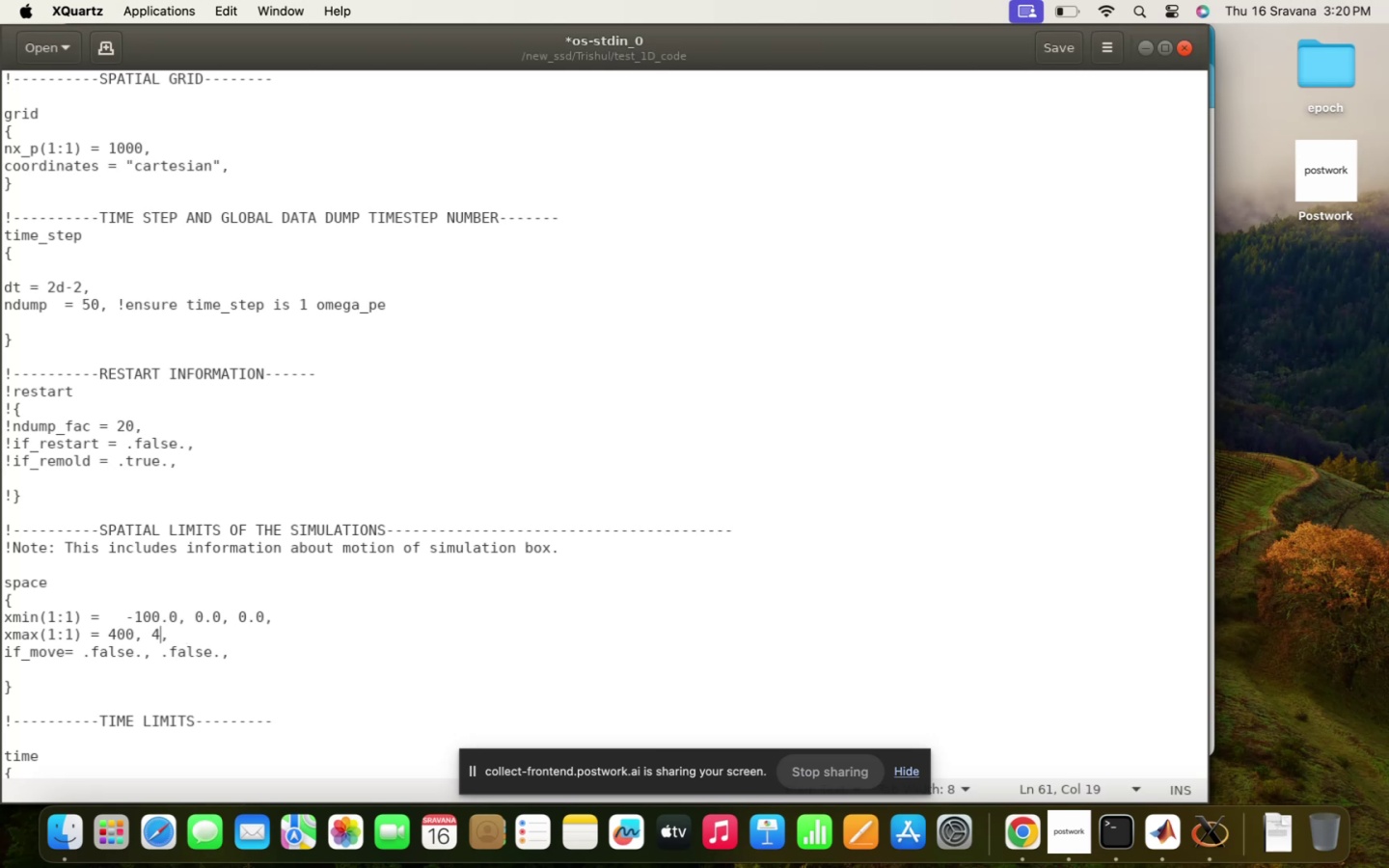 
key(Backspace)
 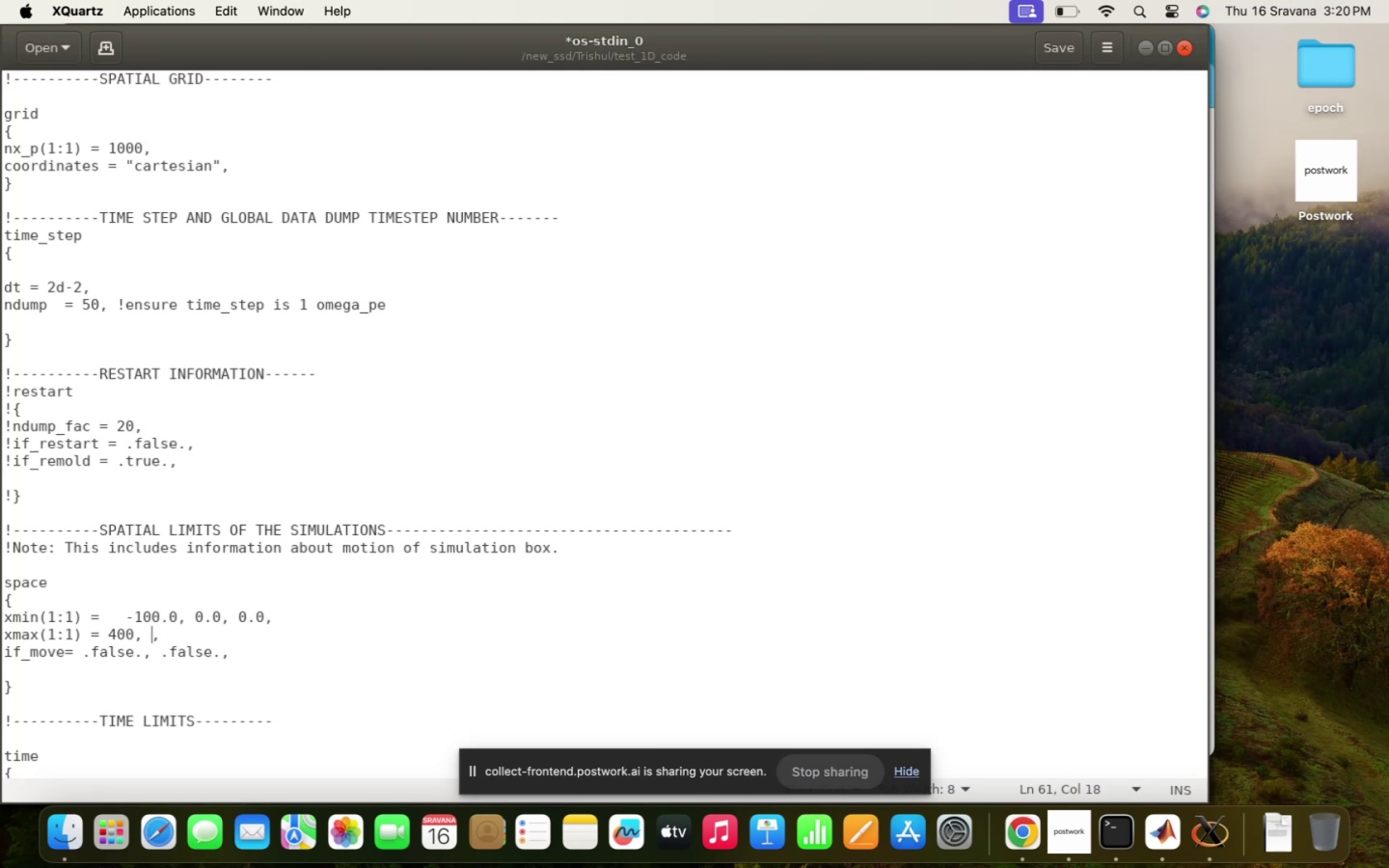 
key(Backspace)
 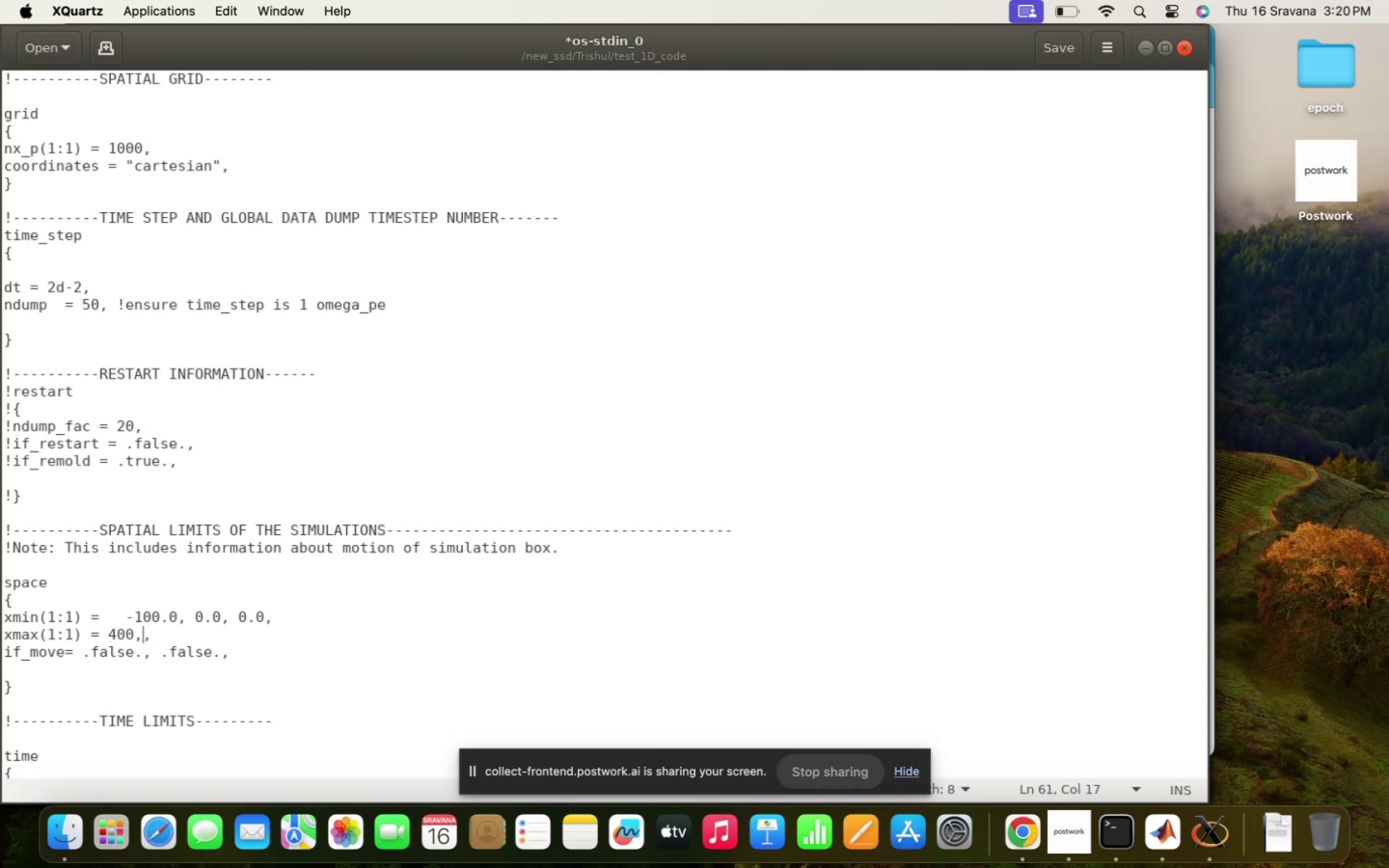 
key(Backspace)
 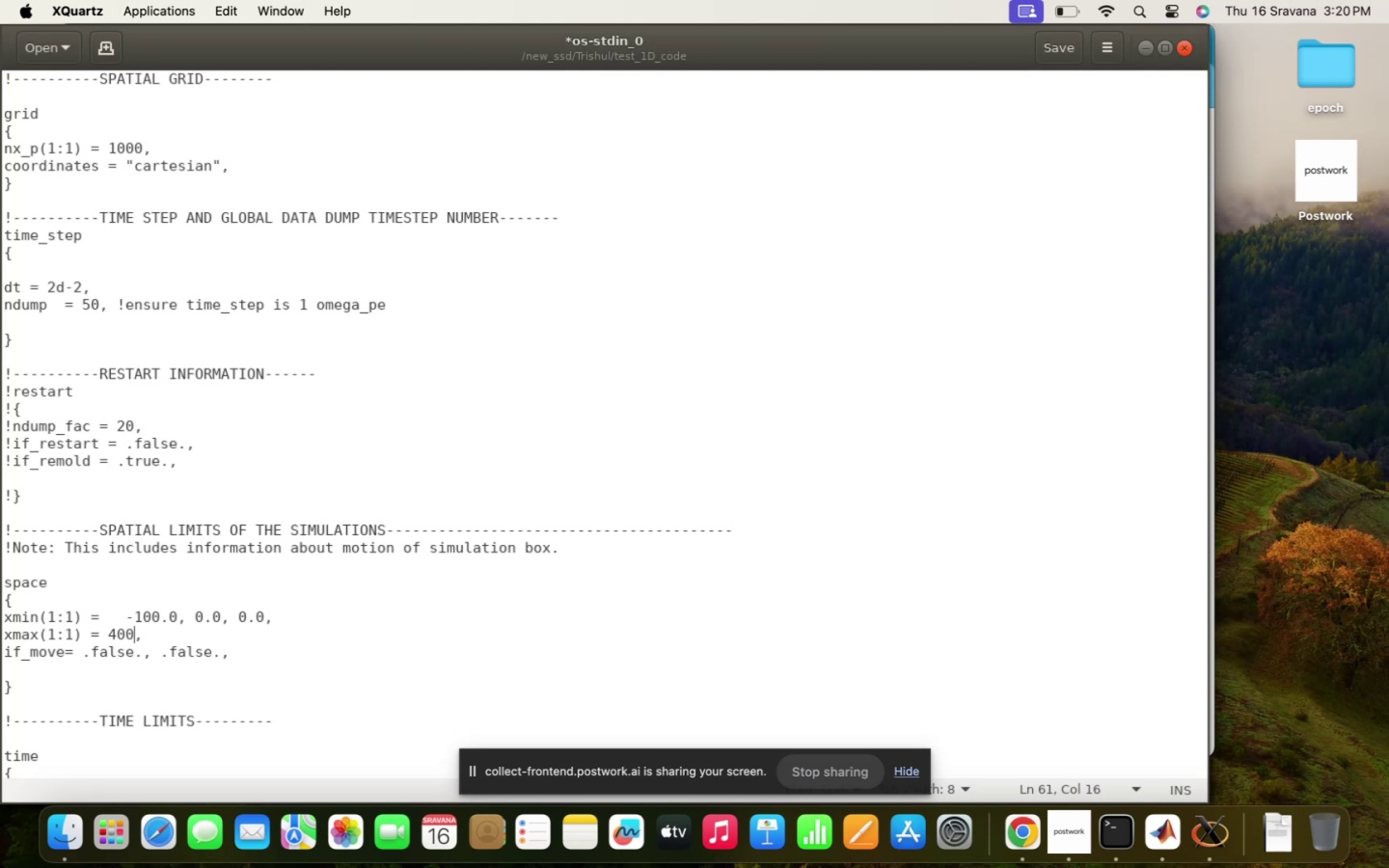 
key(ArrowUp)
 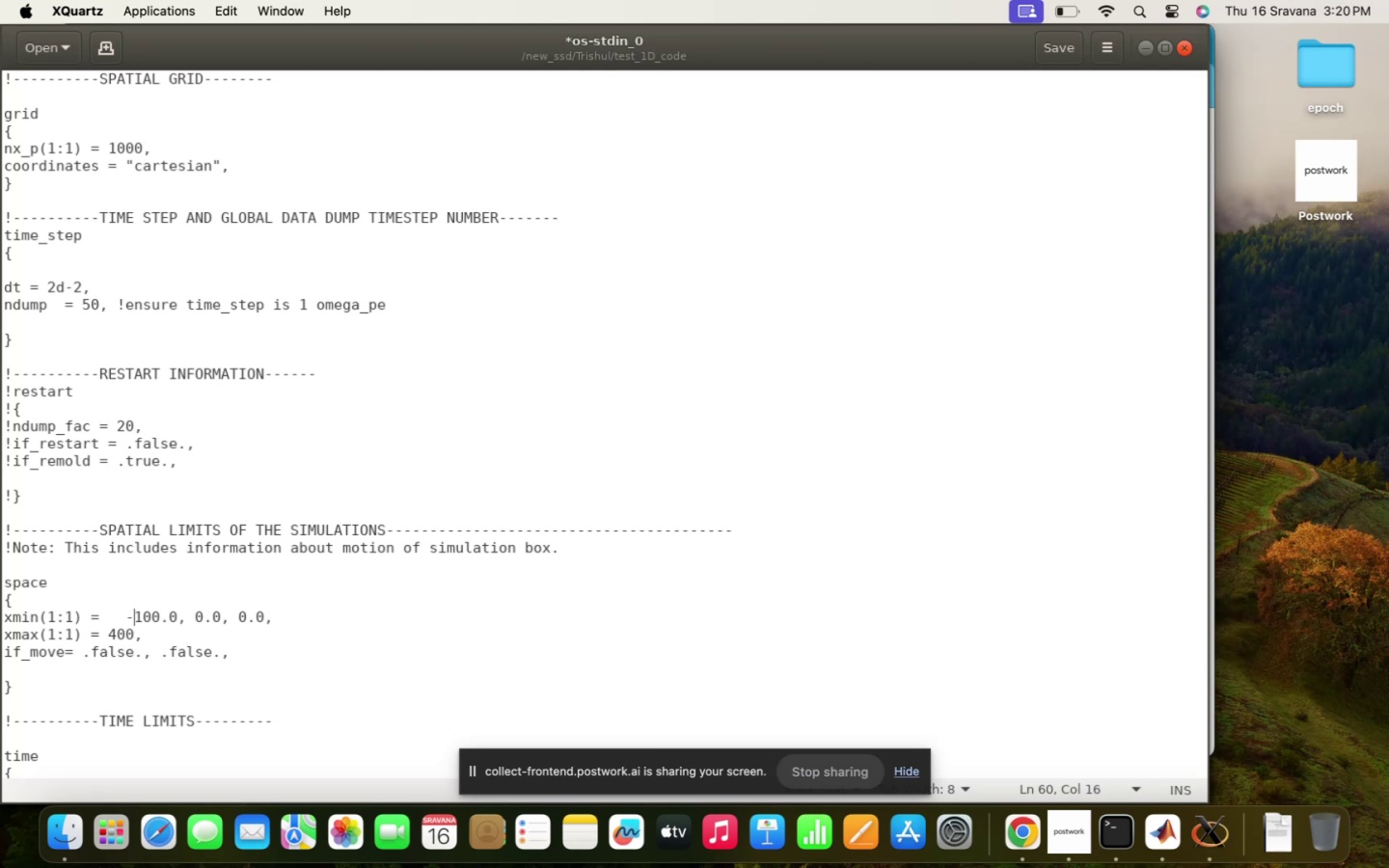 
key(ArrowRight)
 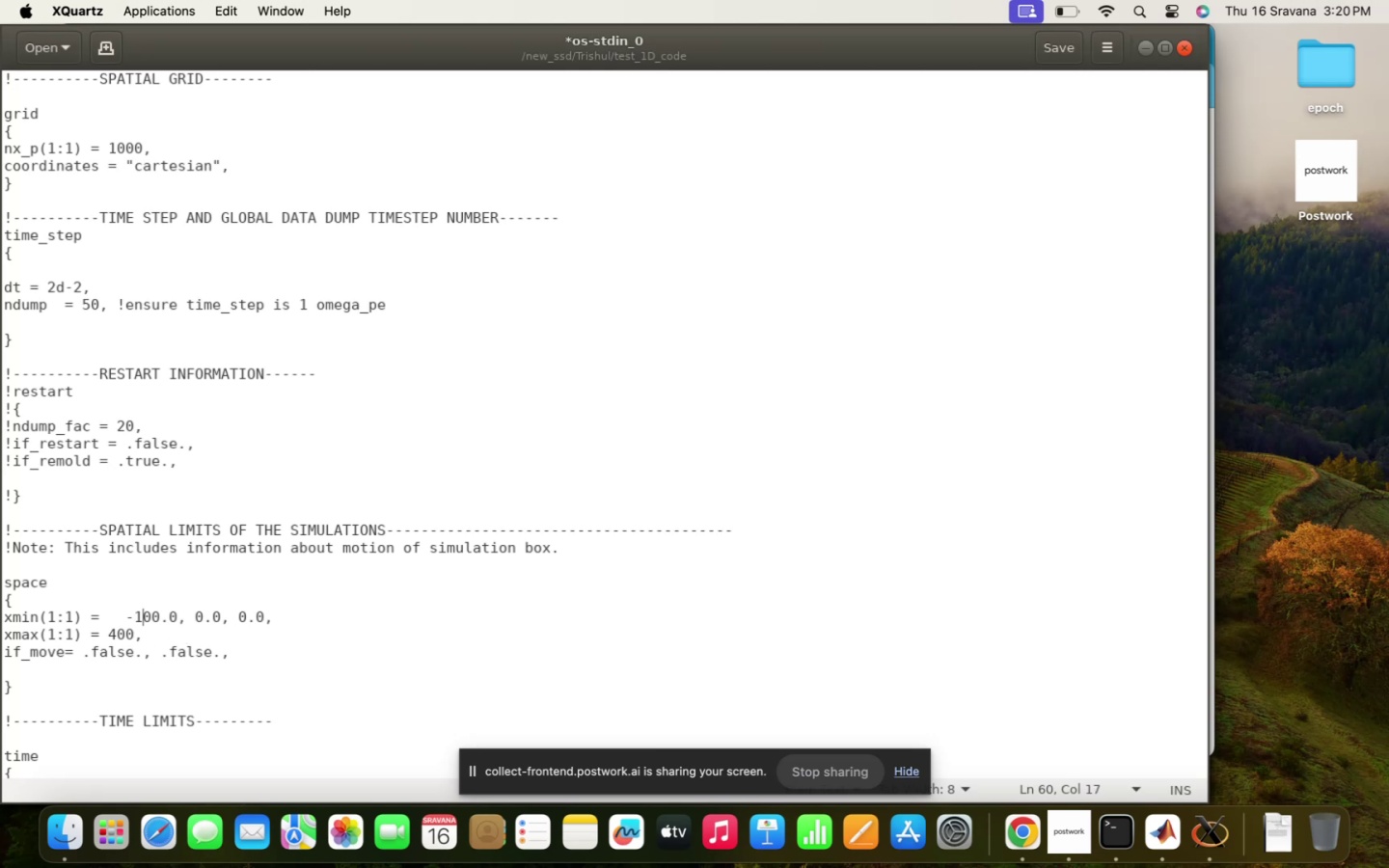 
key(ArrowRight)
 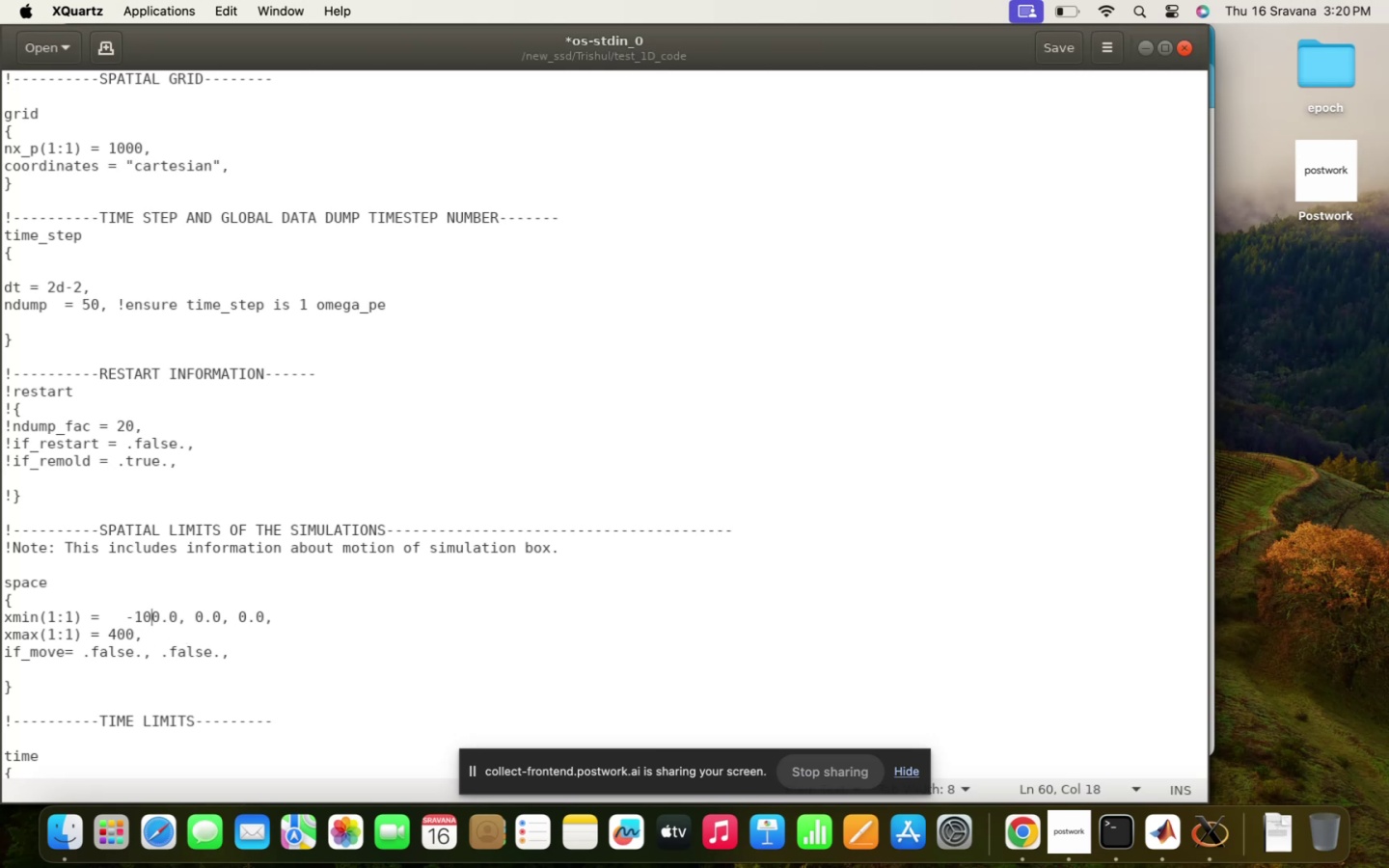 
key(Backspace)
 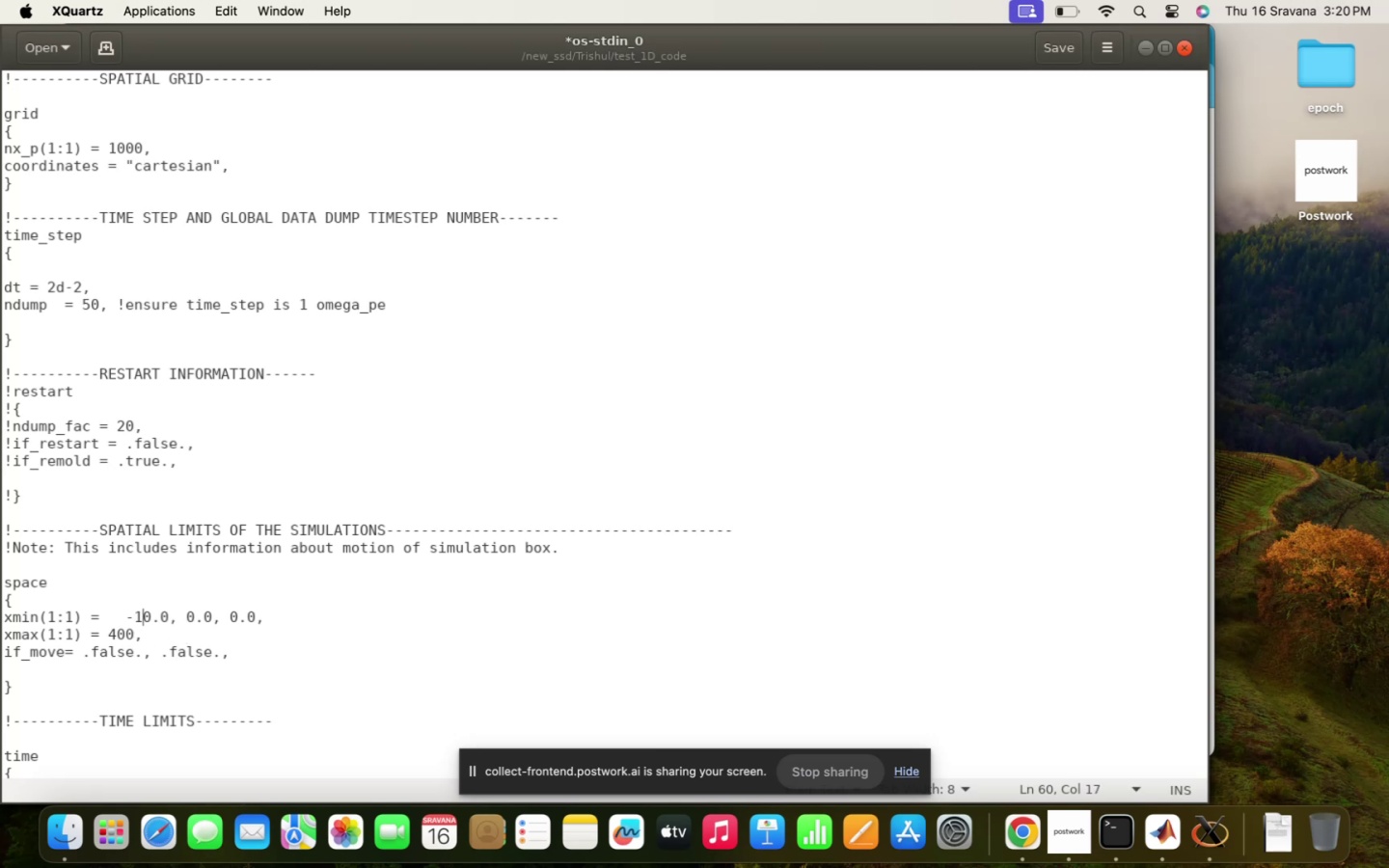 
key(Backspace)
 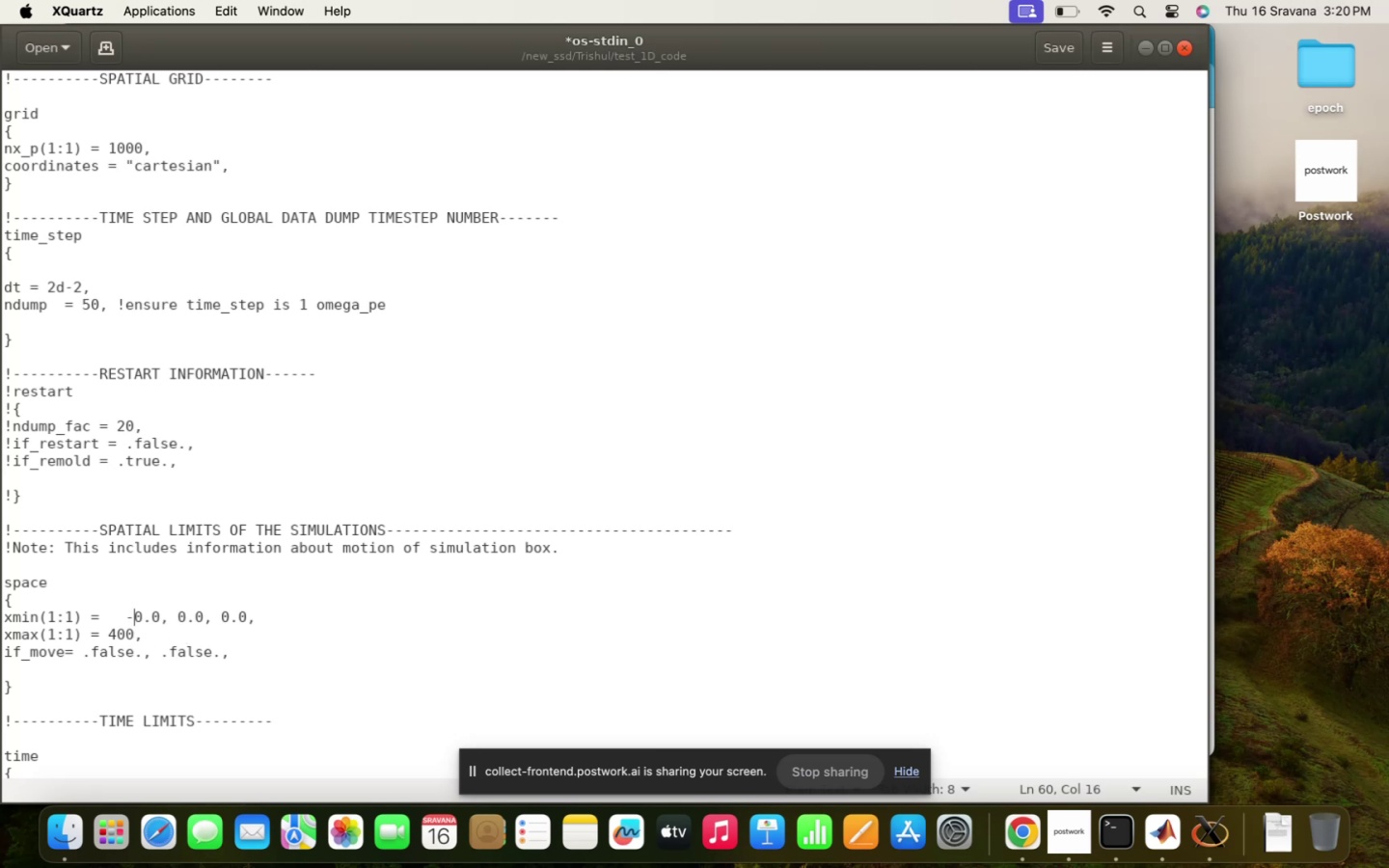 
key(Backspace)
 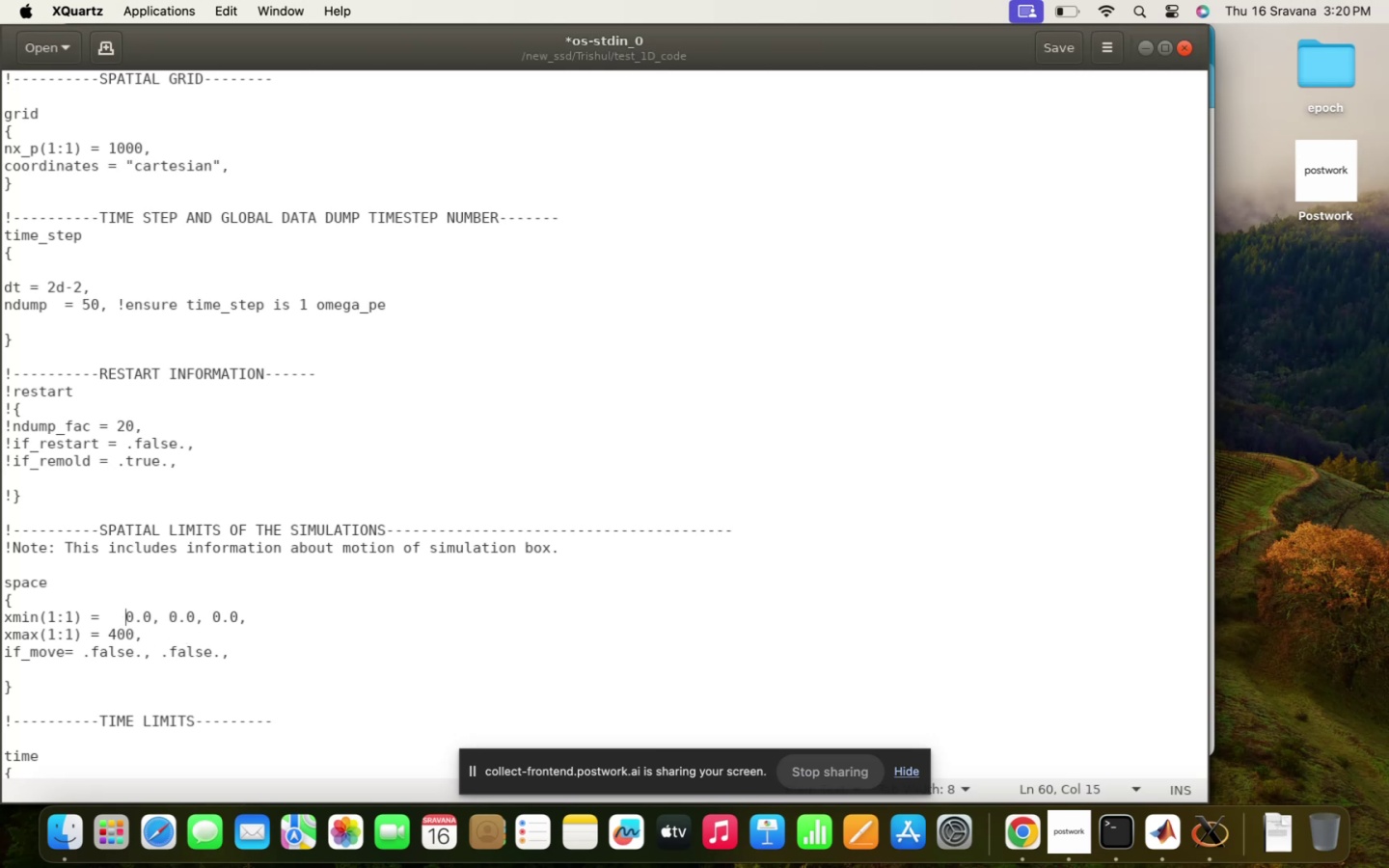 
key(Backspace)
 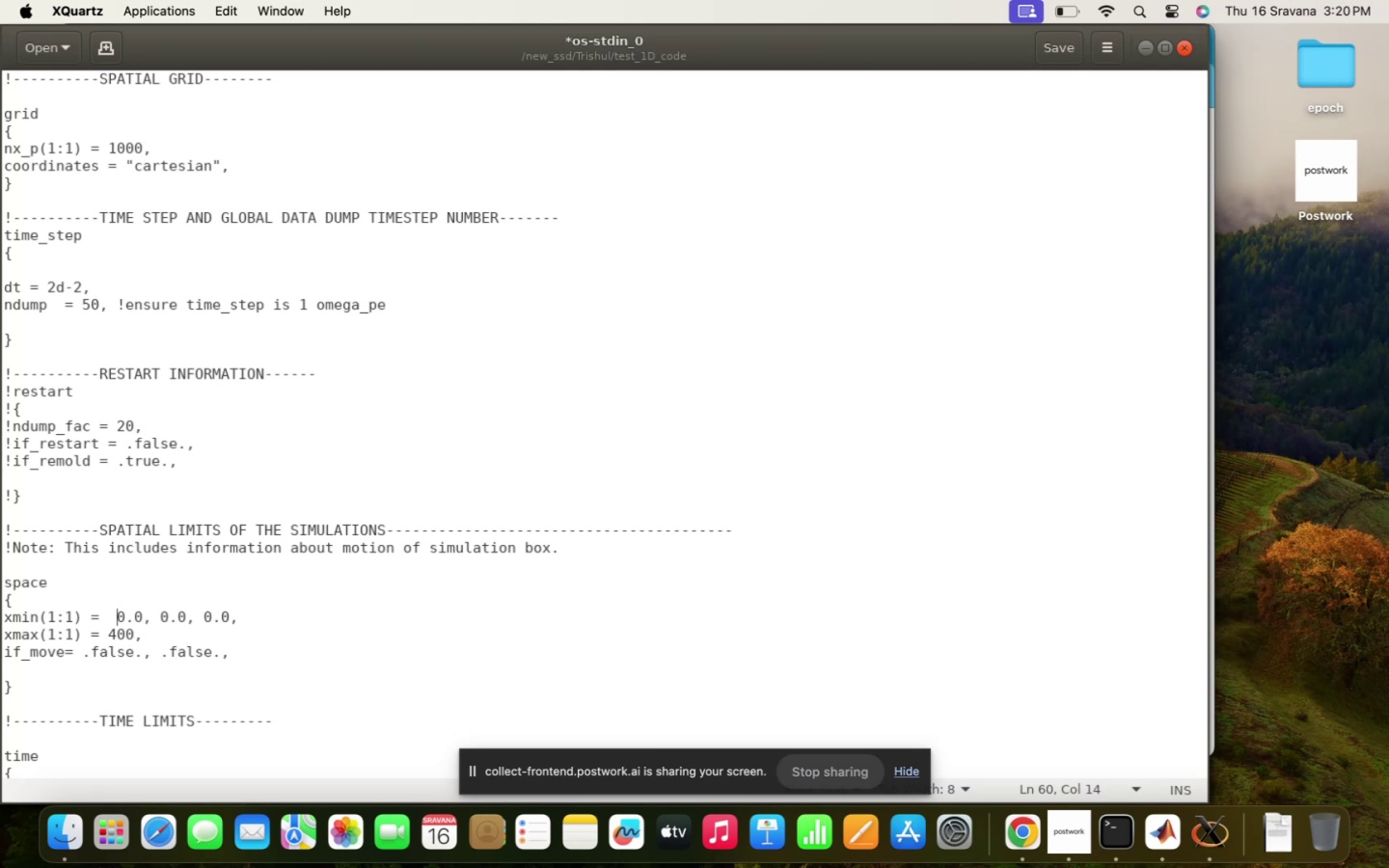 
key(Backspace)
 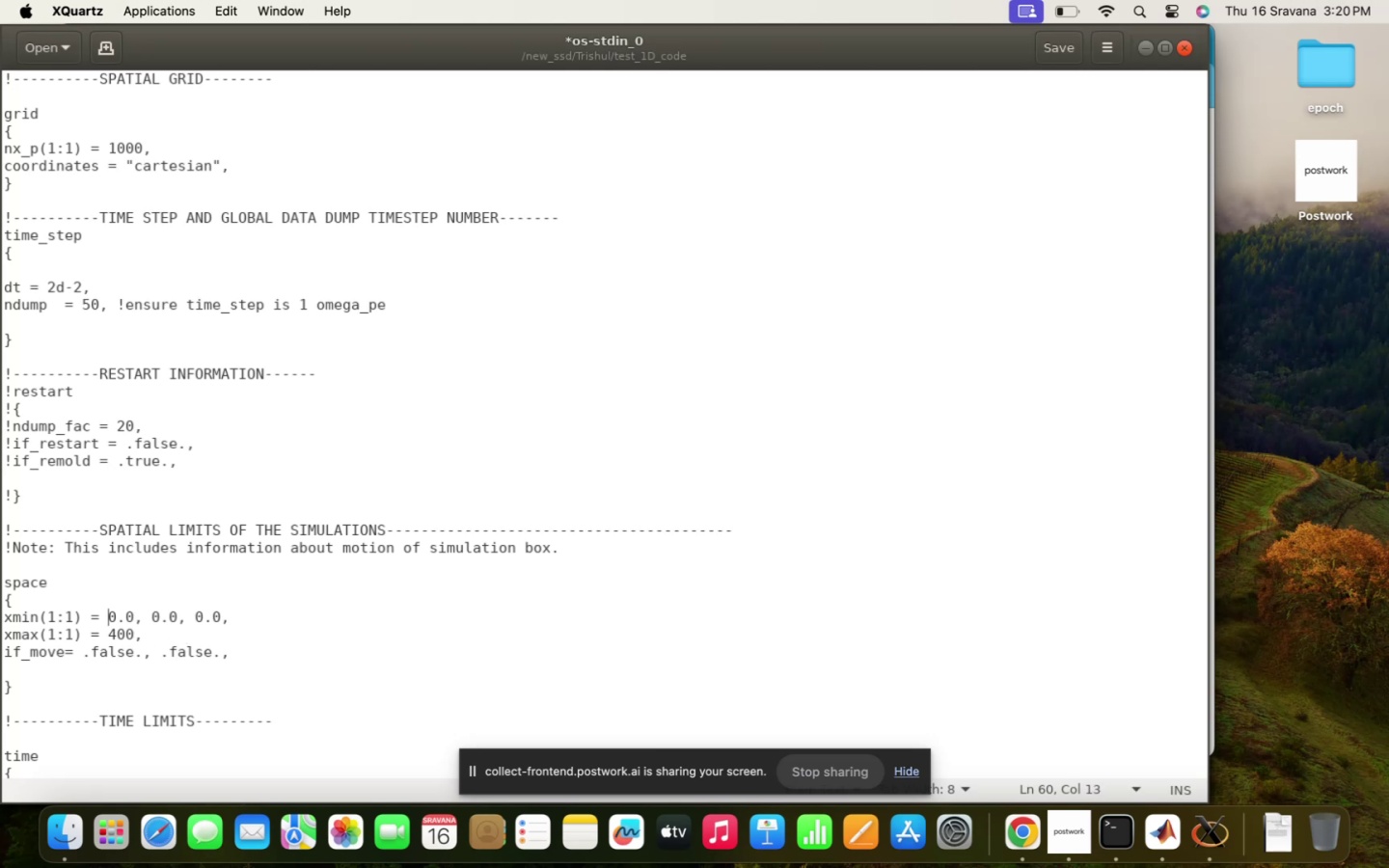 
key(ArrowDown)
 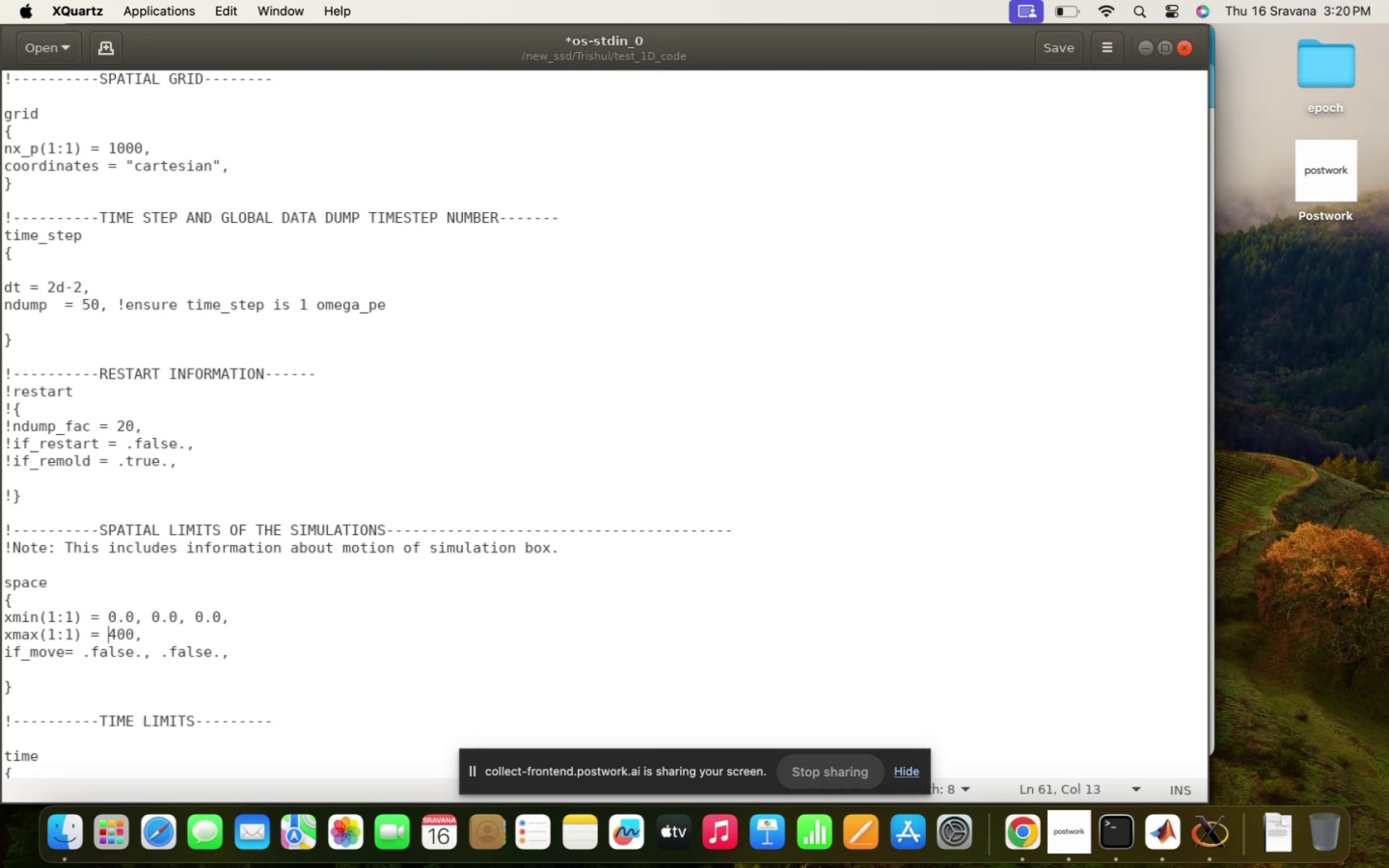 
key(ArrowRight)
 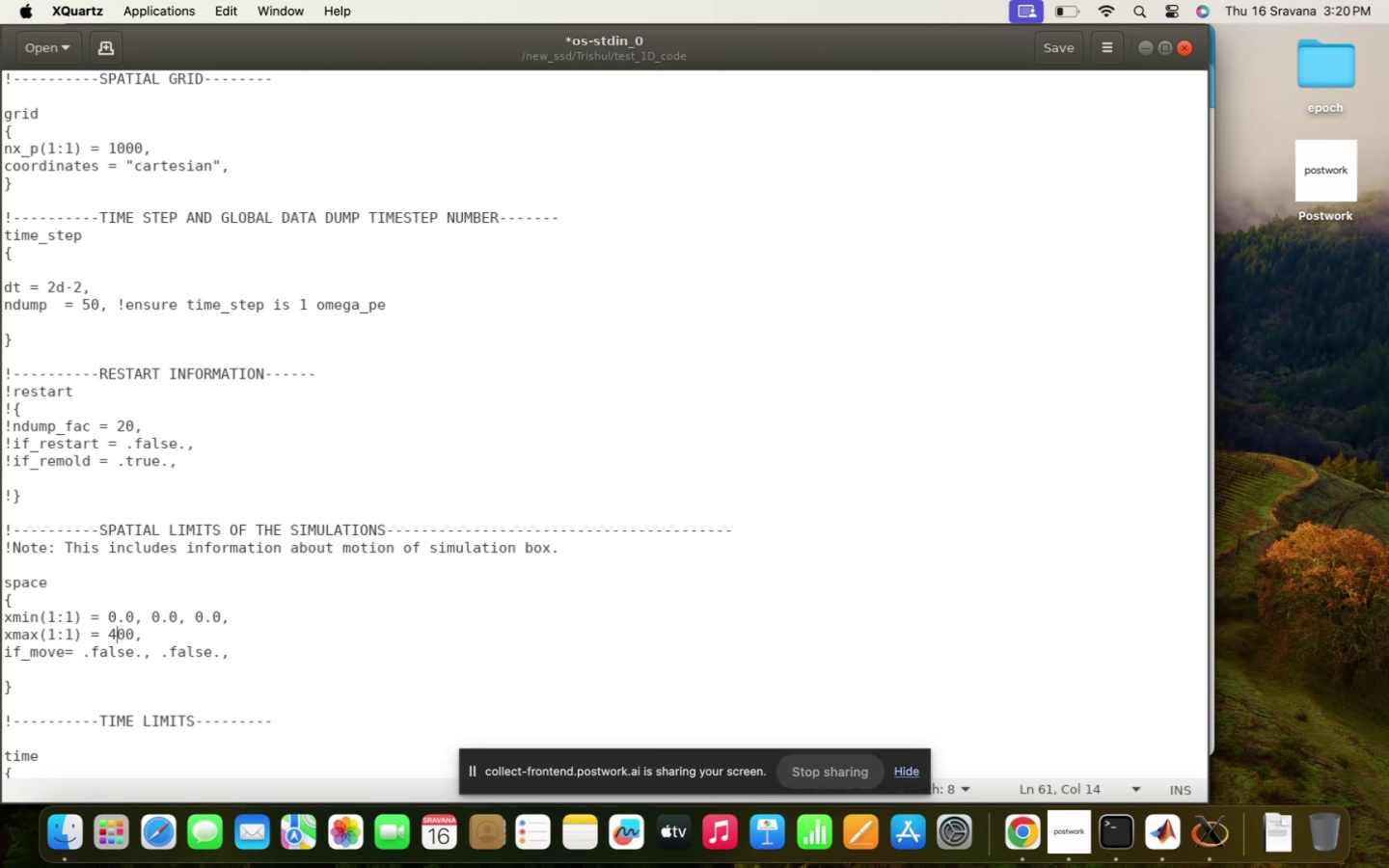 
key(ArrowRight)
 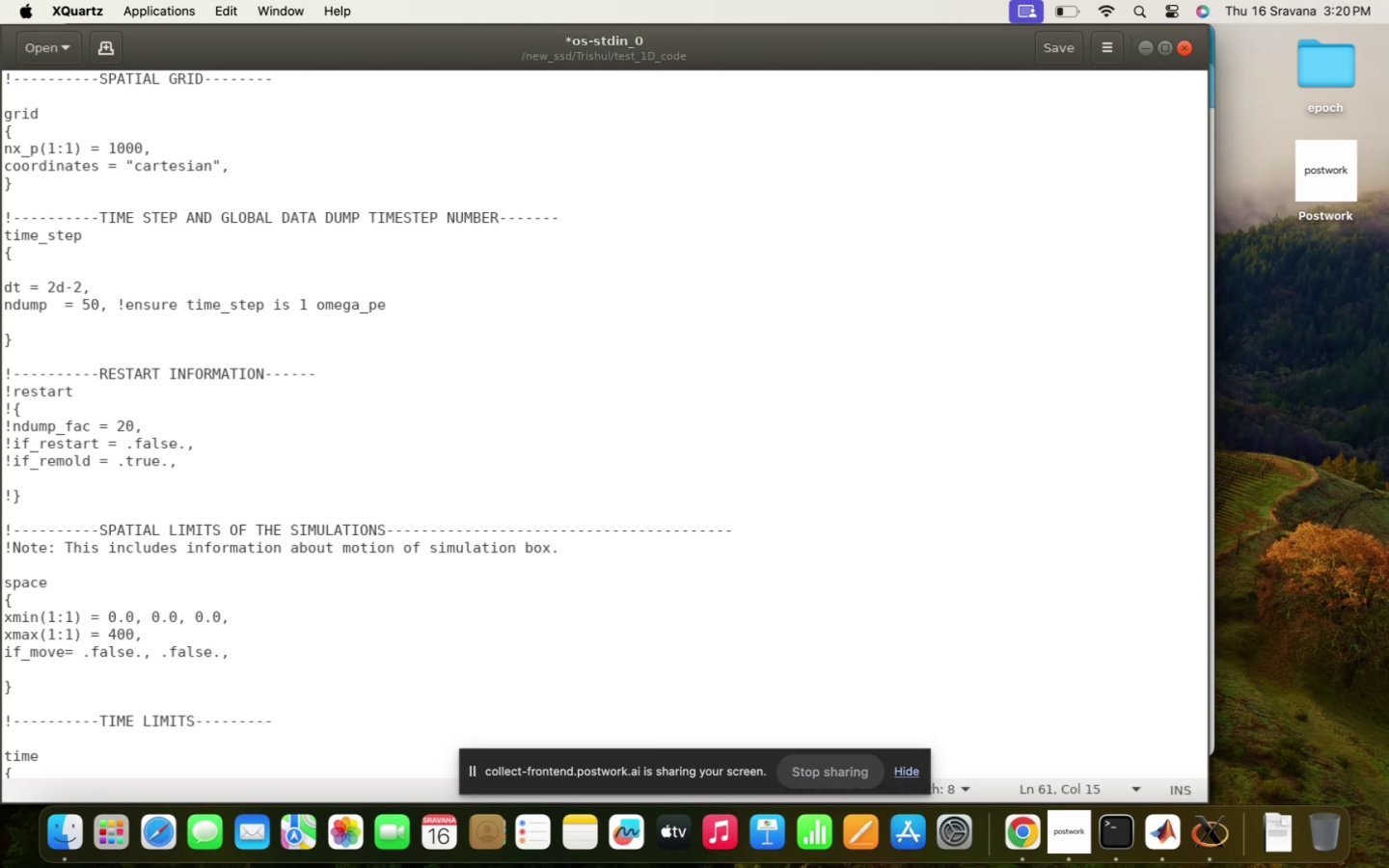 
key(ArrowUp)
 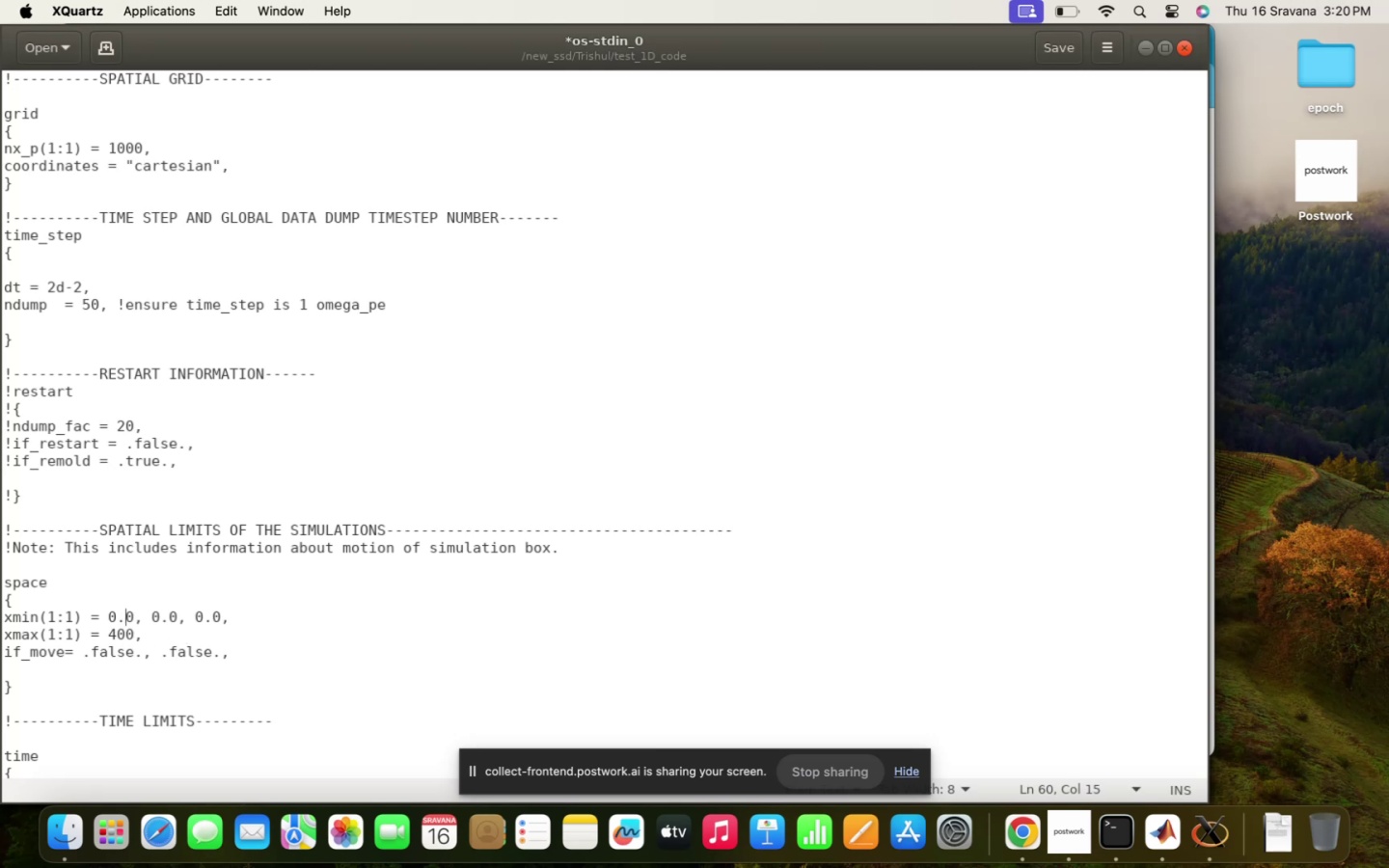 
key(ArrowRight)
 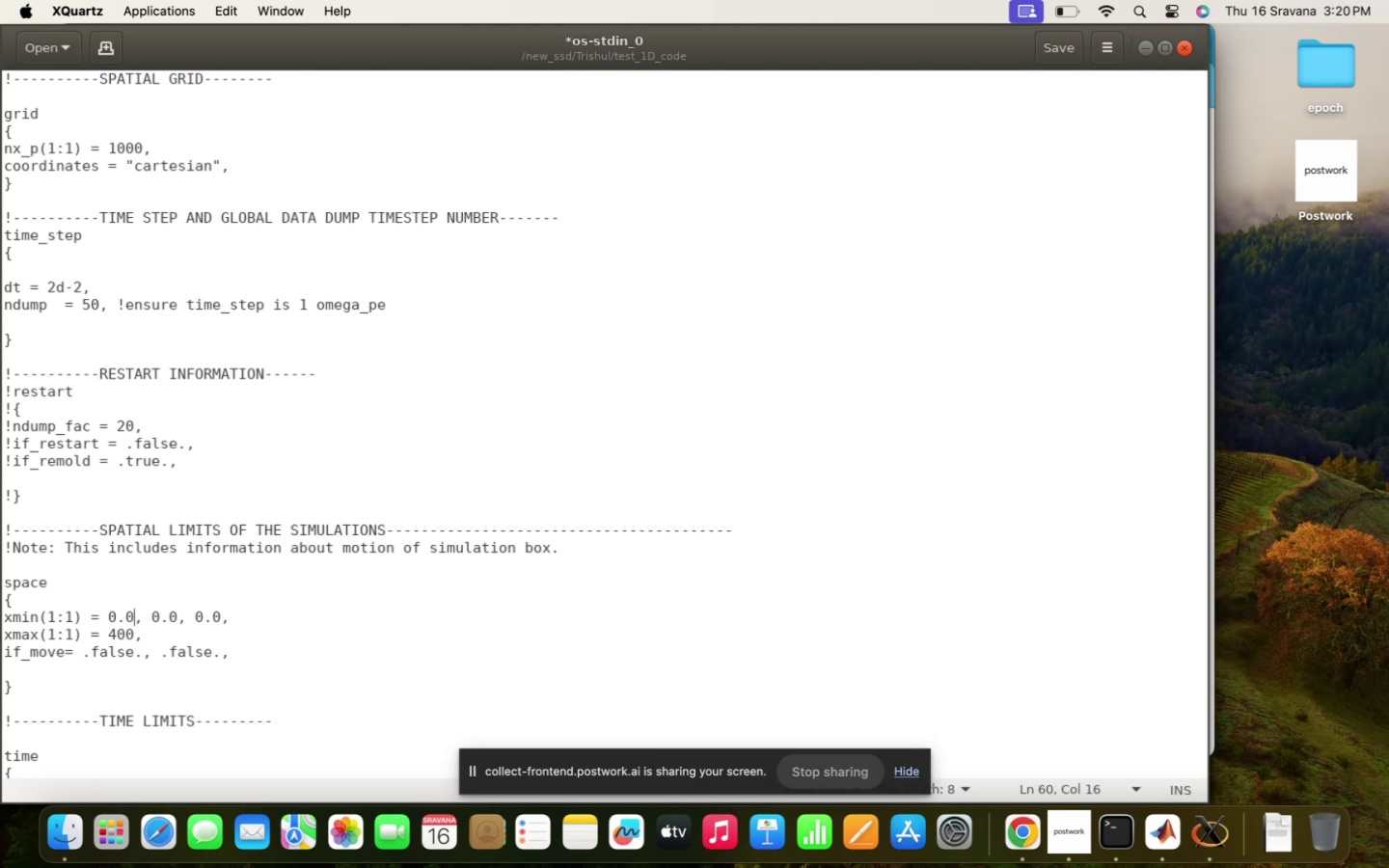 
key(ArrowRight)
 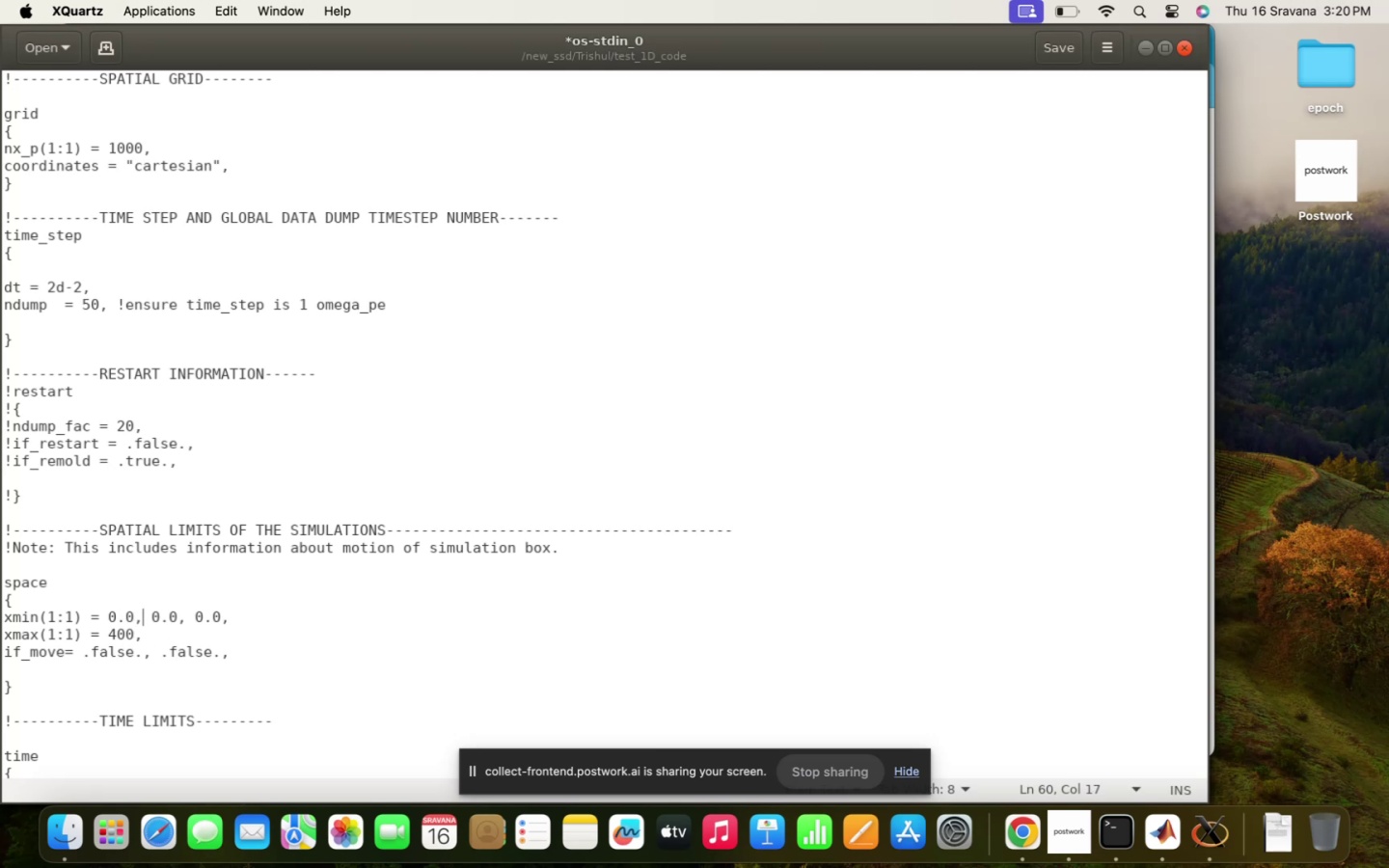 
key(ArrowRight)
 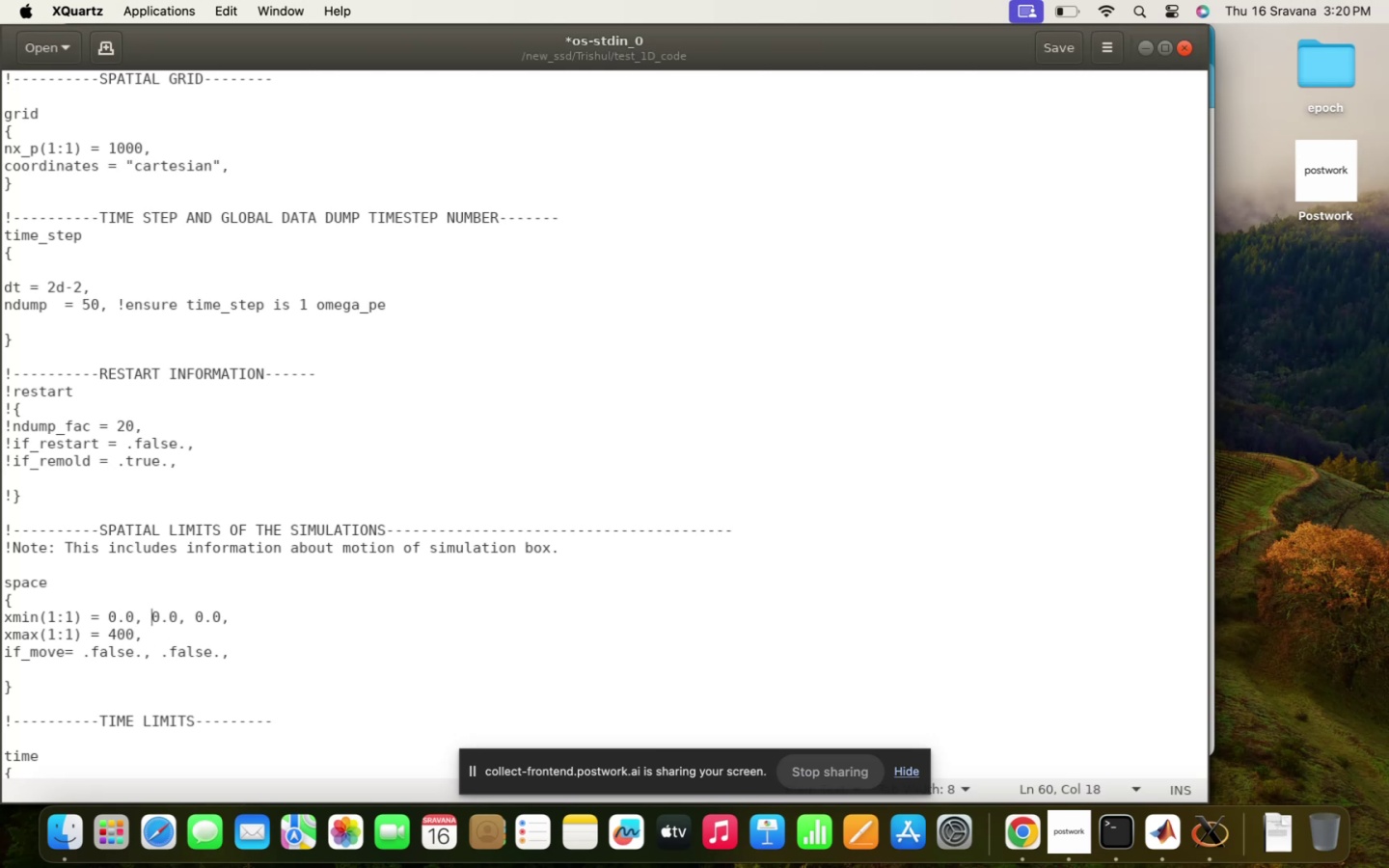 
key(ArrowRight)
 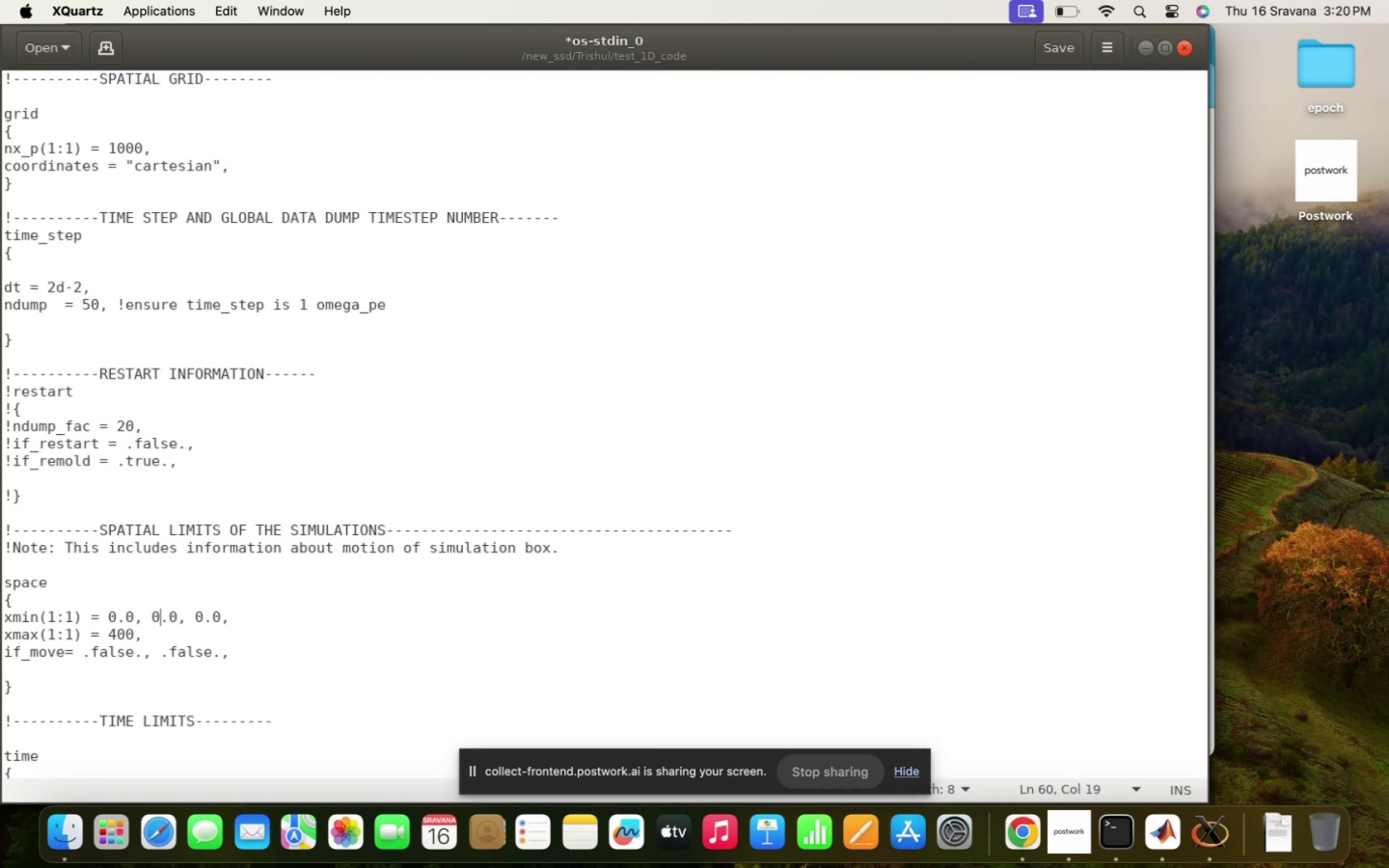 
hold_key(key=ArrowRight, duration=1.18)
 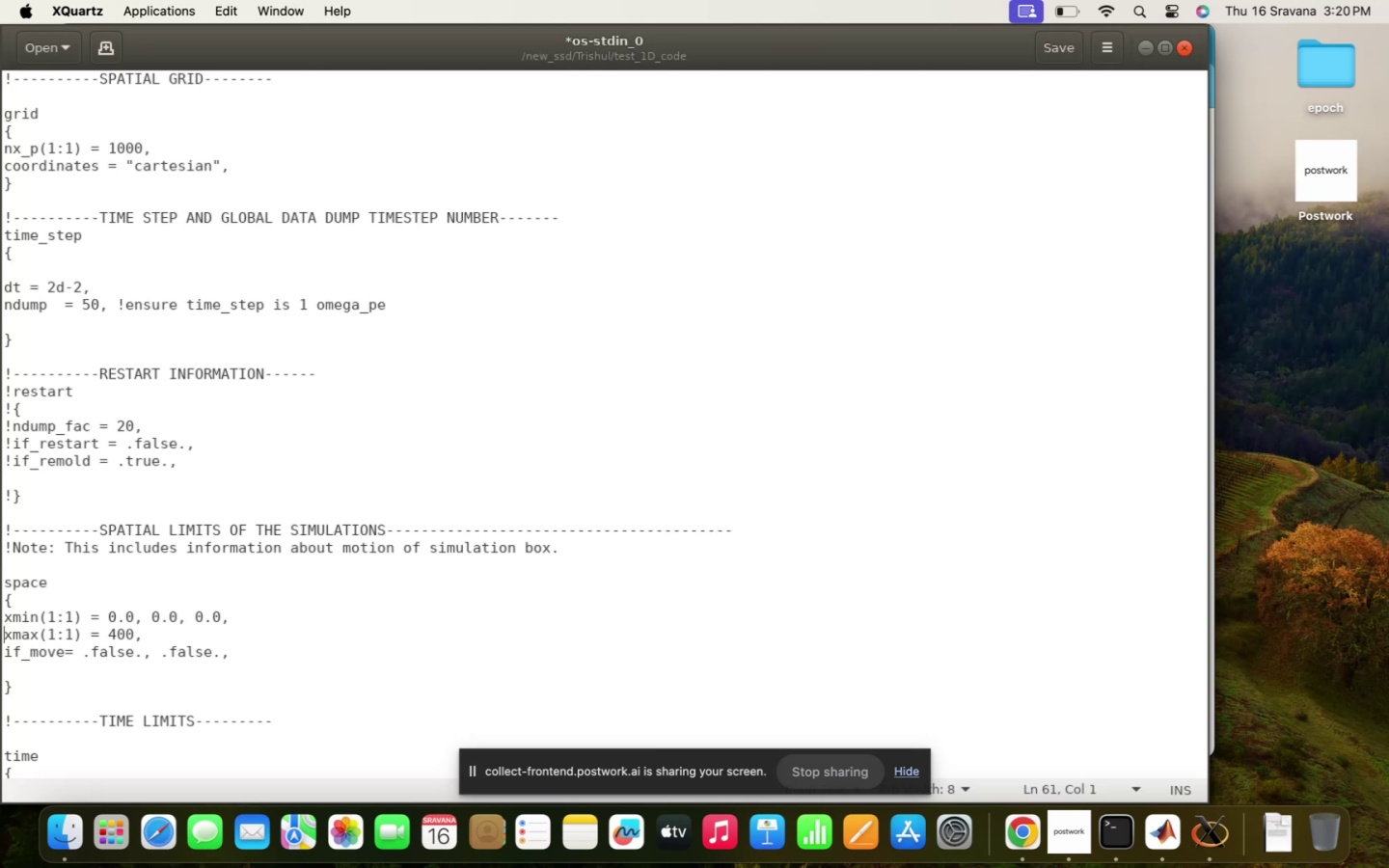 
hold_key(key=ArrowLeft, duration=0.3)
 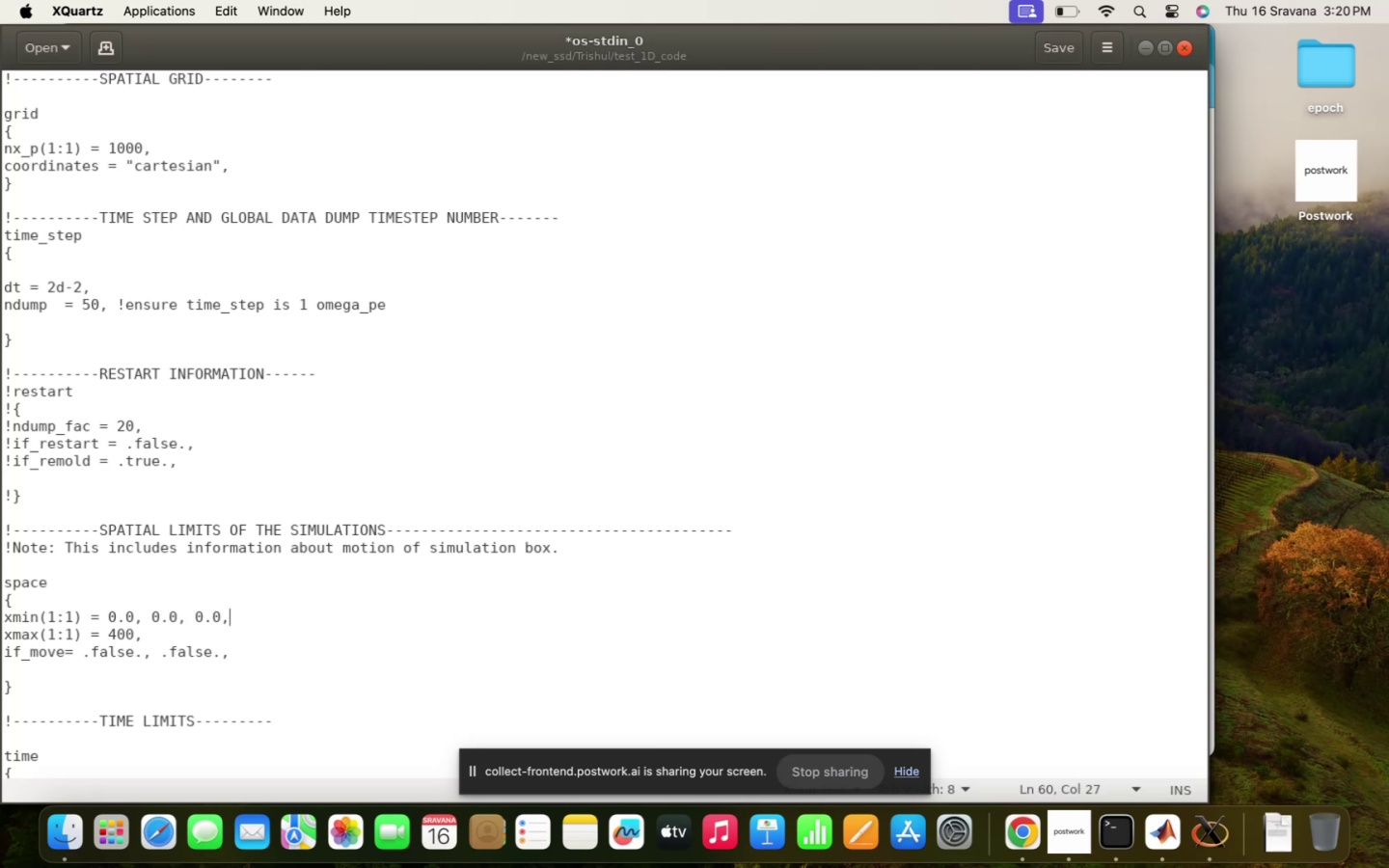 
key(Backspace)
 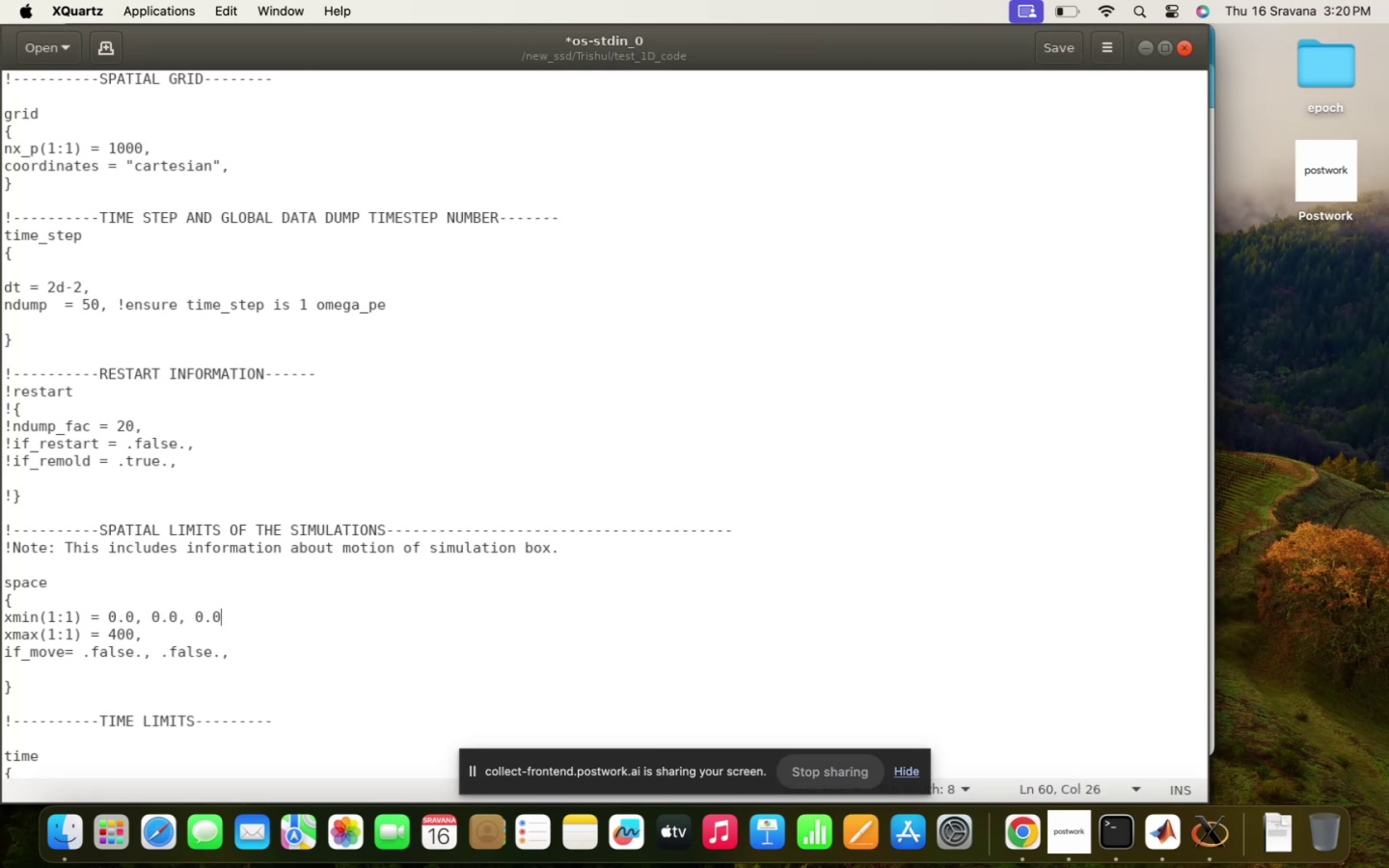 
key(Backspace)
 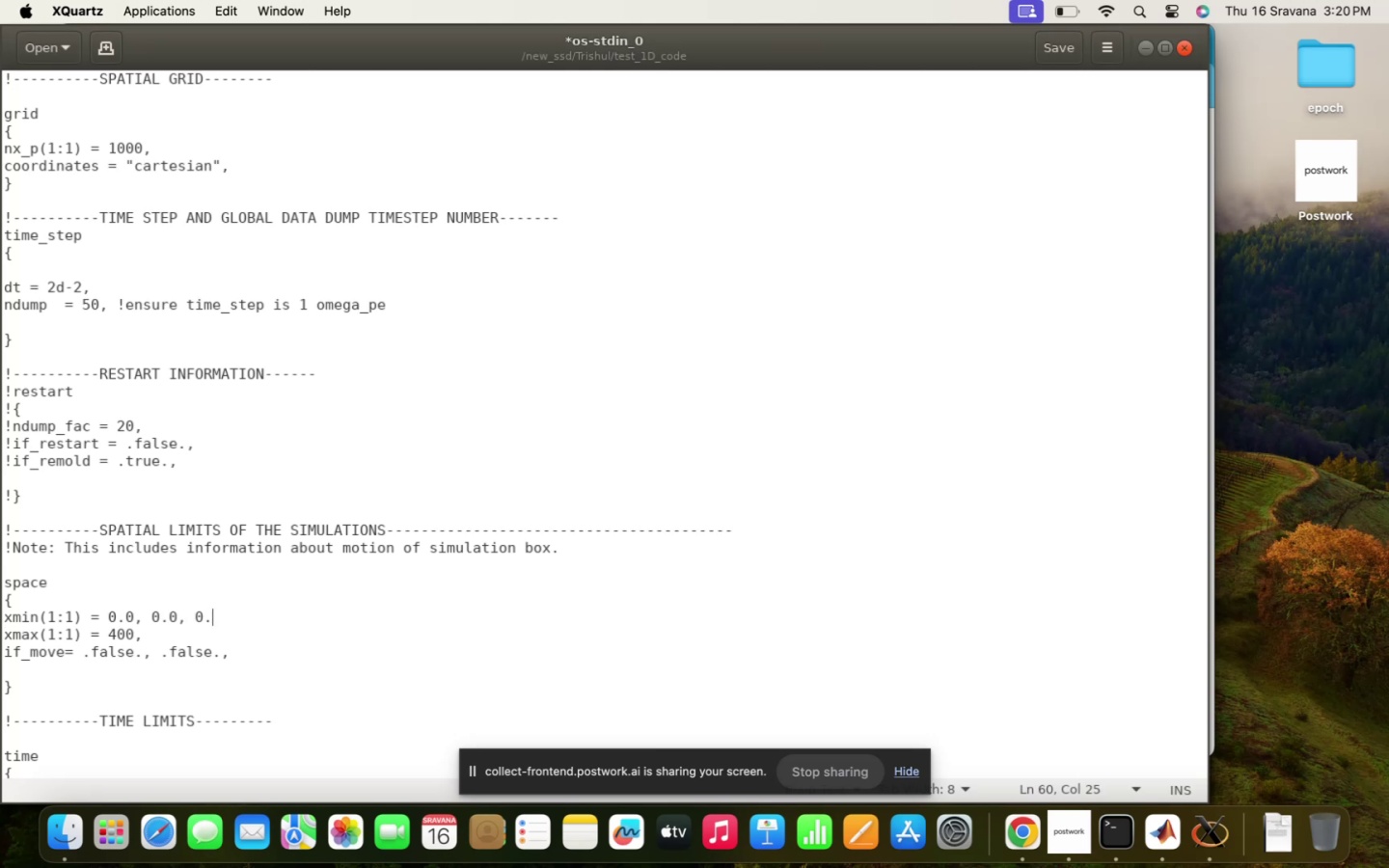 
key(Backspace)
 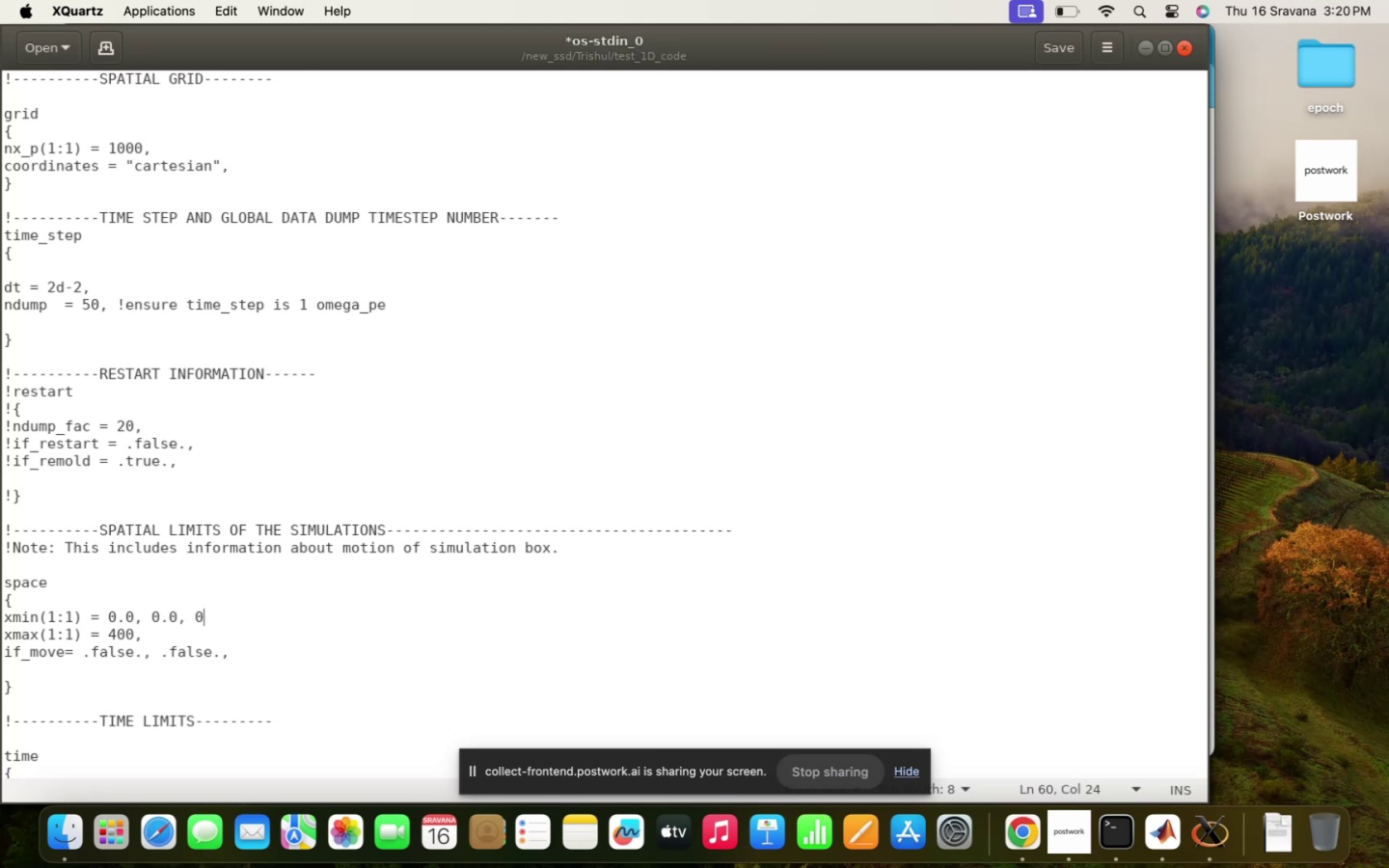 
key(Backspace)
 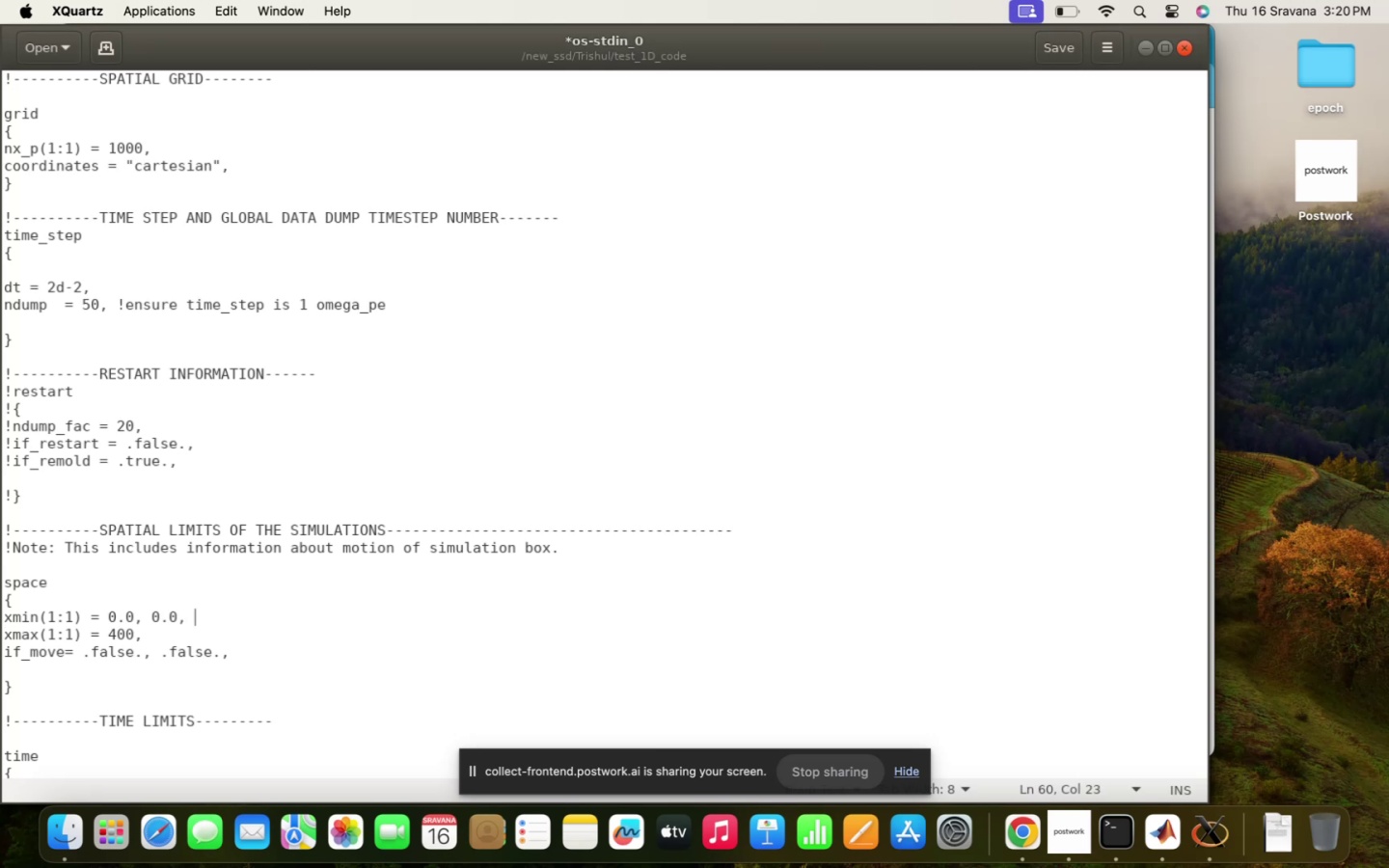 
key(Backspace)
 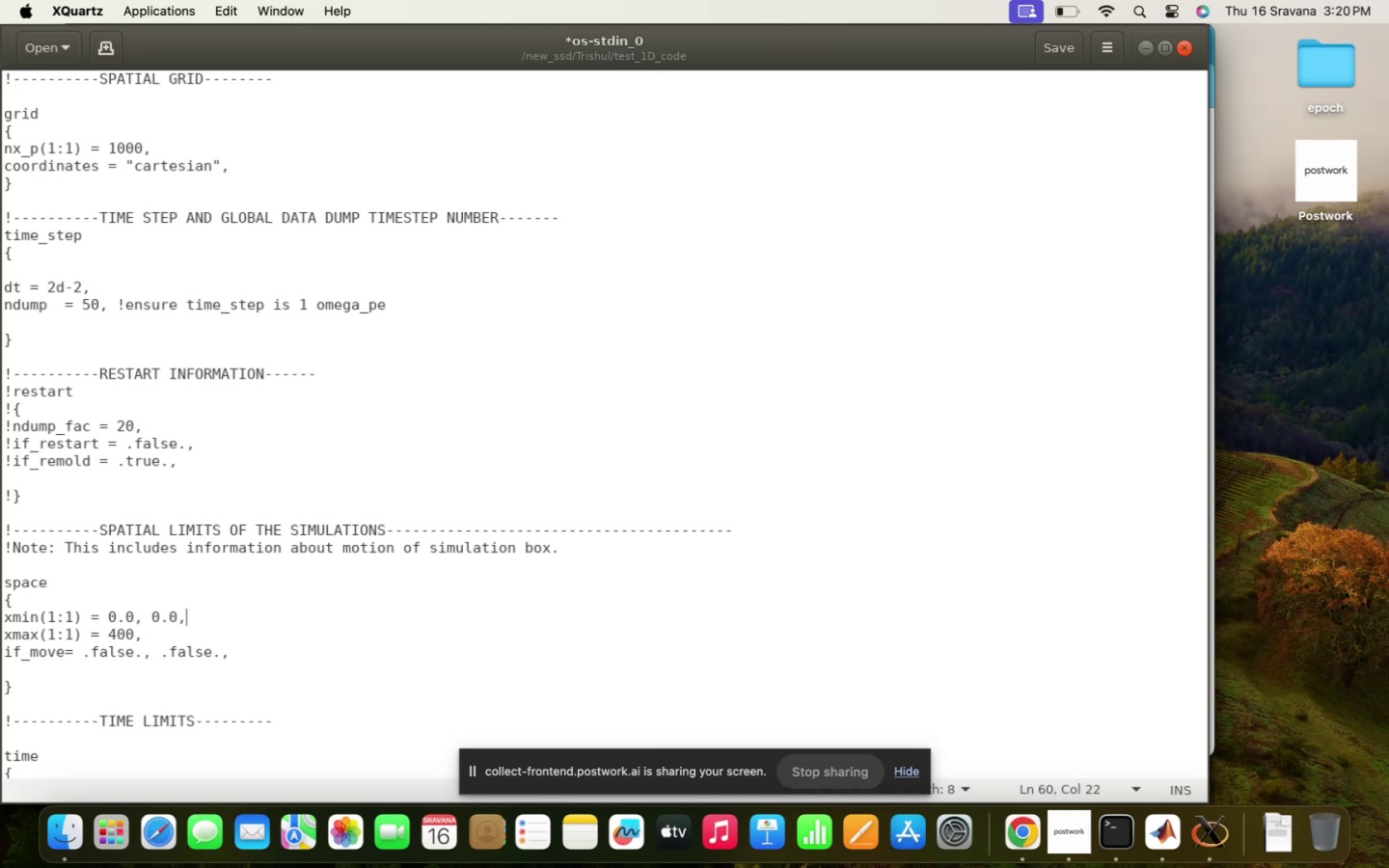 
key(Backspace)
 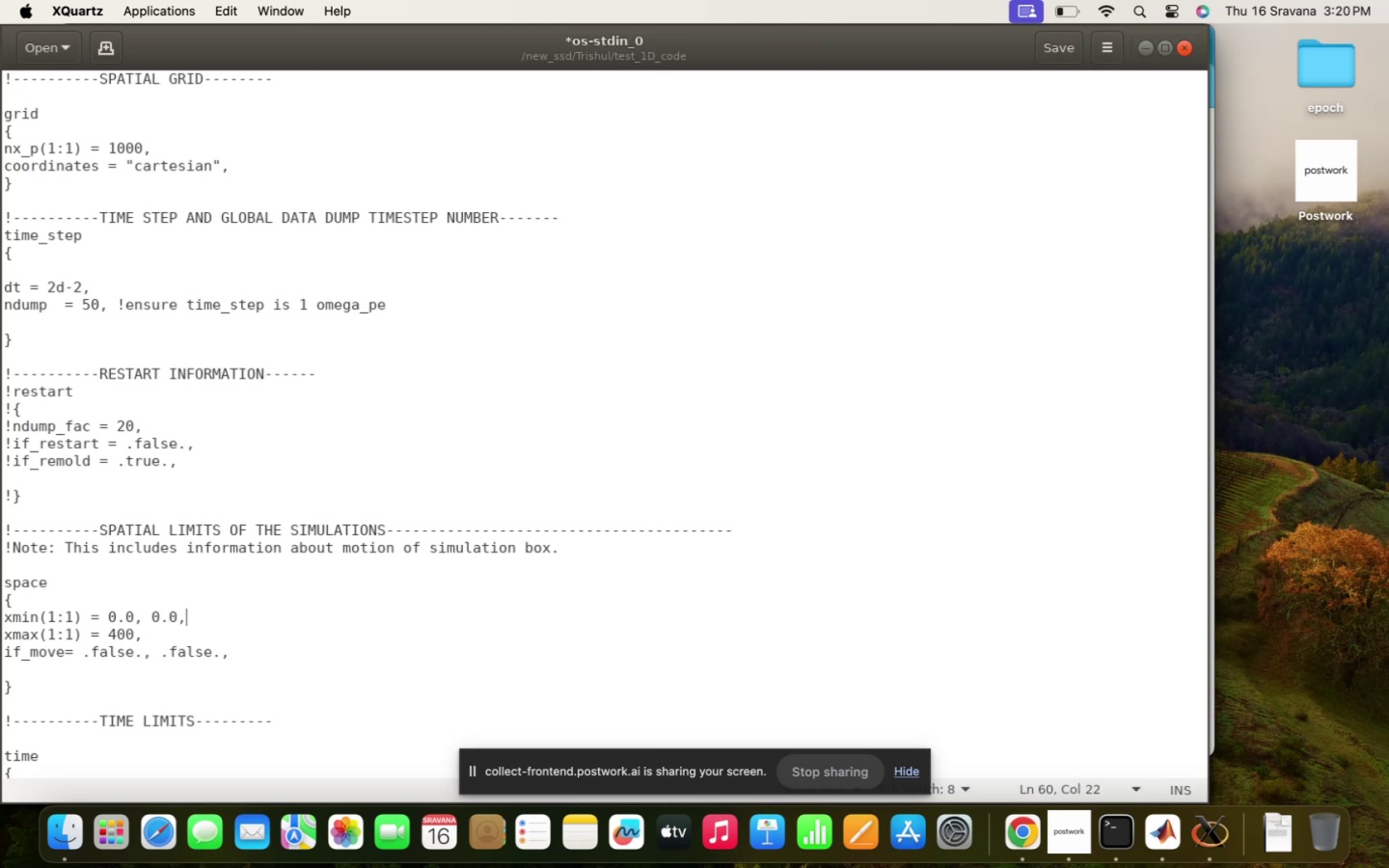 
key(Backspace)
 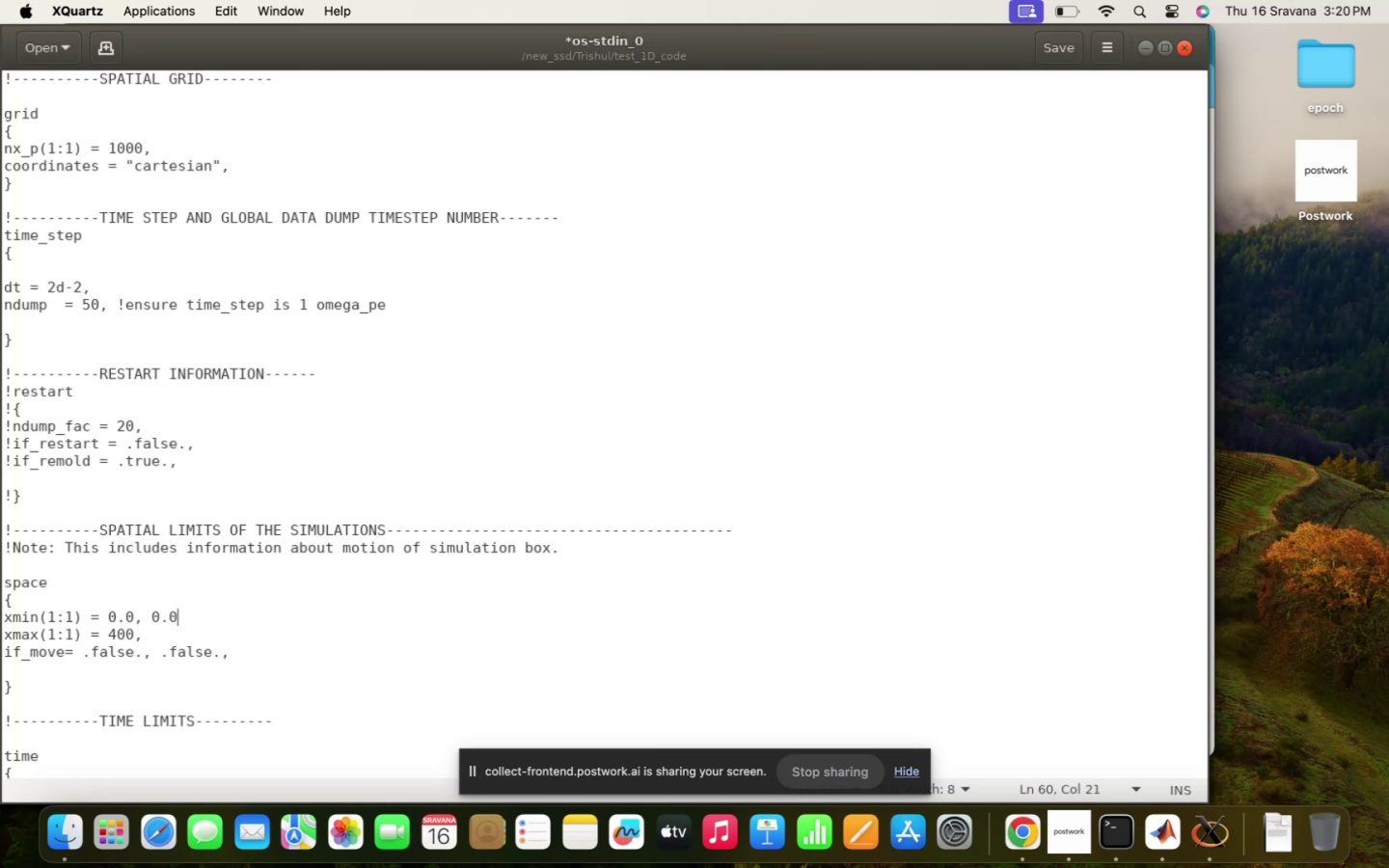 
key(Backspace)
 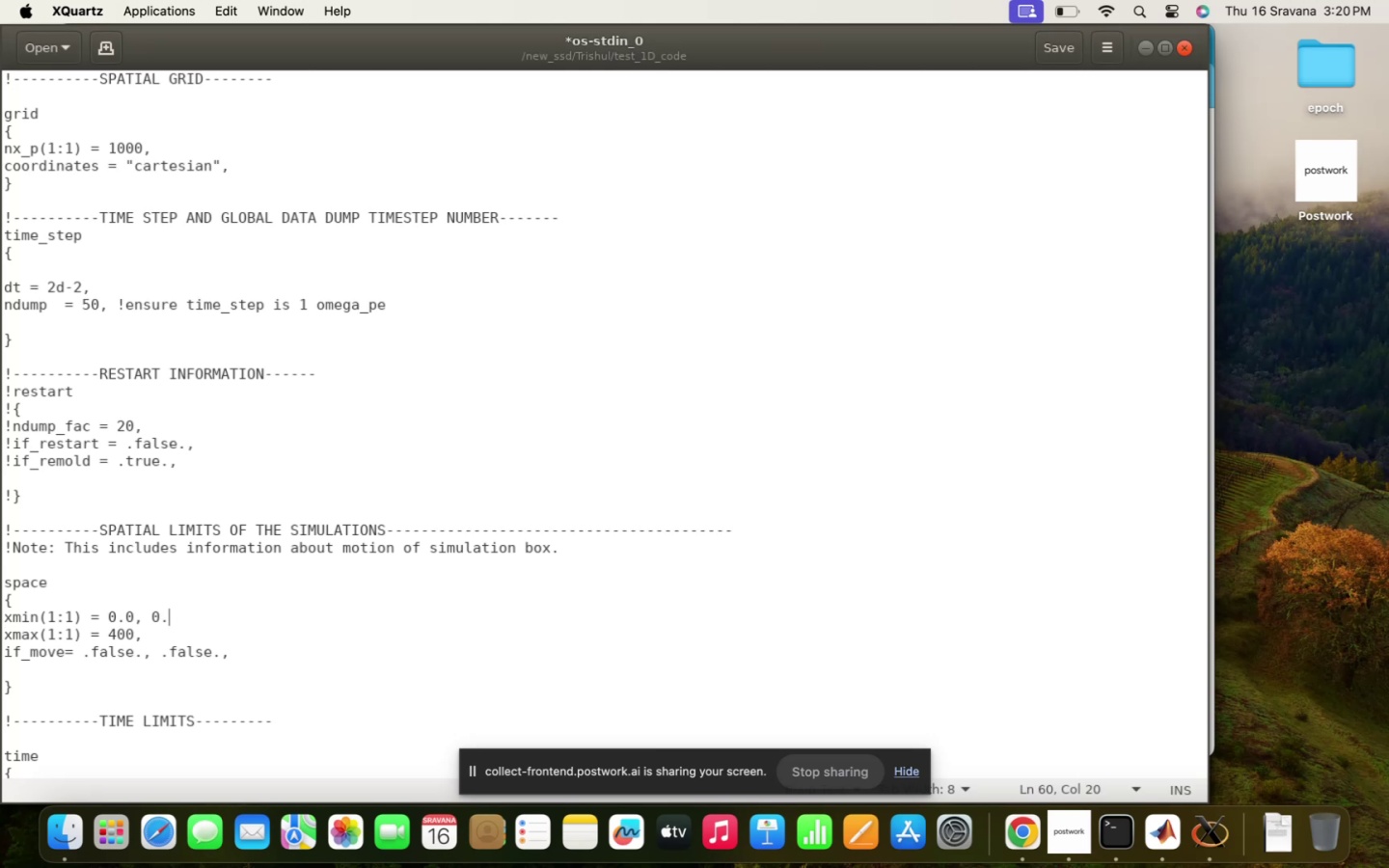 
key(Backspace)
 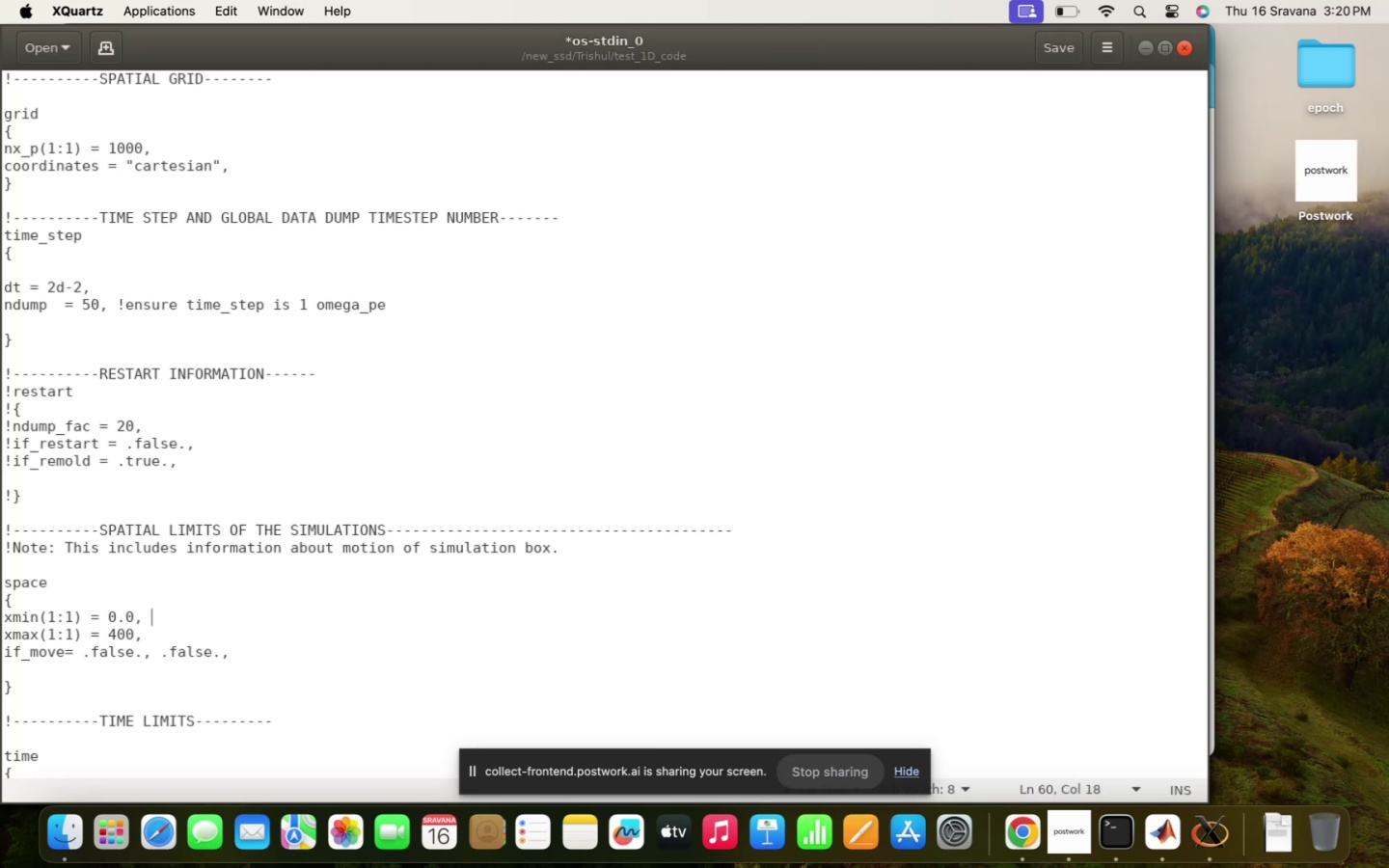 
key(Backspace)
 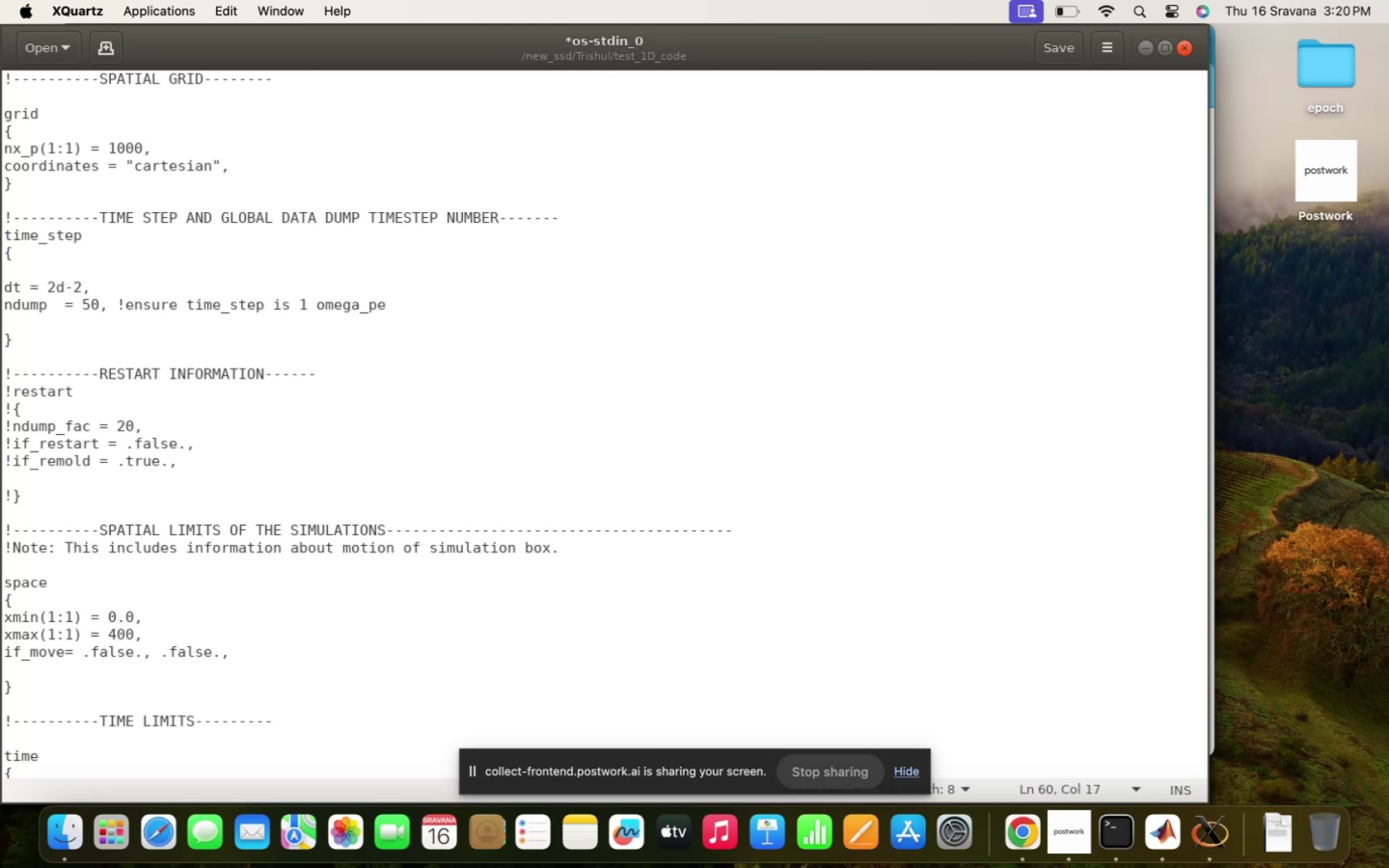 
scroll: coordinate [9, 408], scroll_direction: up, amount: 4.0
 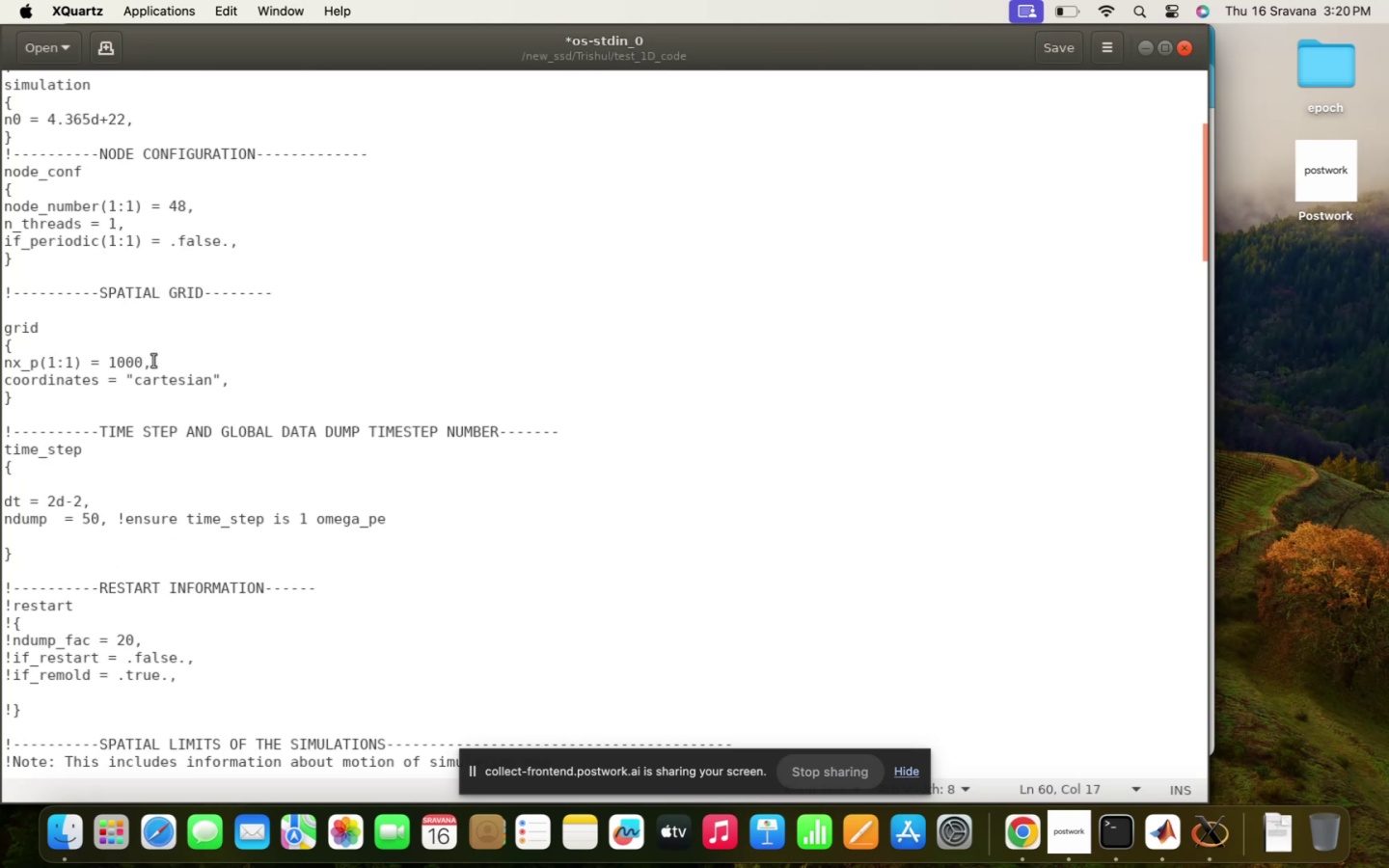 
left_click([138, 364])
 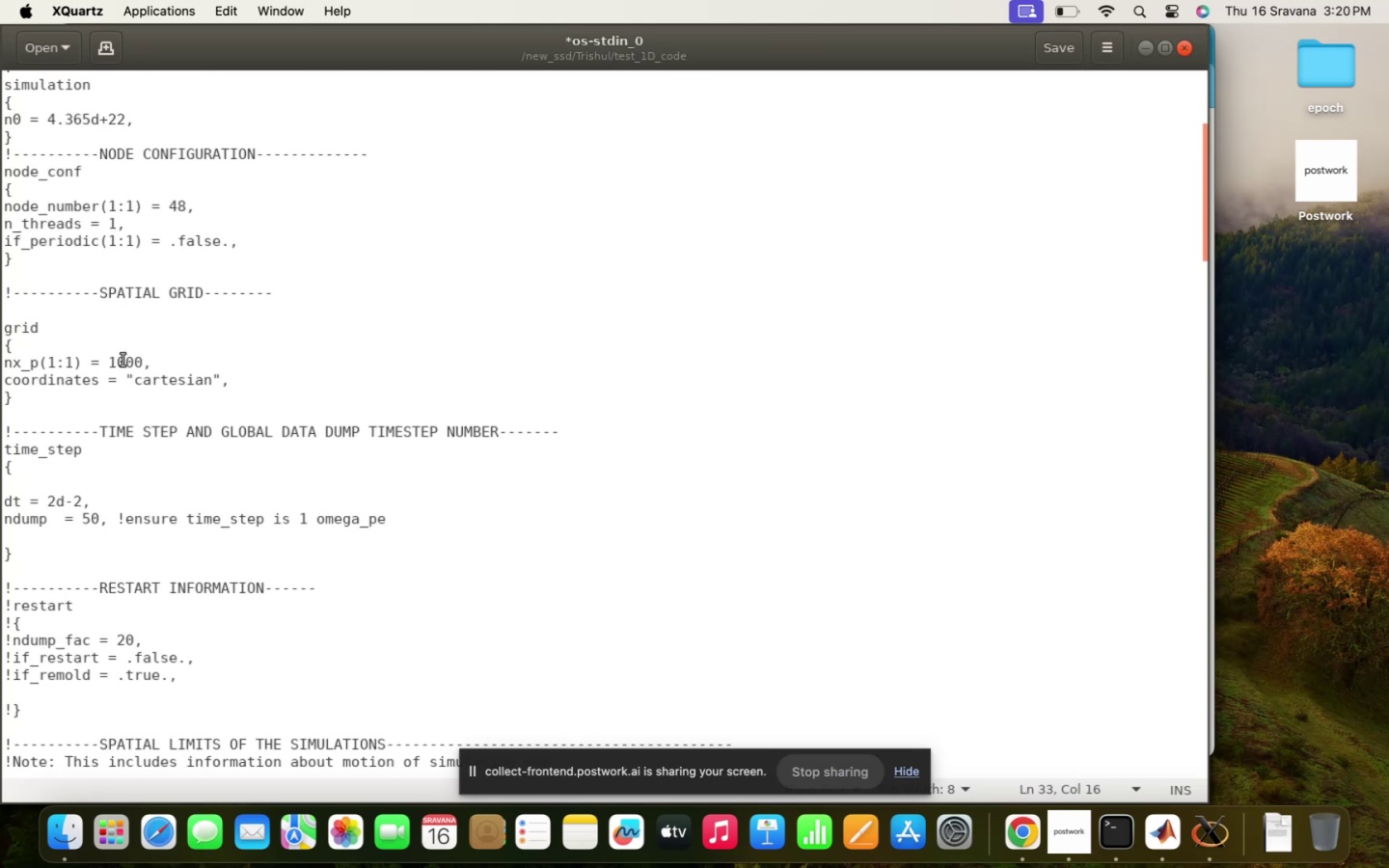 
left_click([121, 360])
 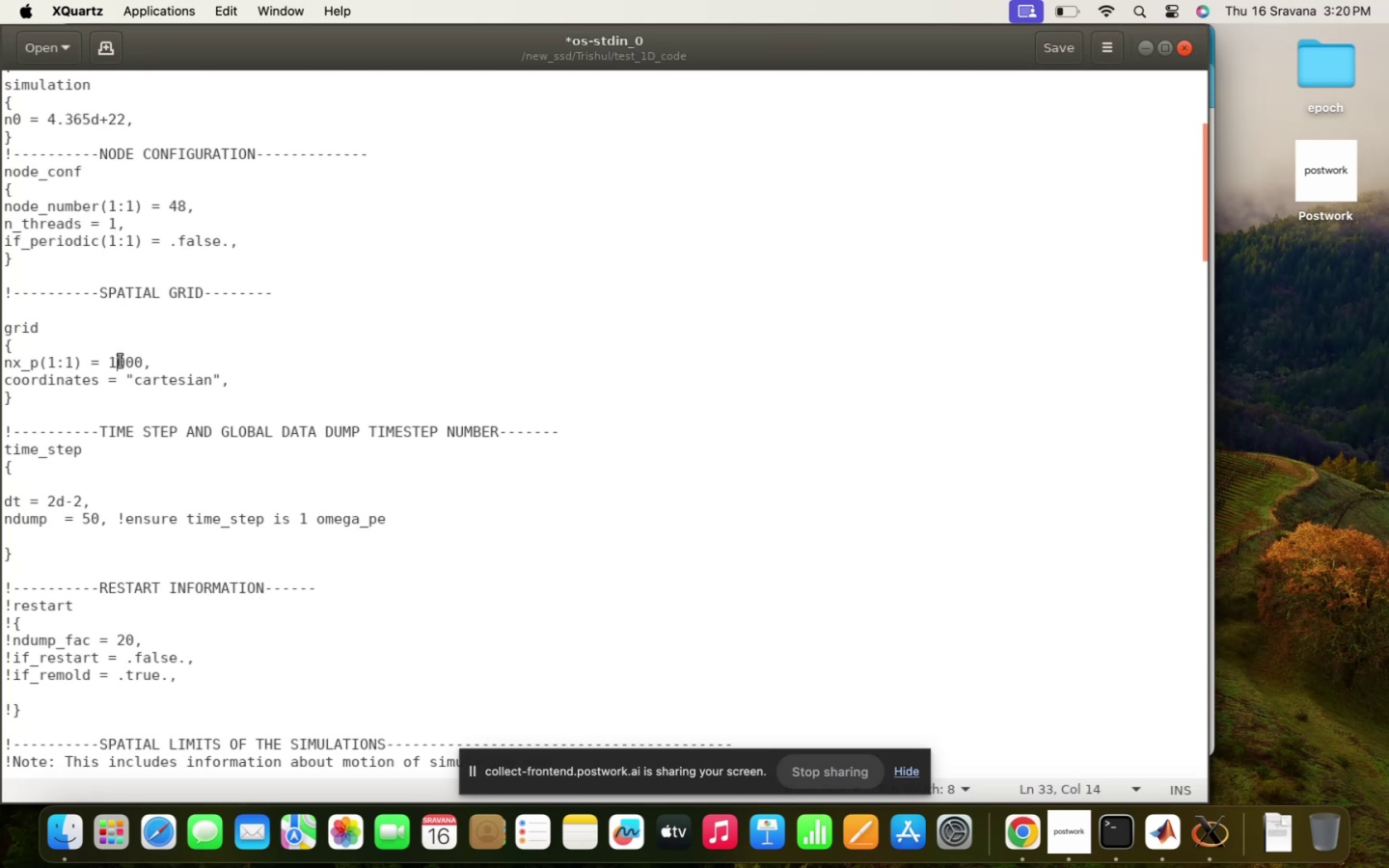 
key(Backspace)
 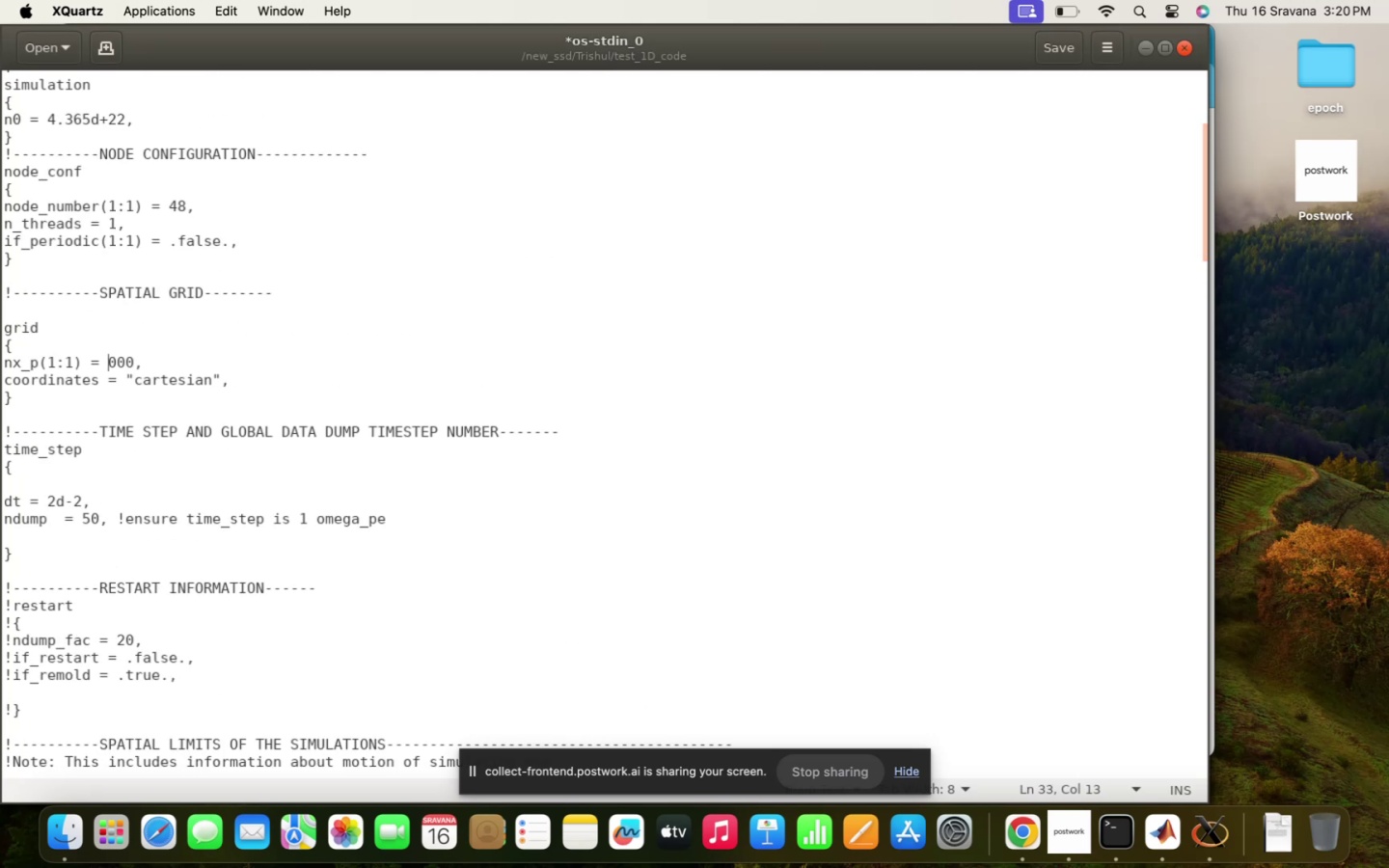 
key(4)
 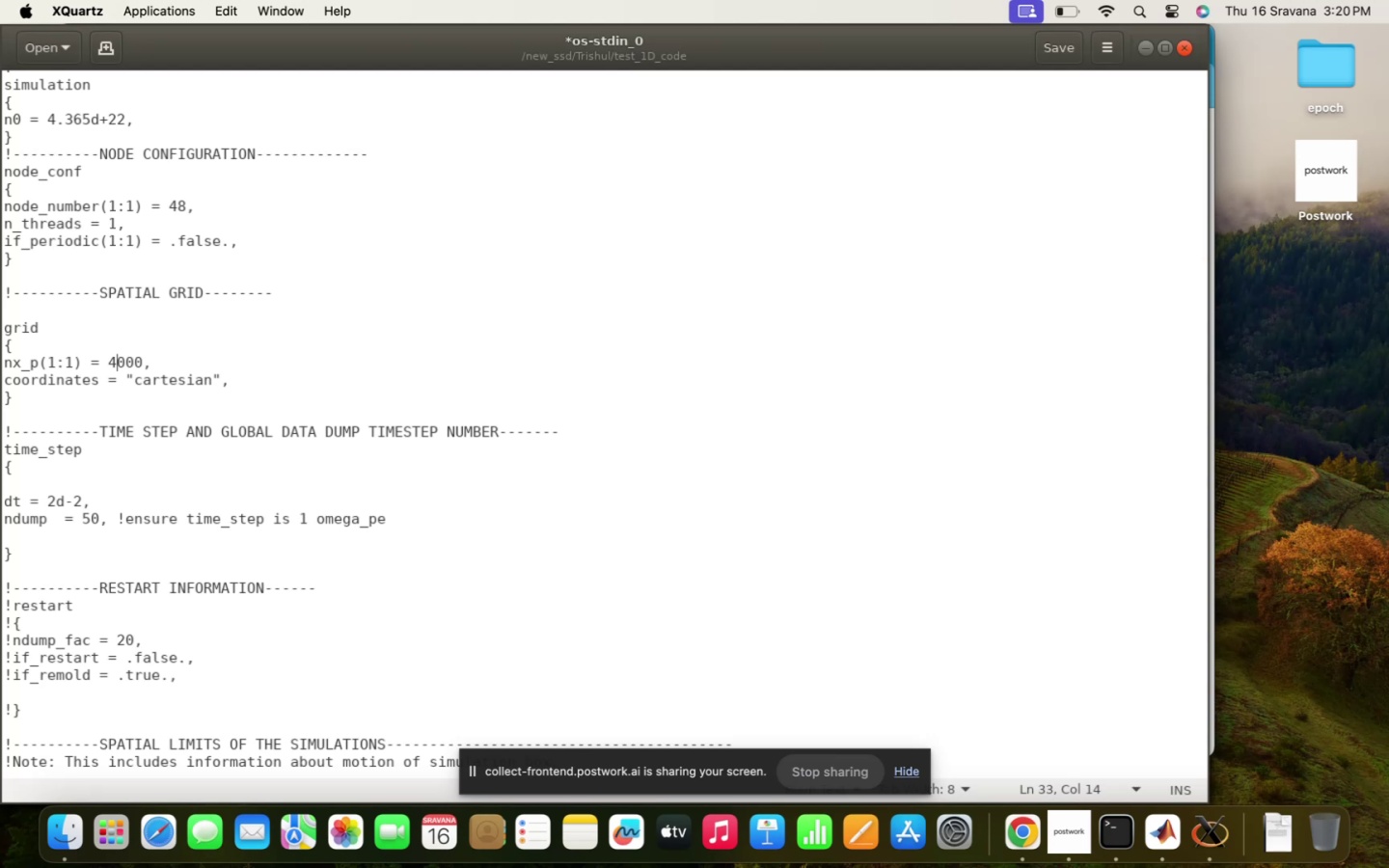 
scroll: coordinate [119, 360], scroll_direction: up, amount: 6.0
 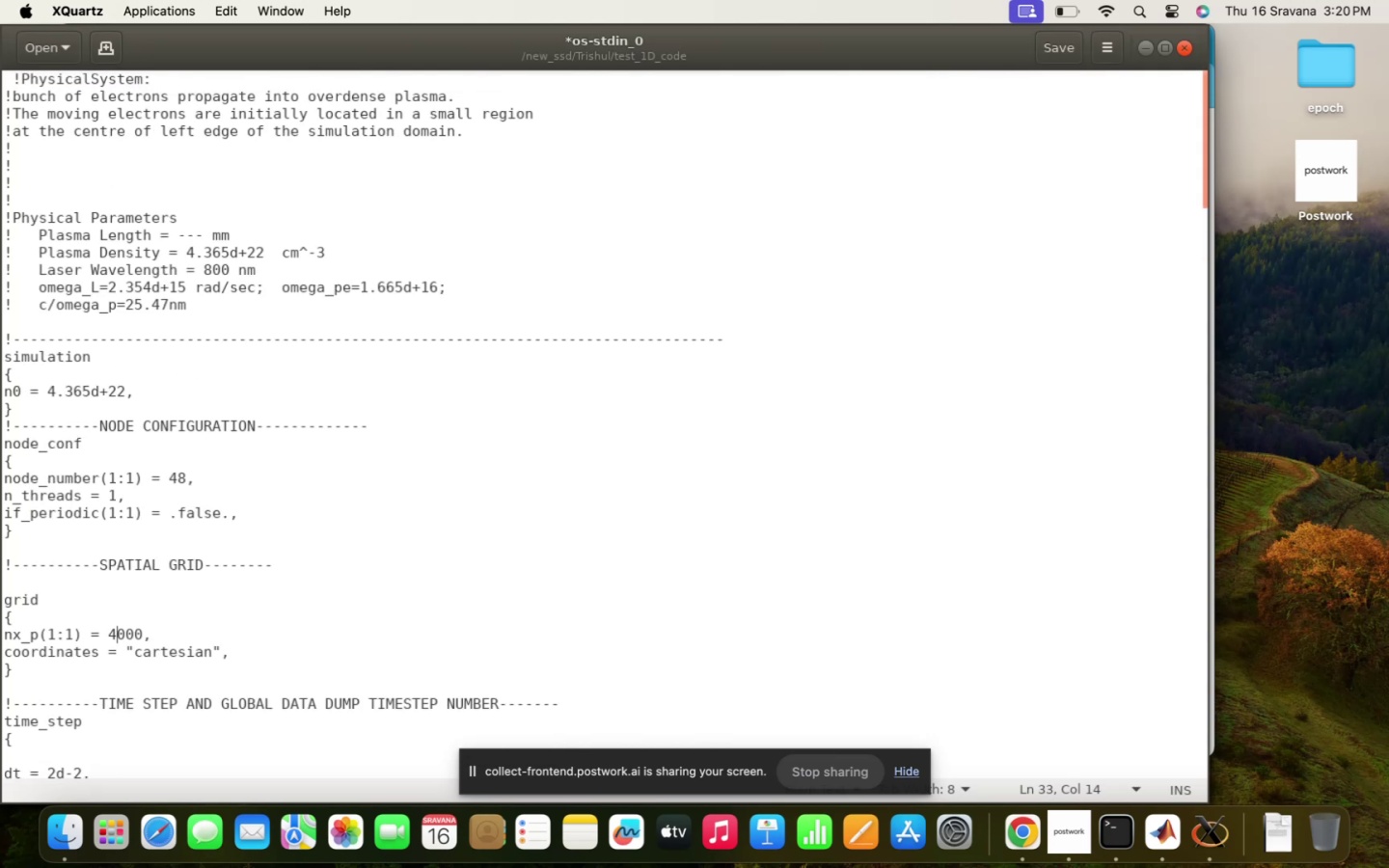 
scroll: coordinate [119, 360], scroll_direction: down, amount: 7.0
 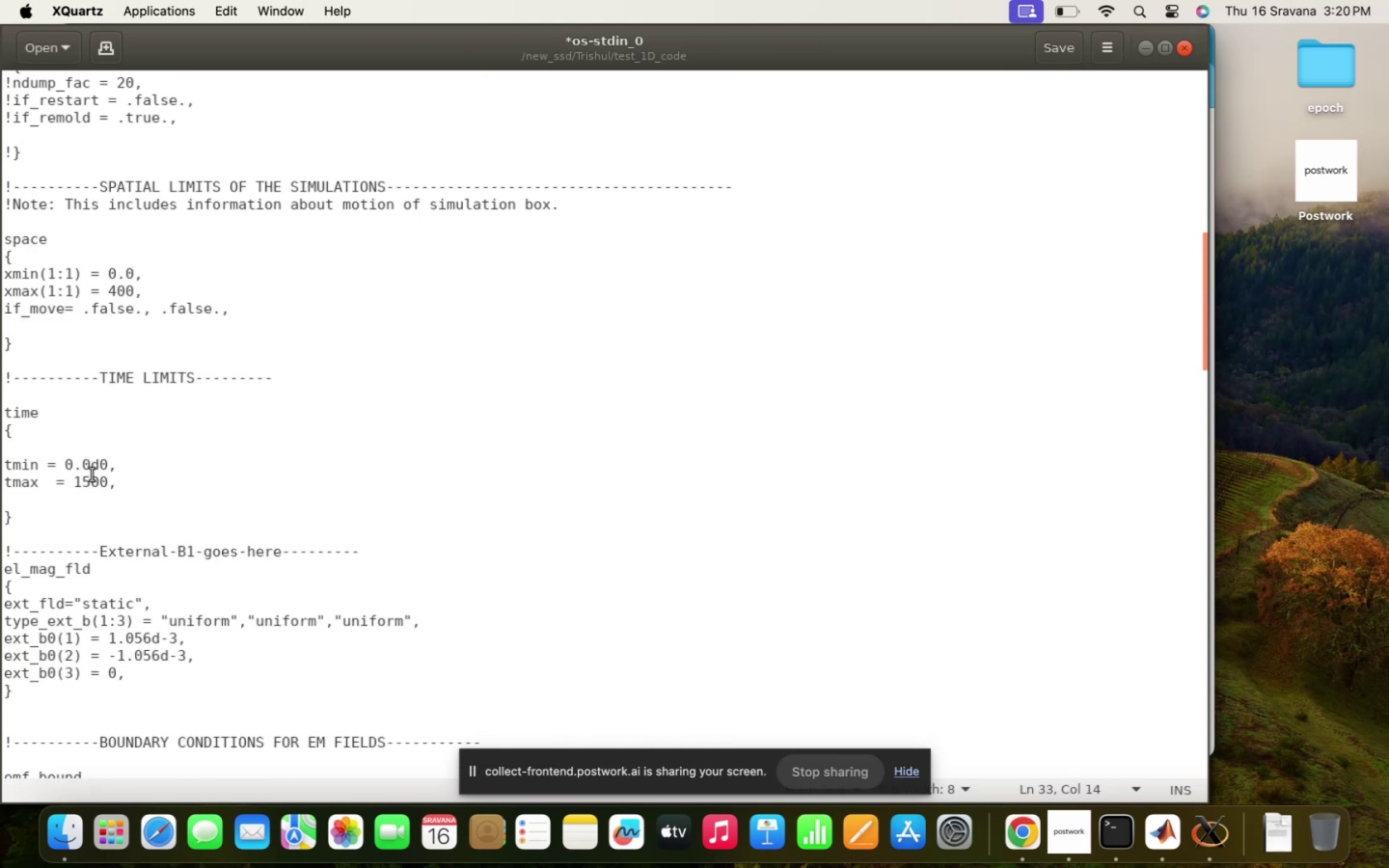 
left_click([91, 474])
 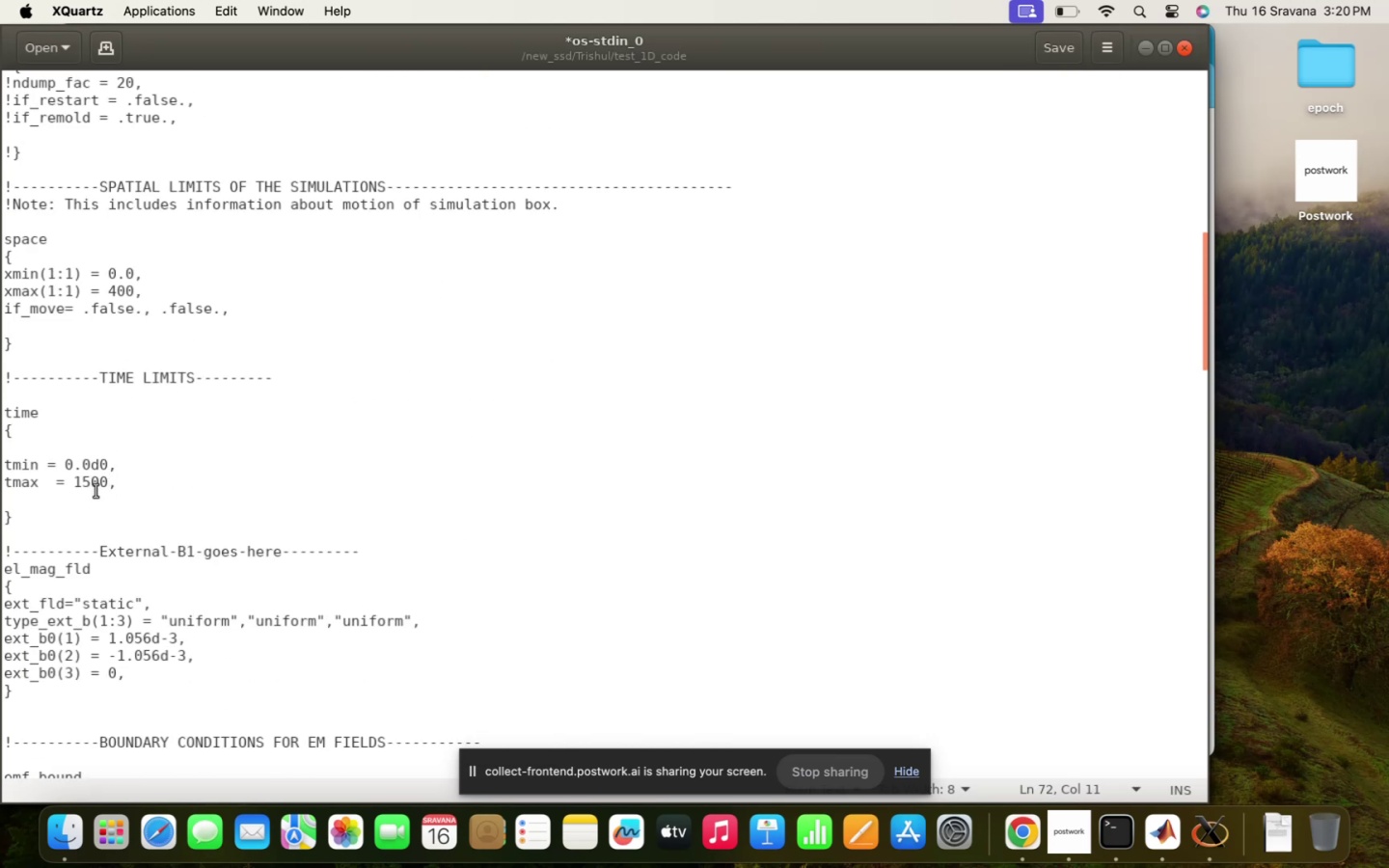 
scroll: coordinate [63, 604], scroll_direction: down, amount: 6.0
 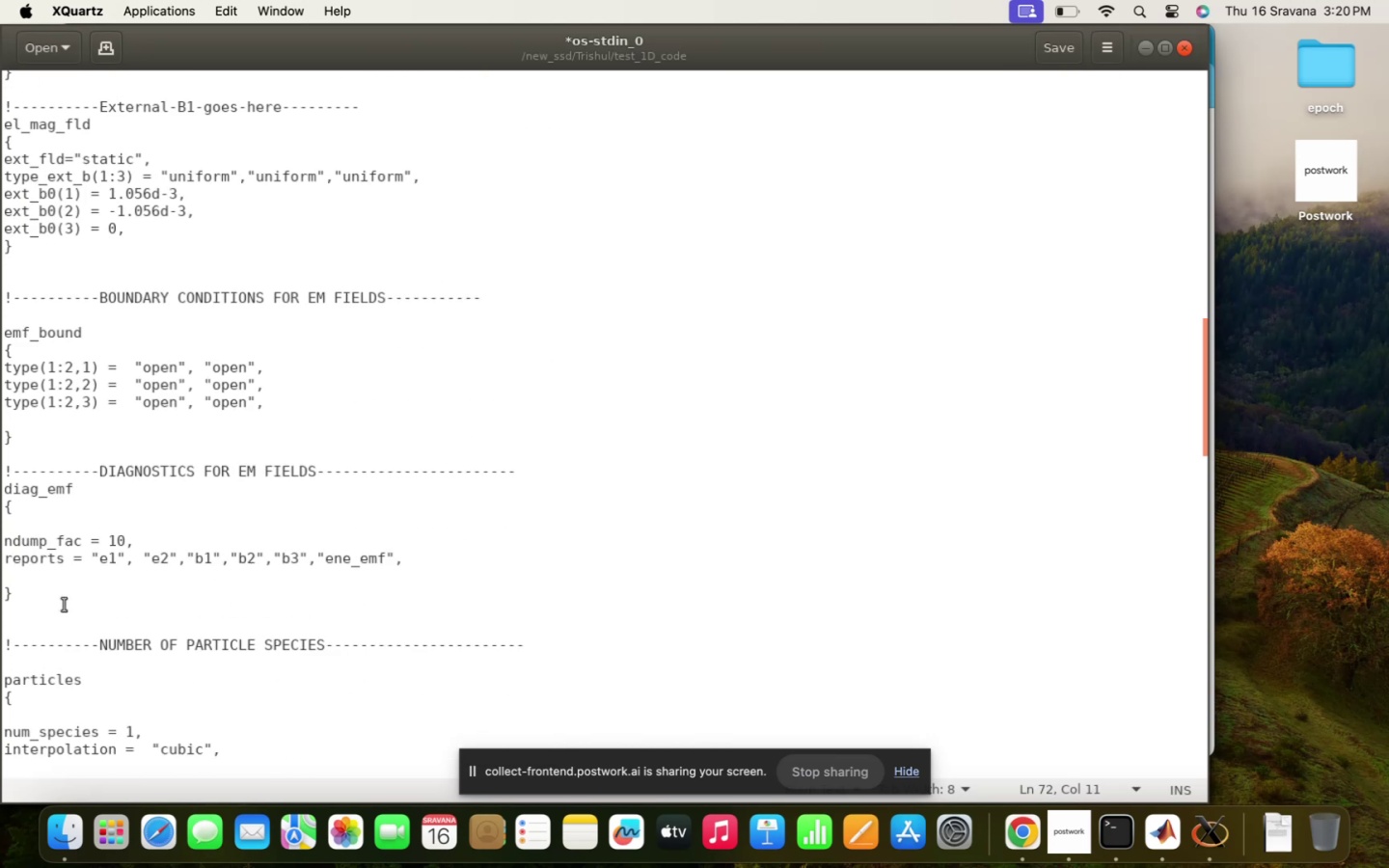 
scroll: coordinate [63, 604], scroll_direction: up, amount: 5.0
 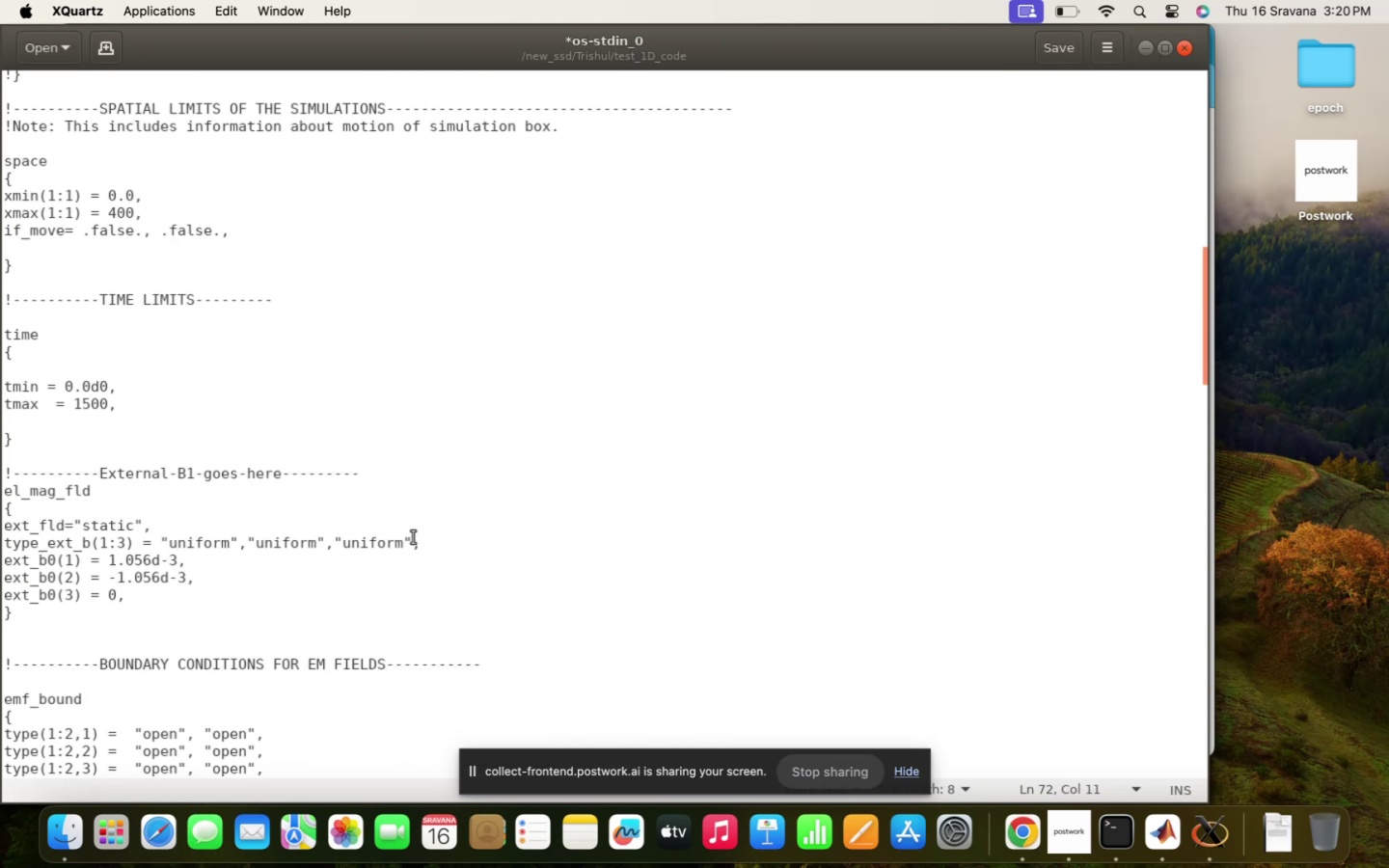 
left_click([418, 540])
 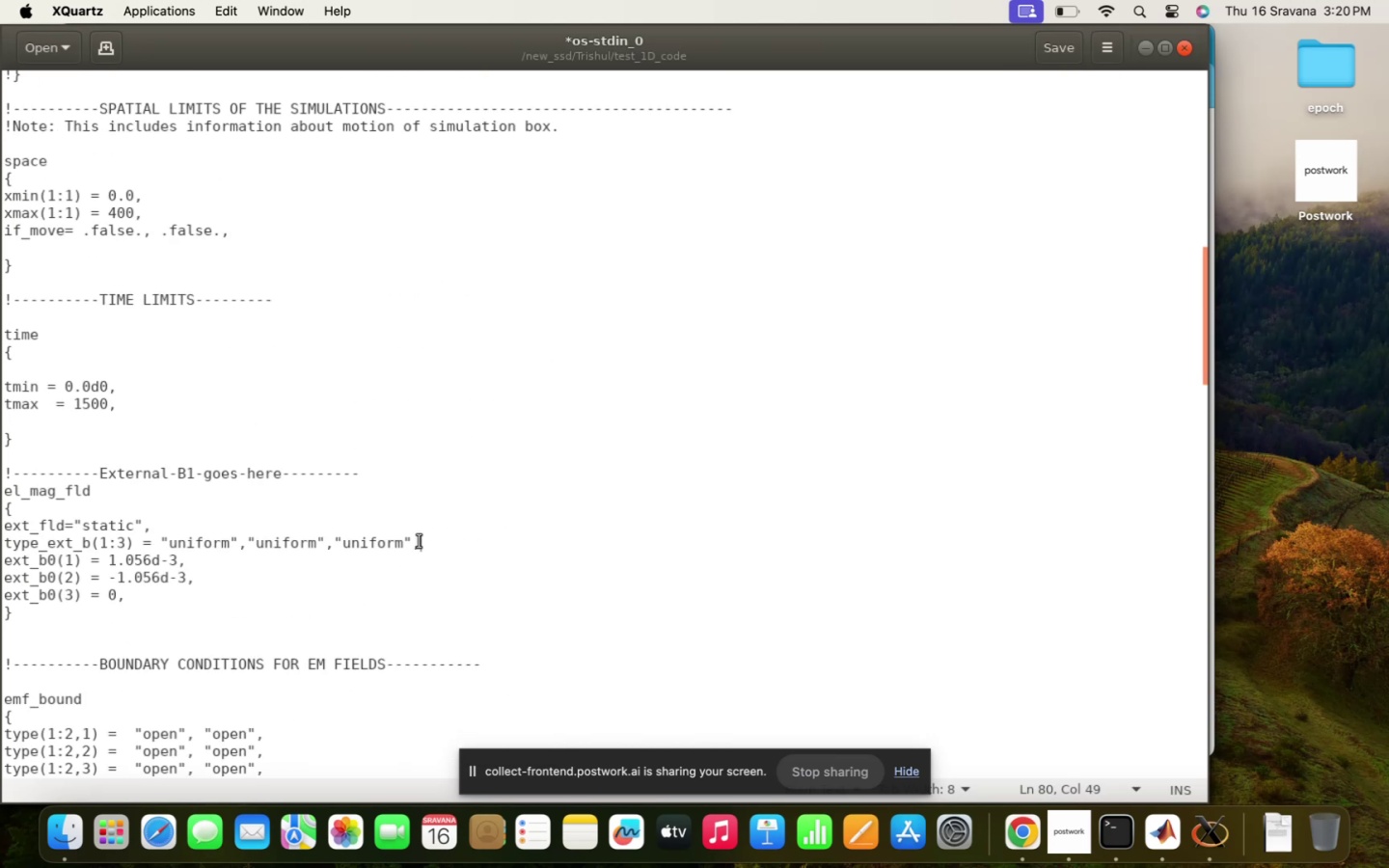 
hold_key(key=Backspace, duration=1.51)
 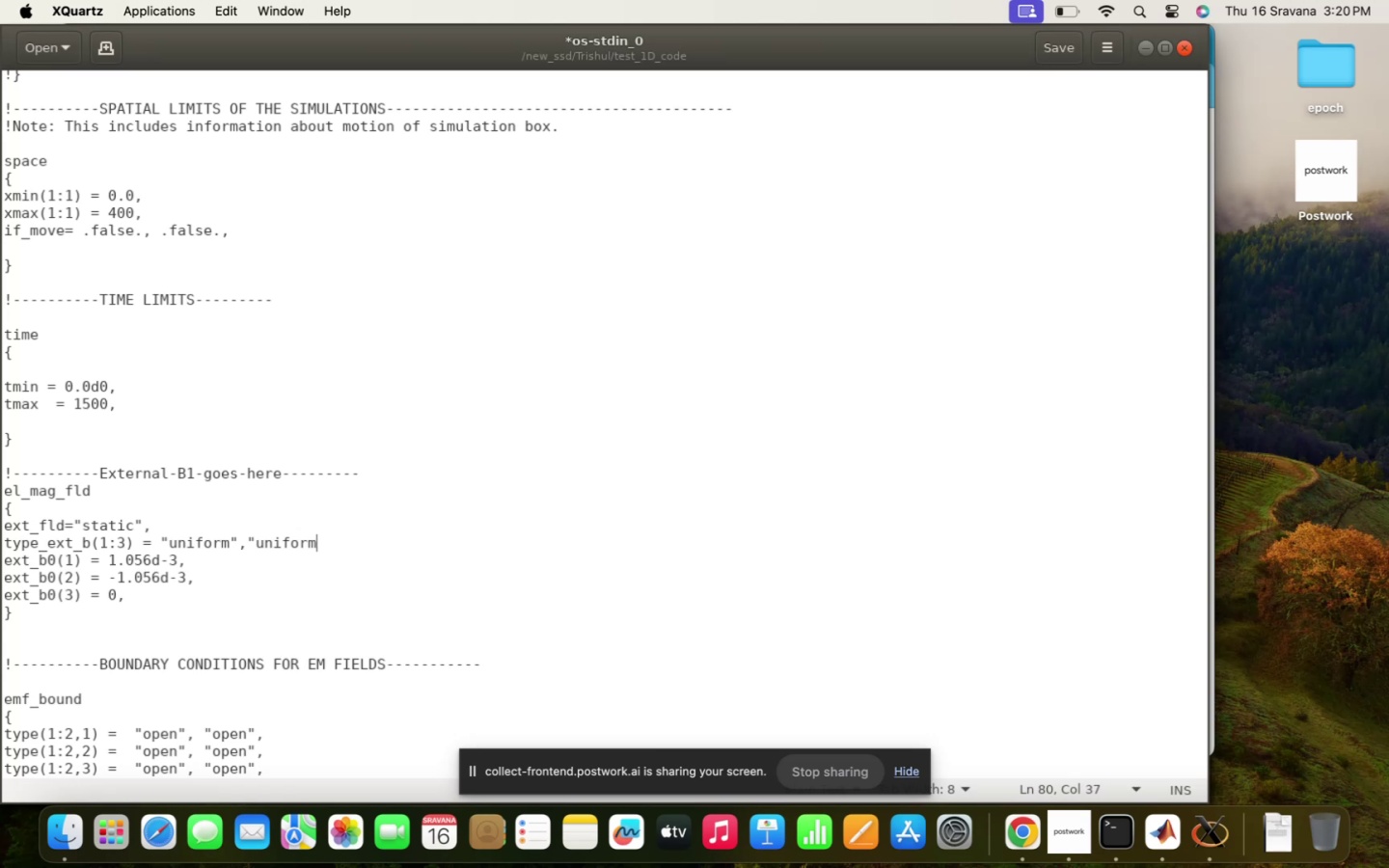 
key(Backspace)
 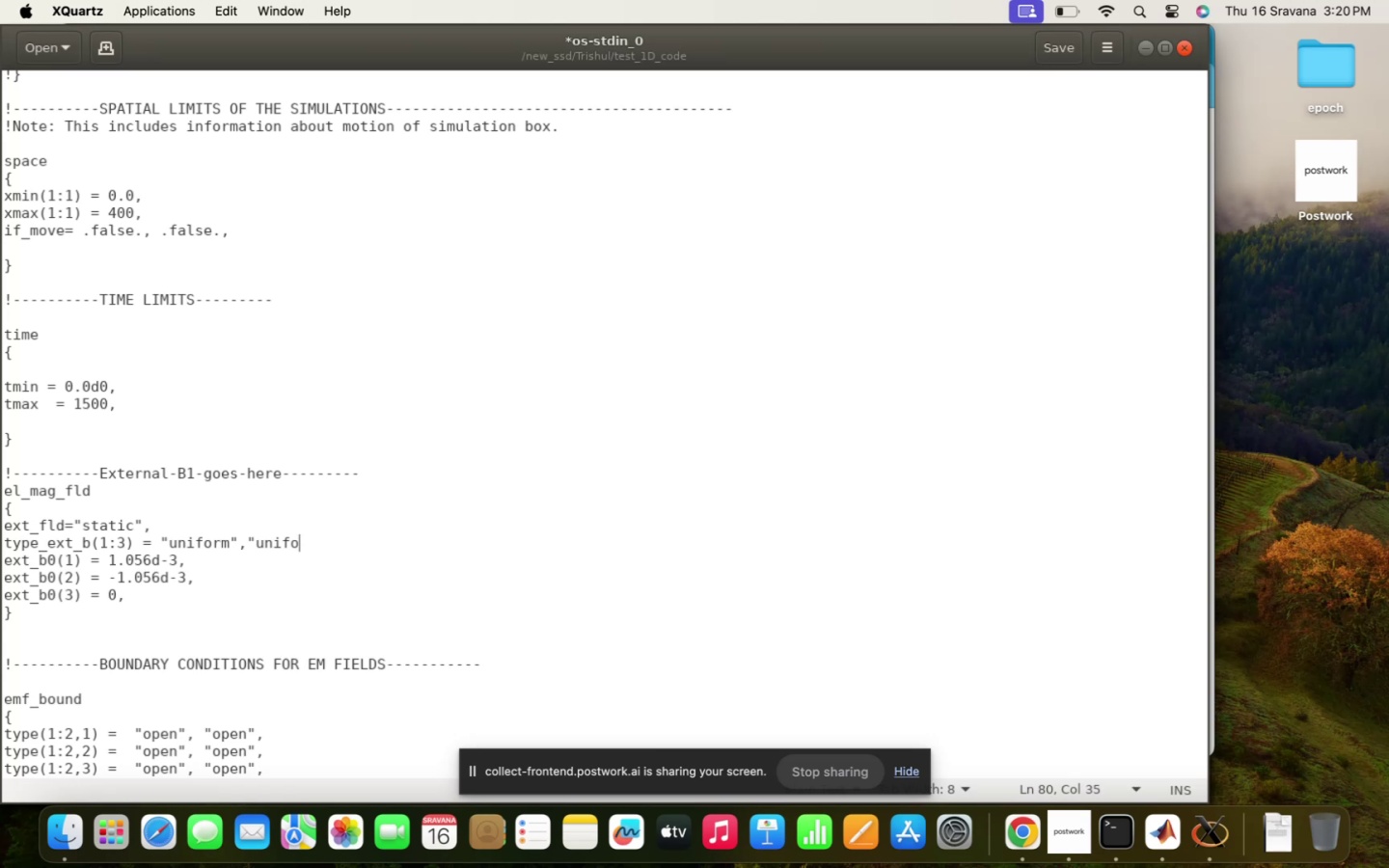 
key(Backspace)
 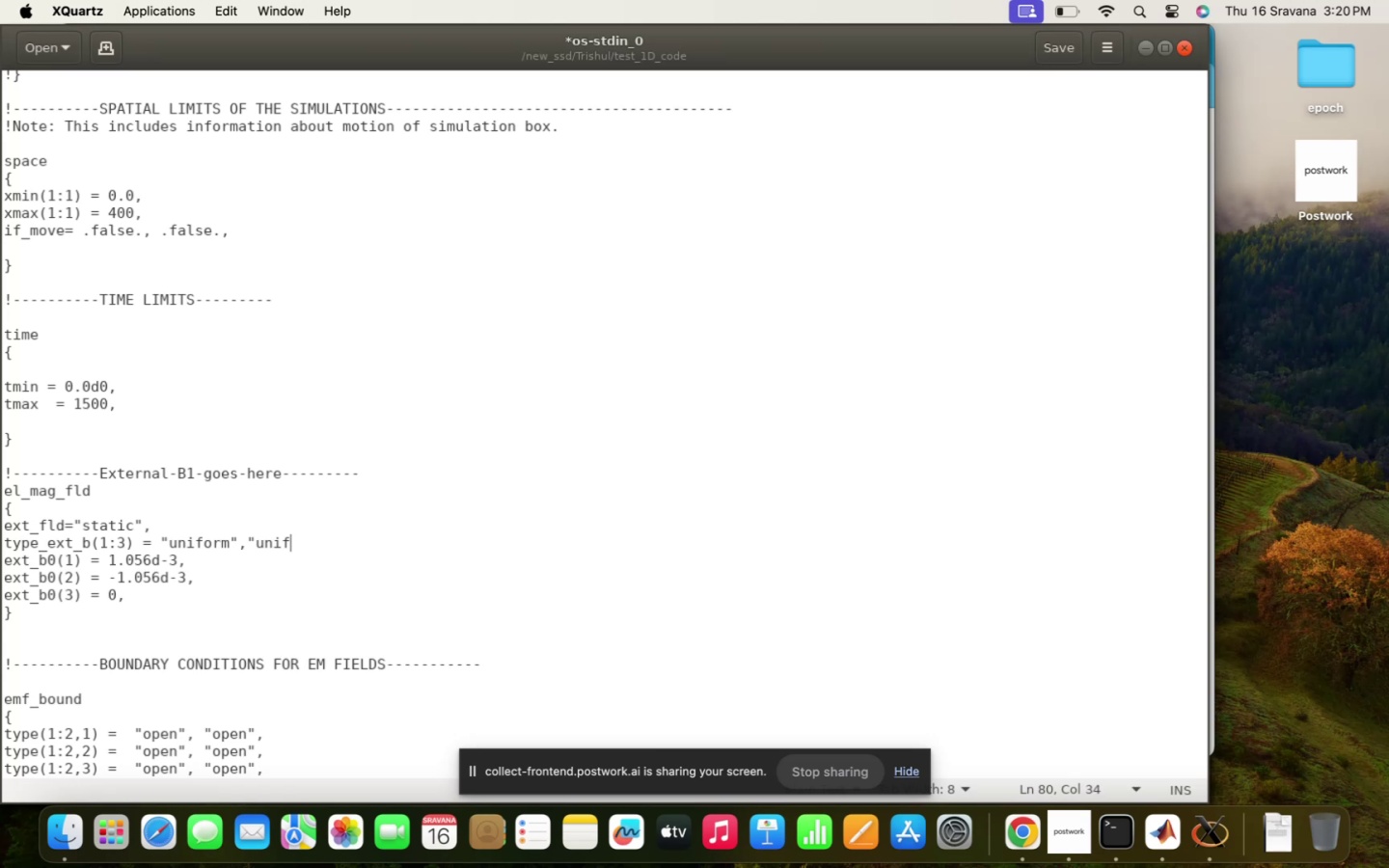 
key(Backspace)
 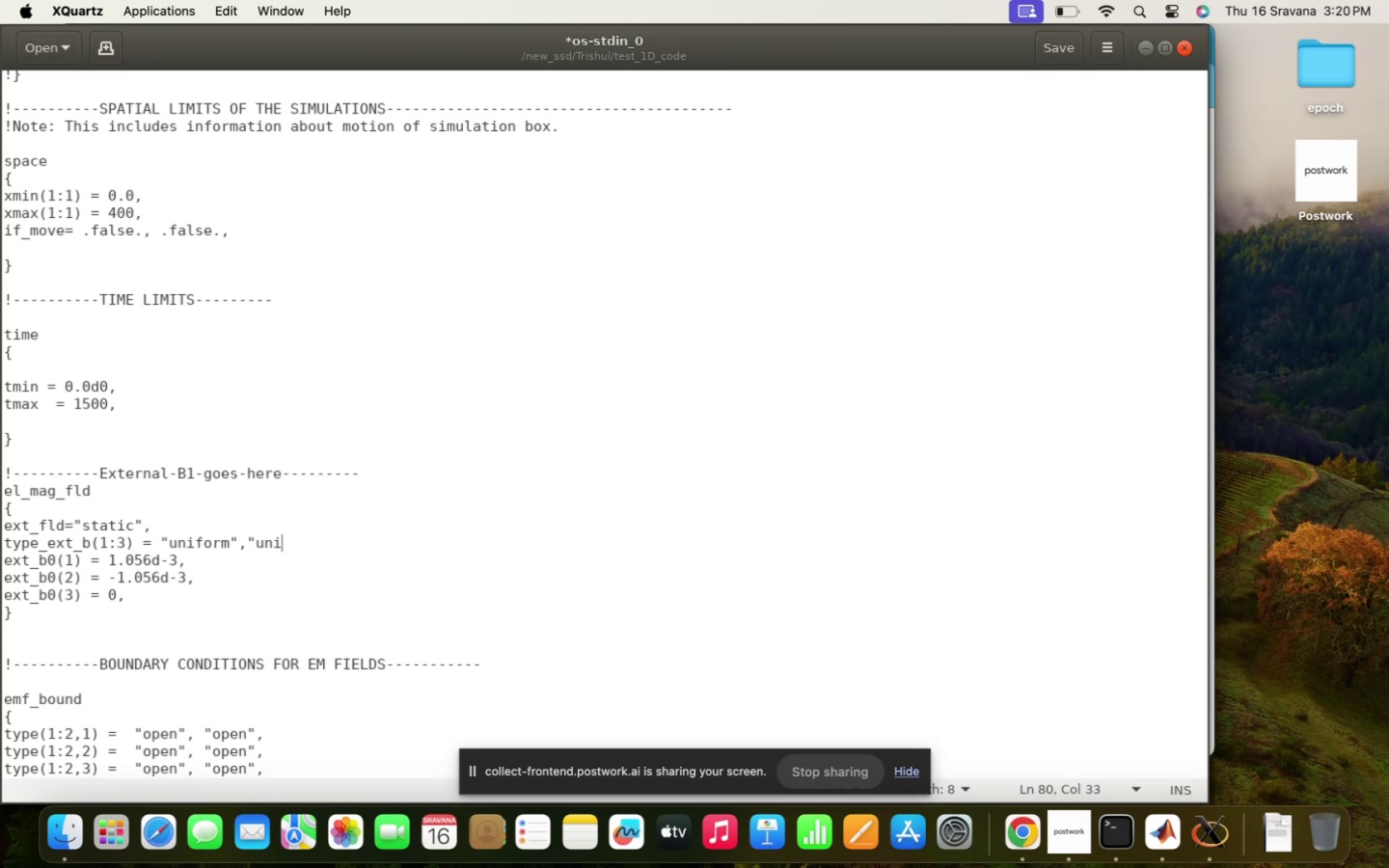 
key(Backspace)
 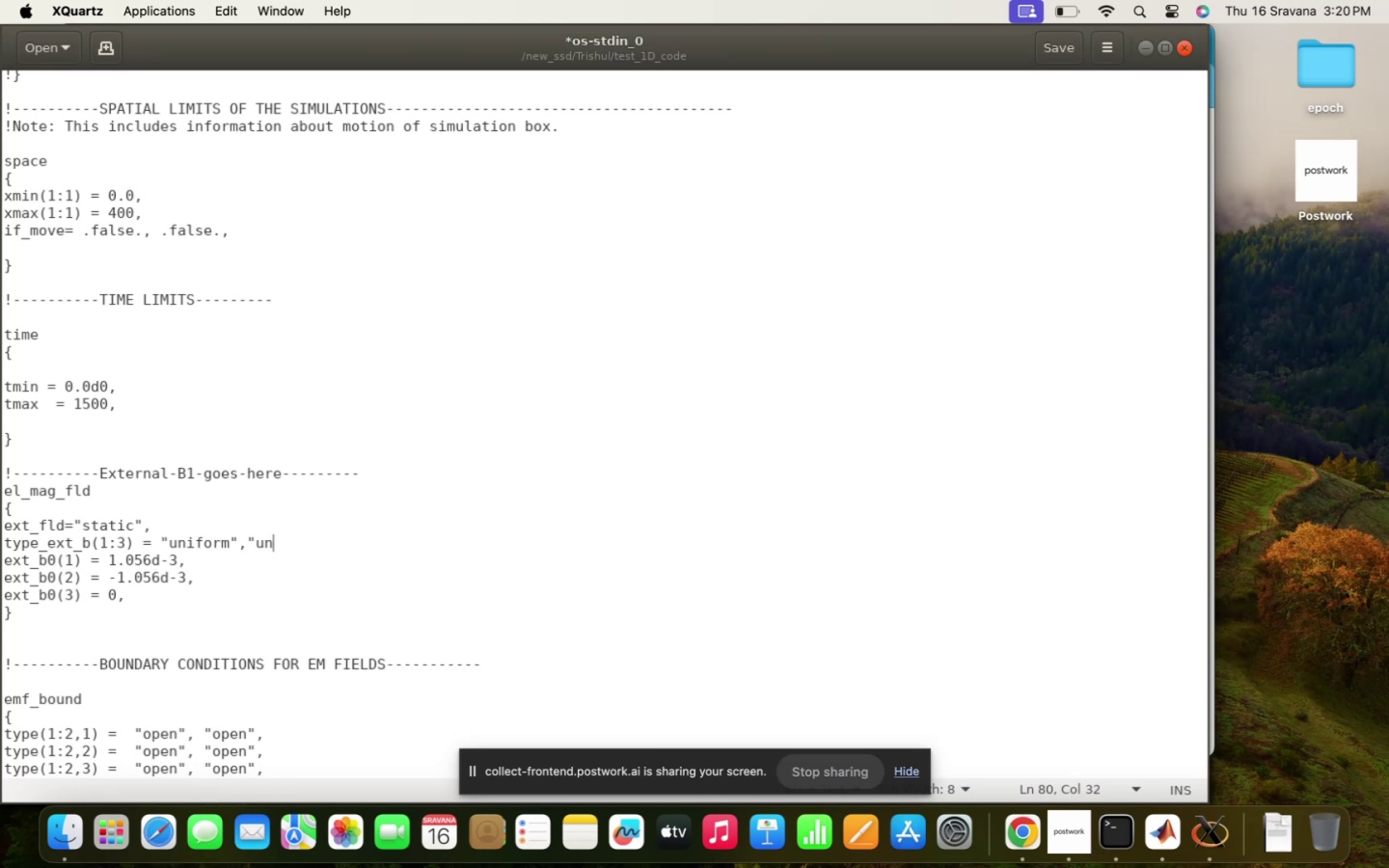 
key(Backspace)
 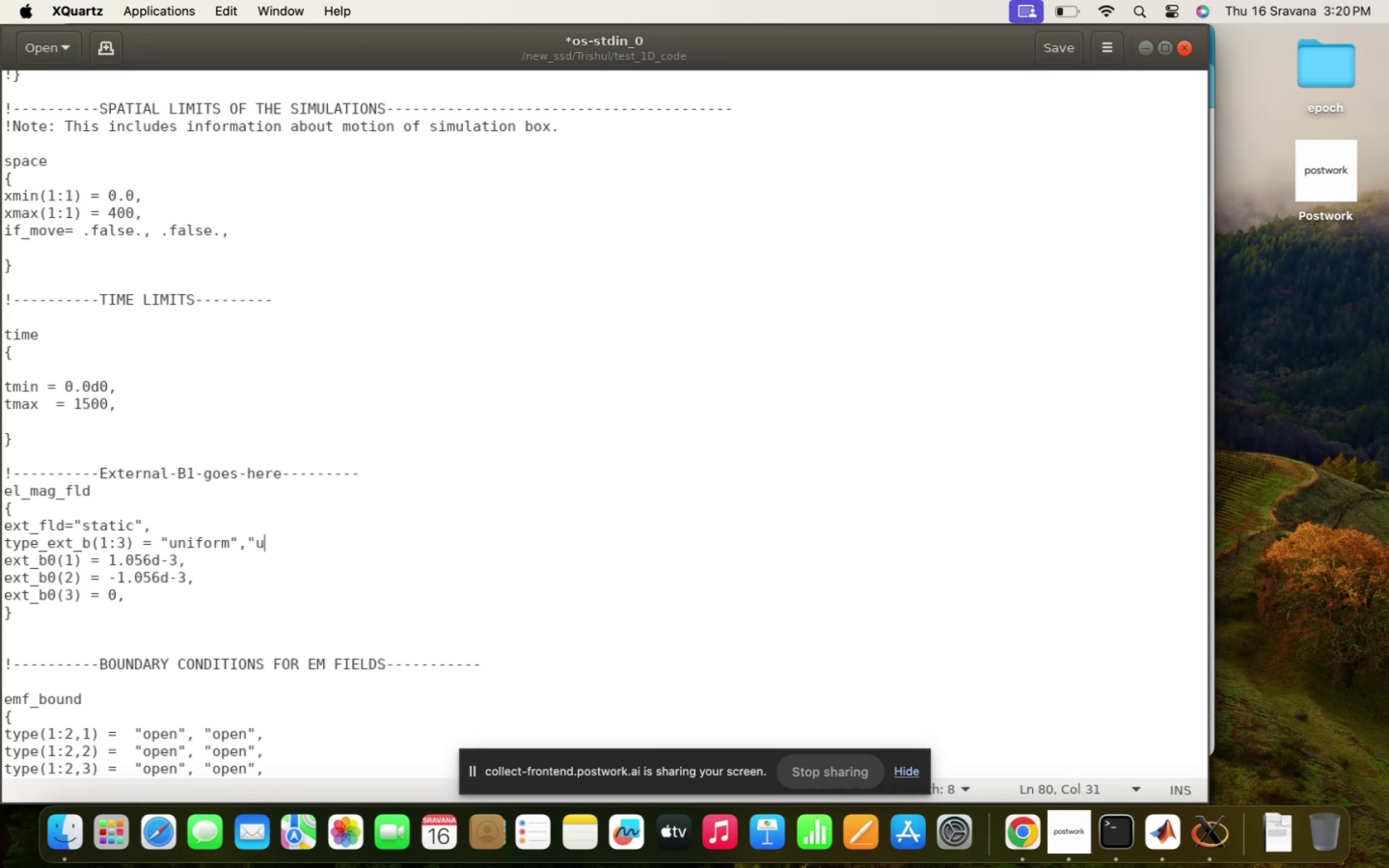 
key(Backspace)
 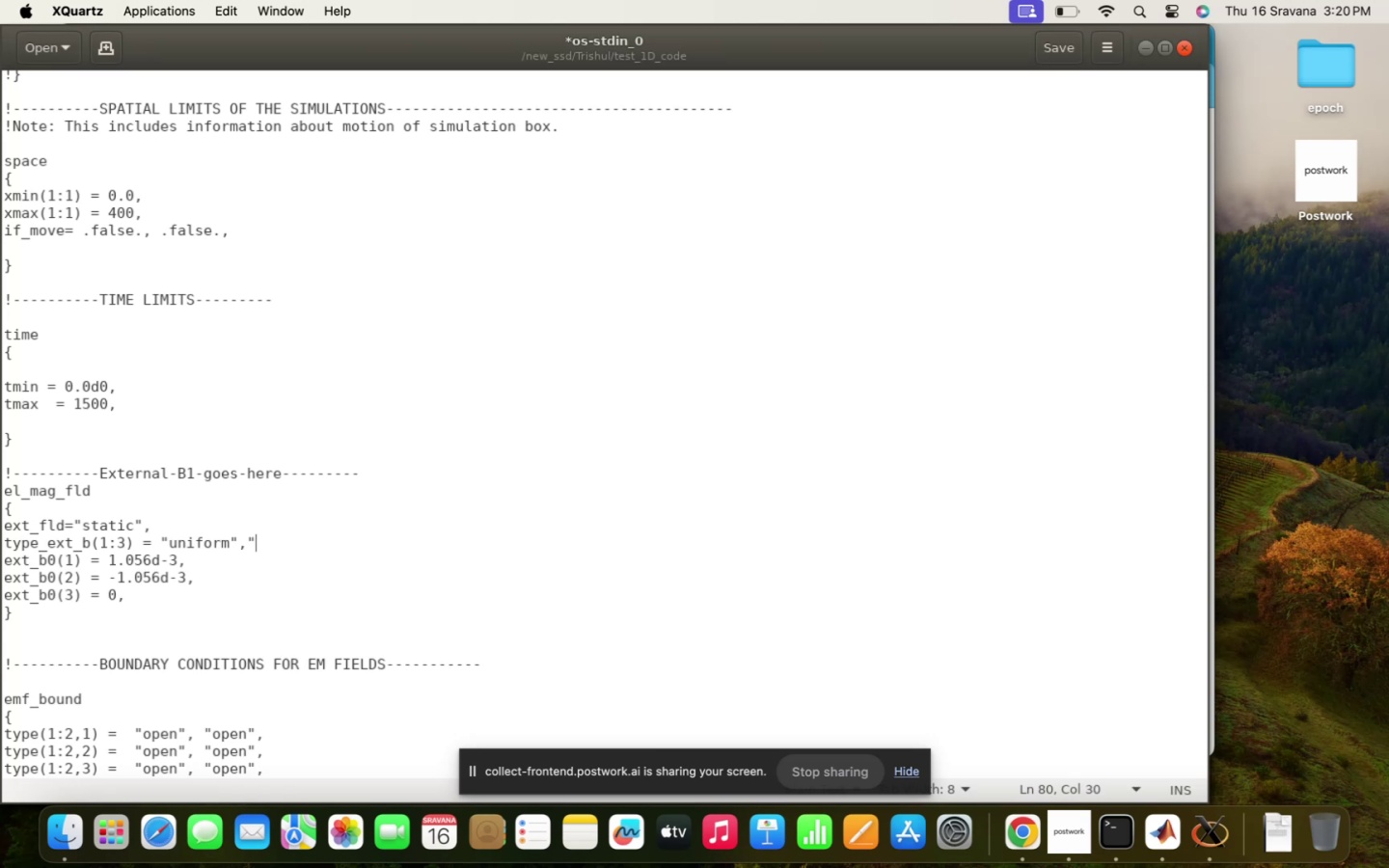 
key(Backspace)
 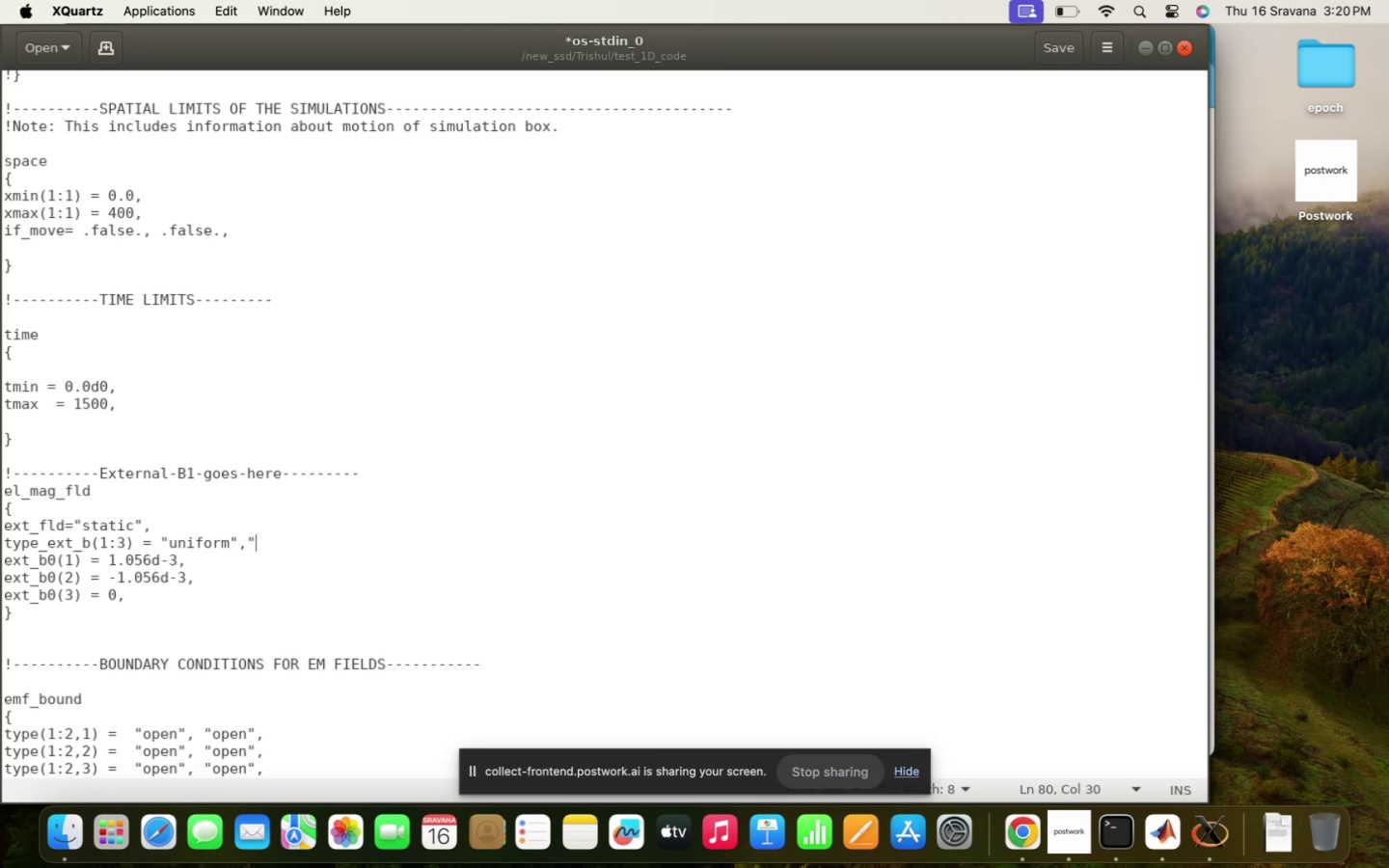 
key(Backspace)
 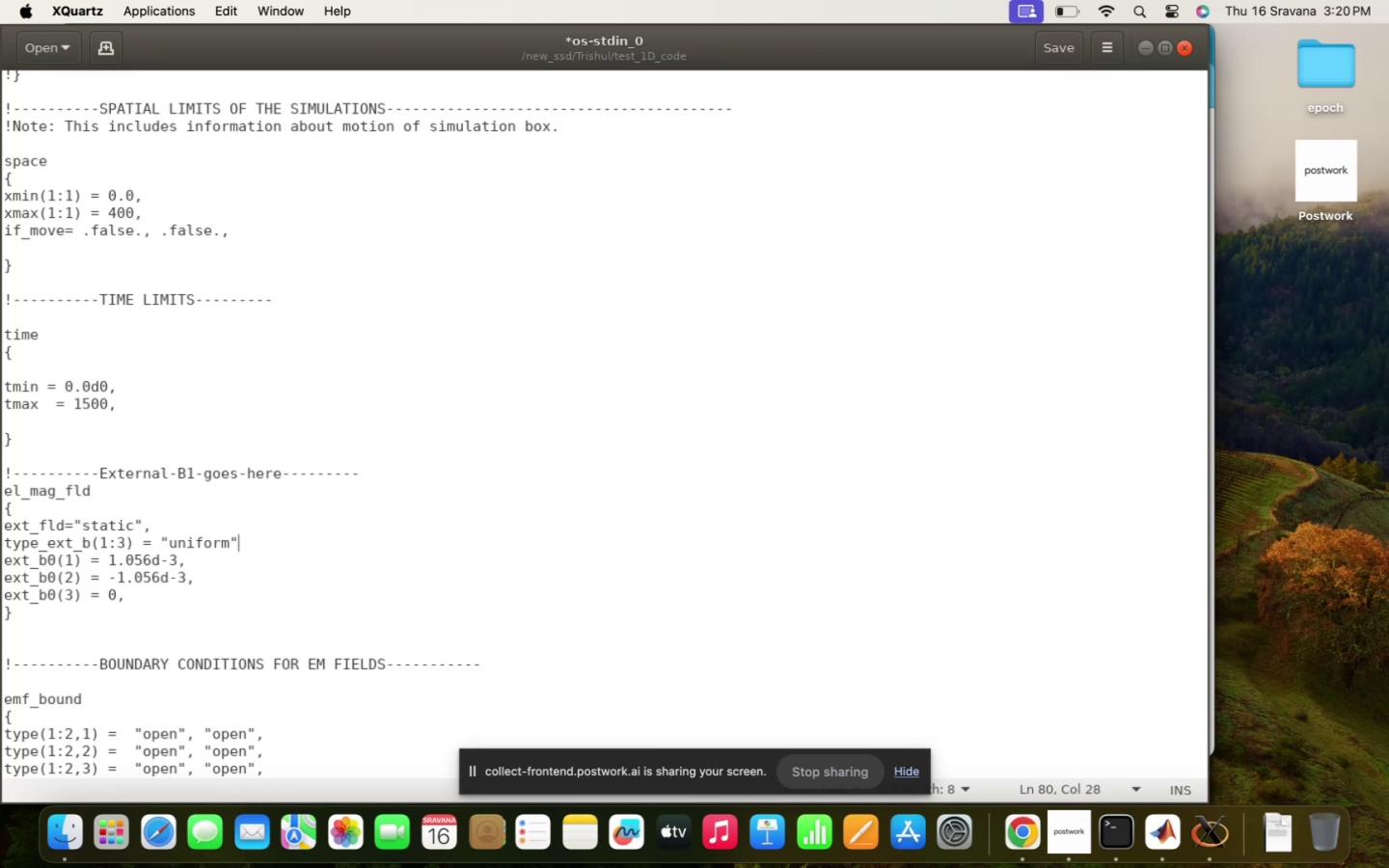 
key(ArrowUp)
 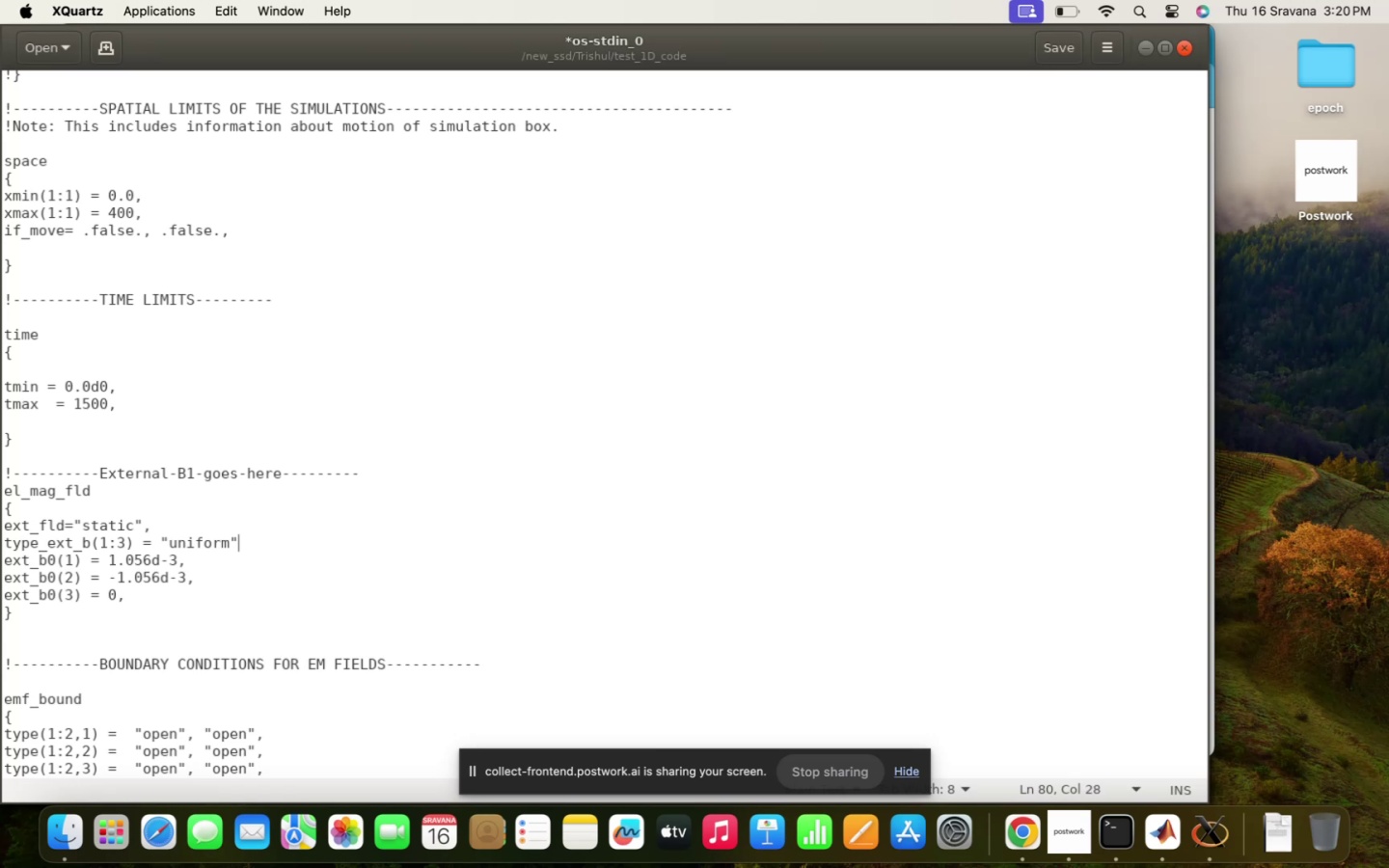 
key(ArrowDown)
 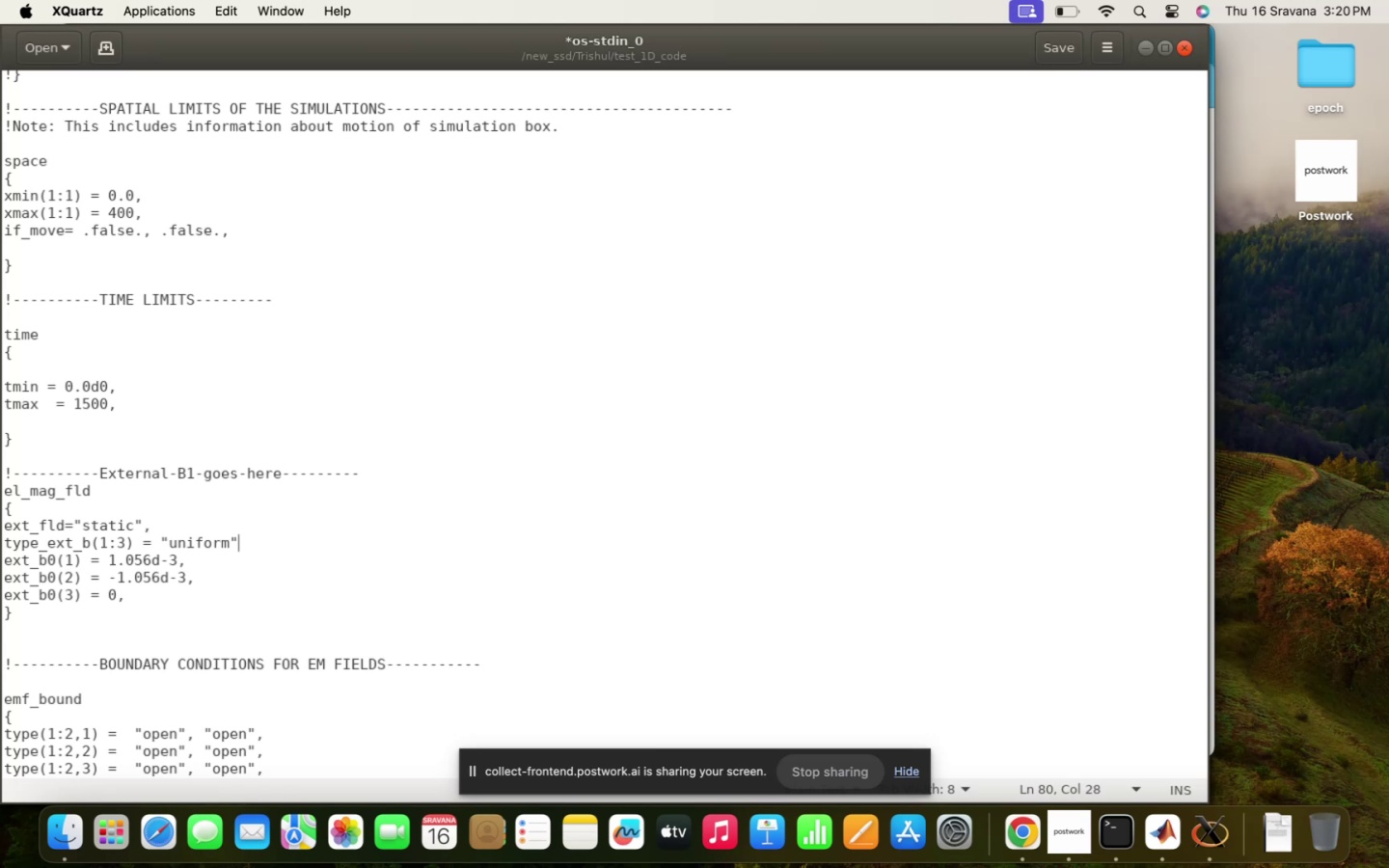 
key(ArrowDown)
 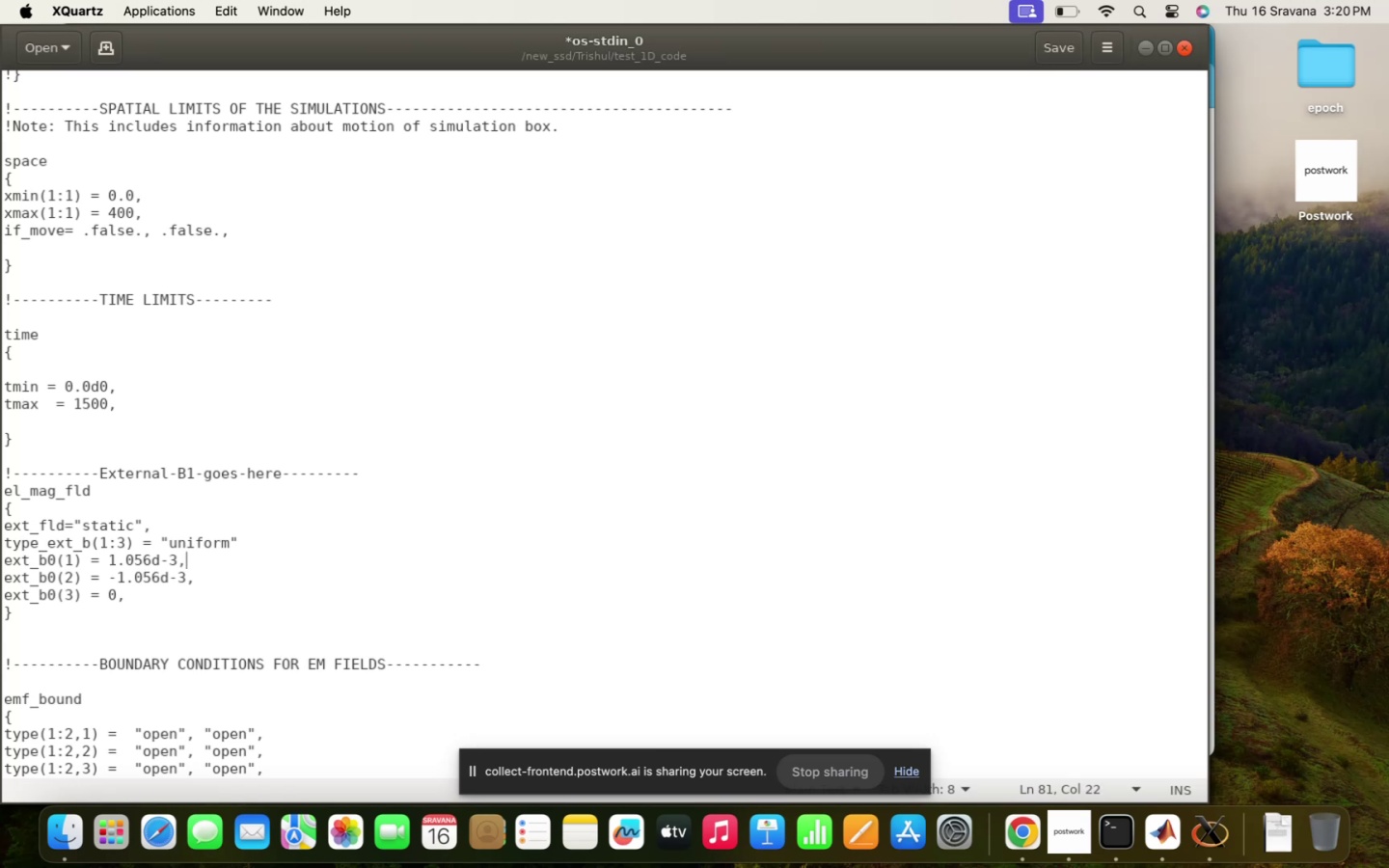 
key(ArrowLeft)
 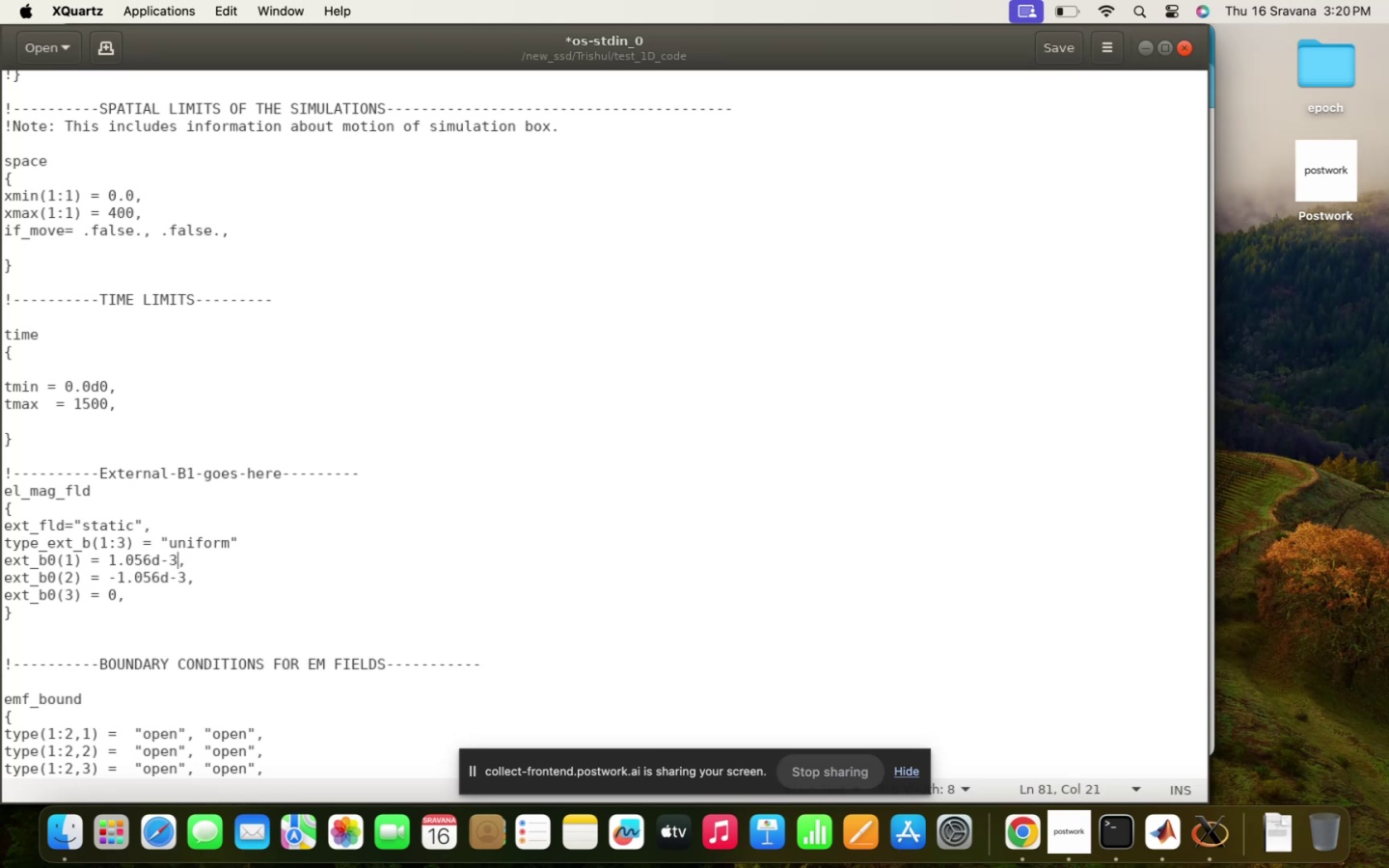 
key(Backspace)
 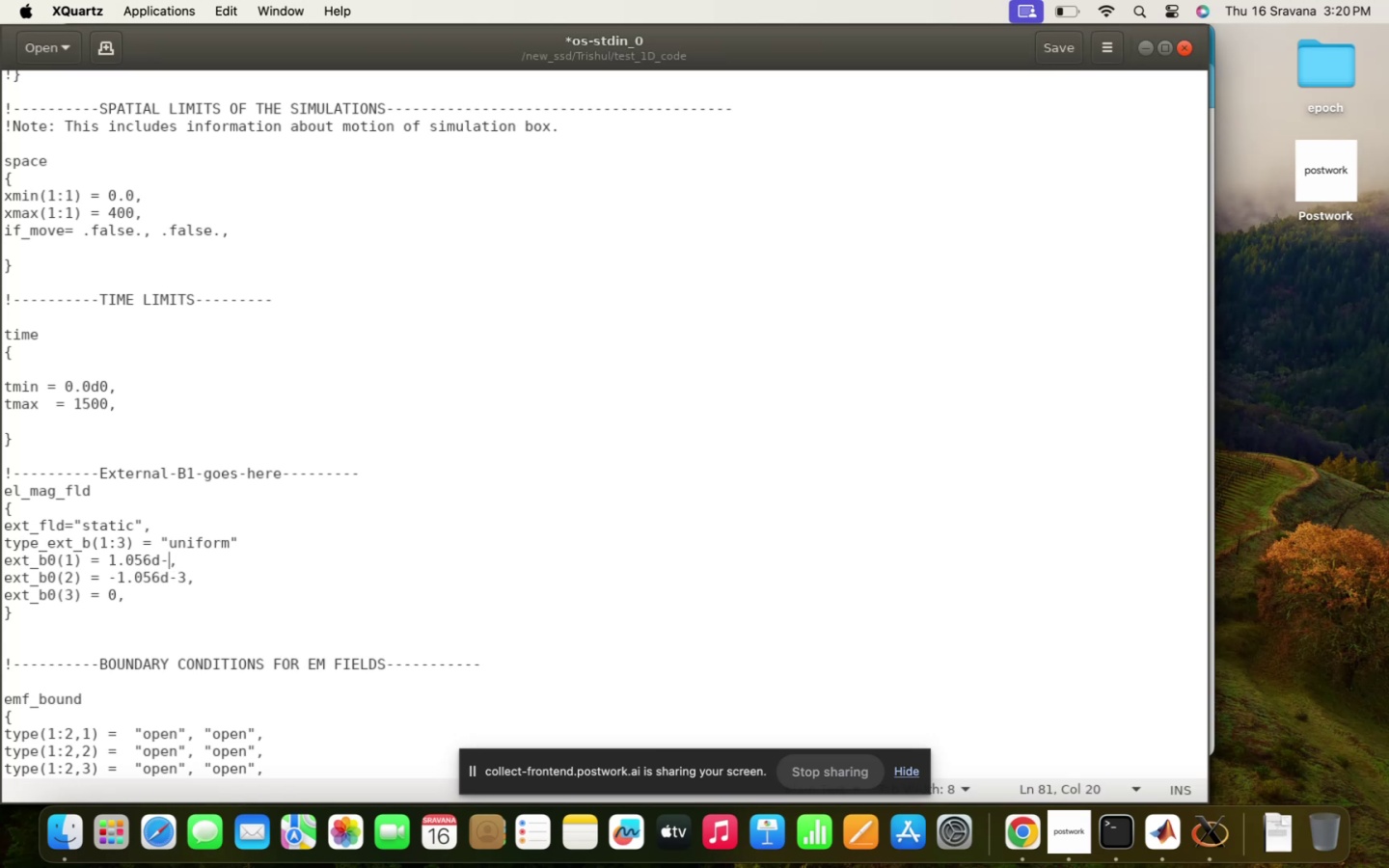 
key(Backspace)
 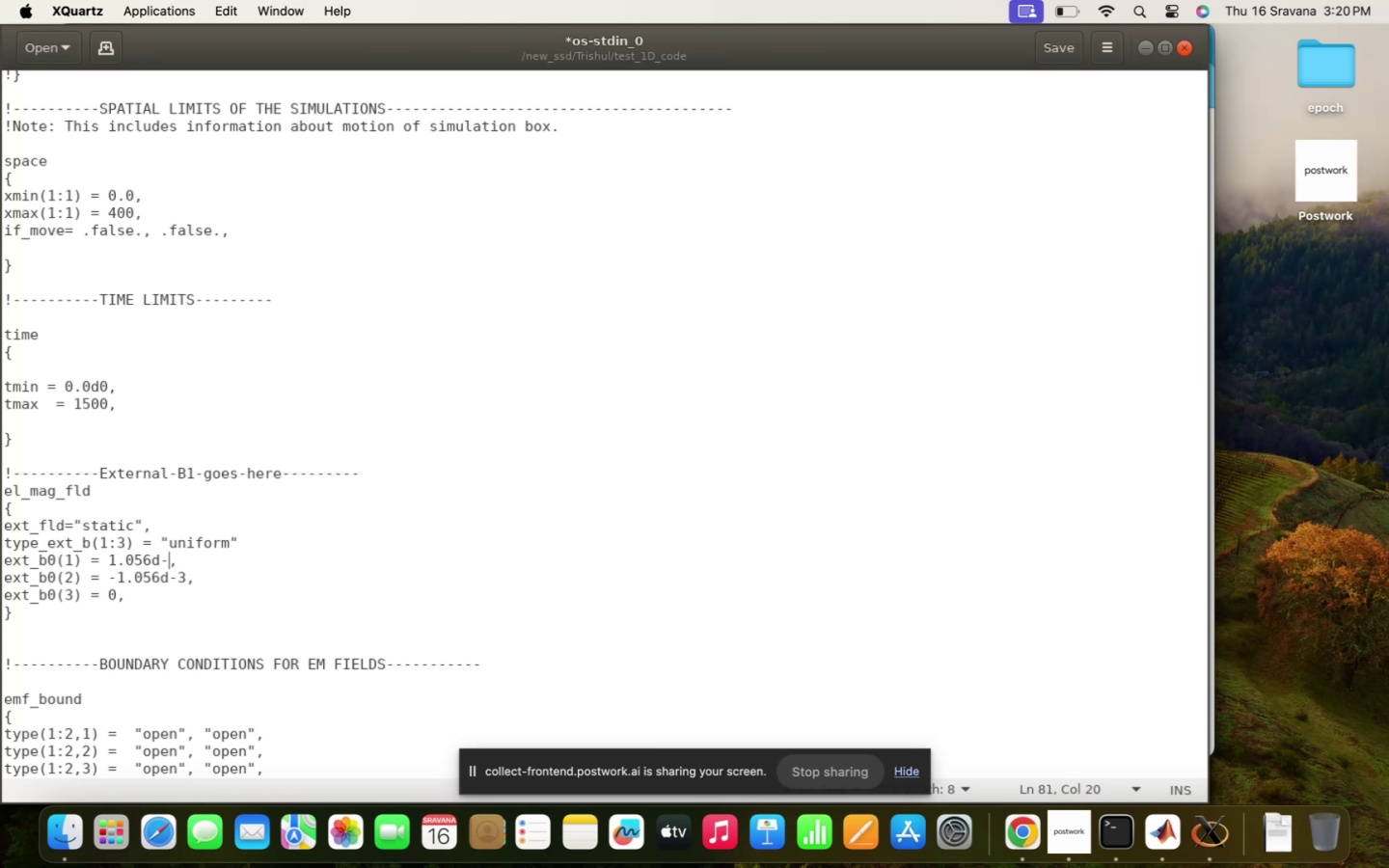 
key(Backspace)
 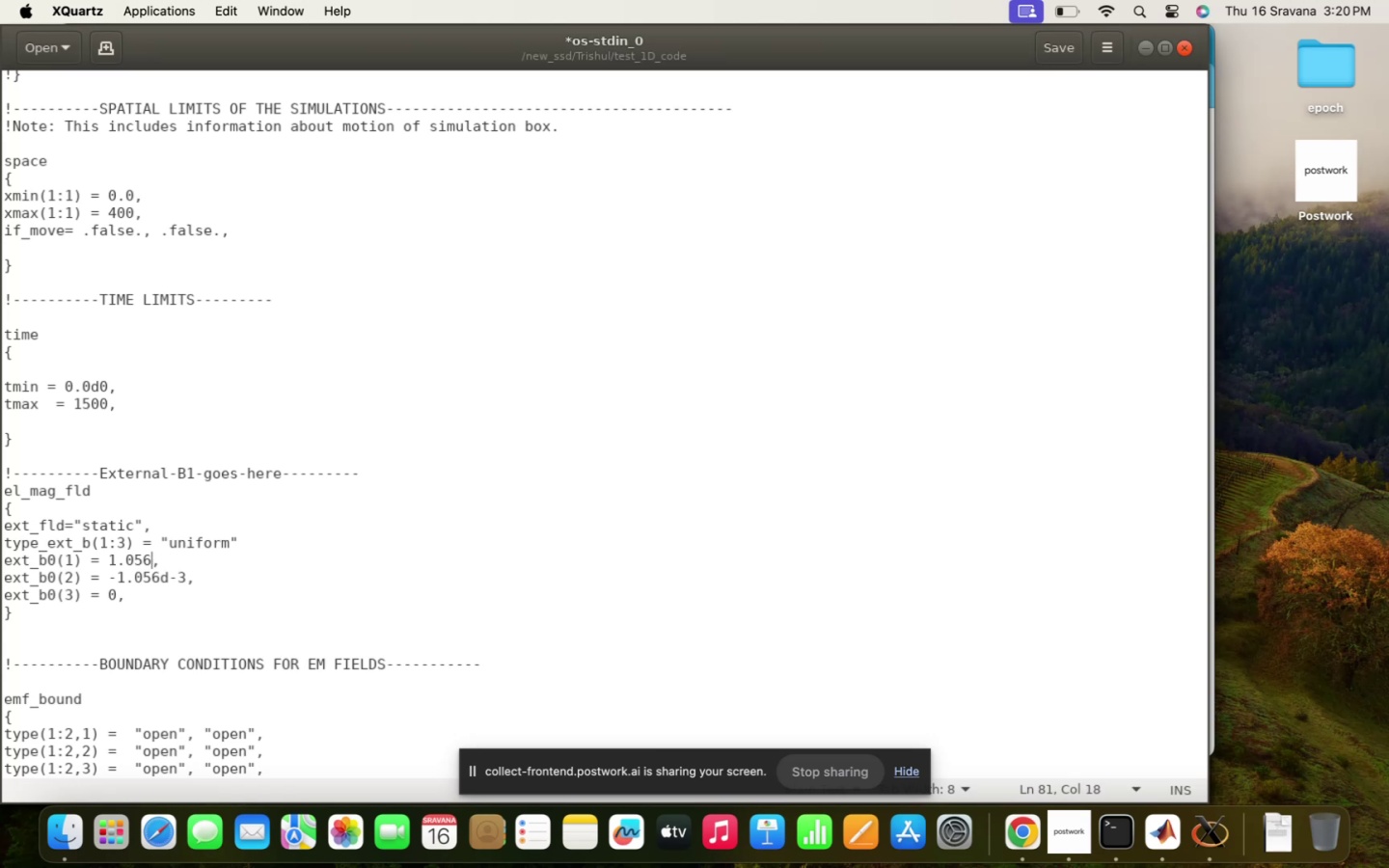 
key(Backspace)
 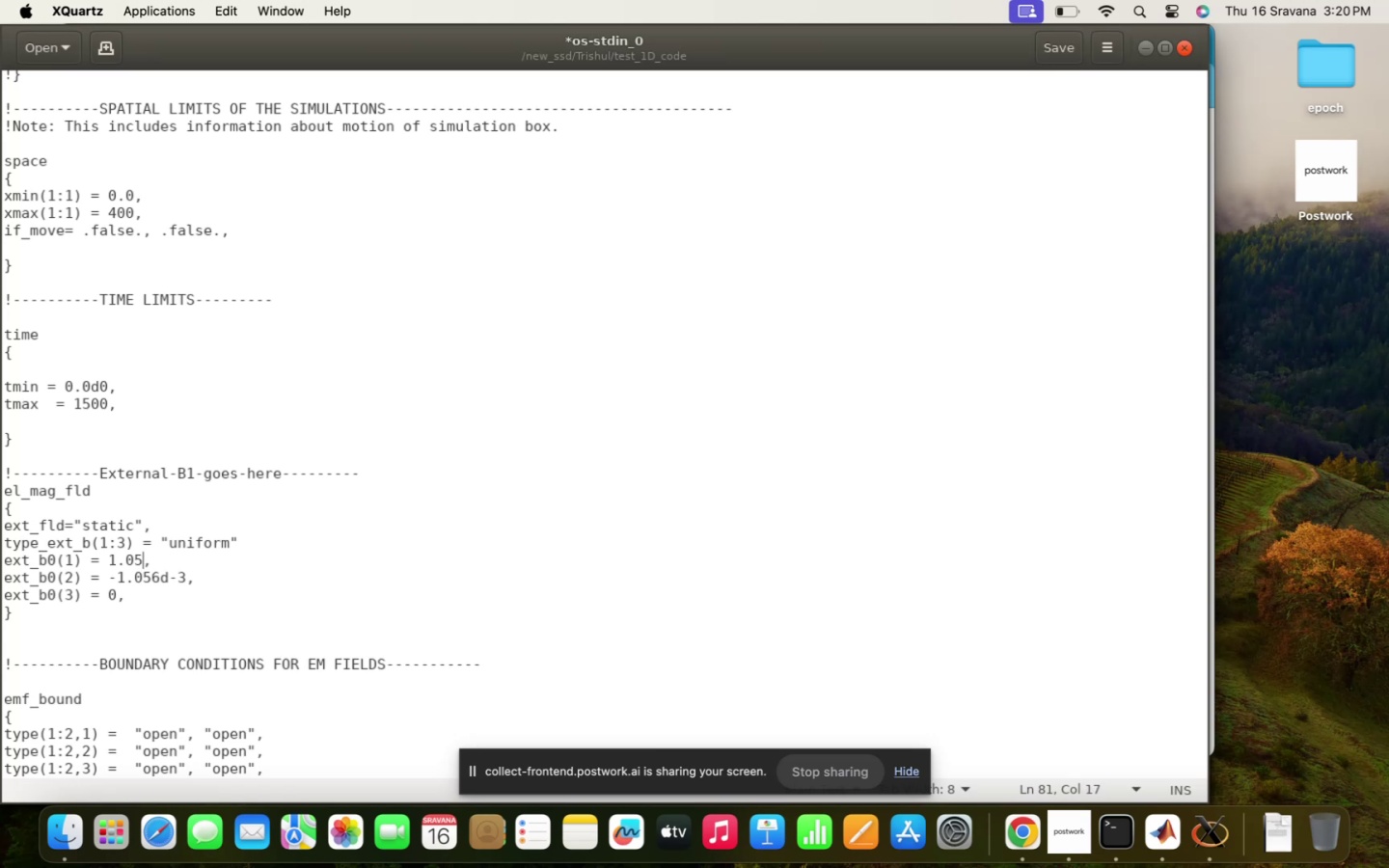 
key(Backspace)
 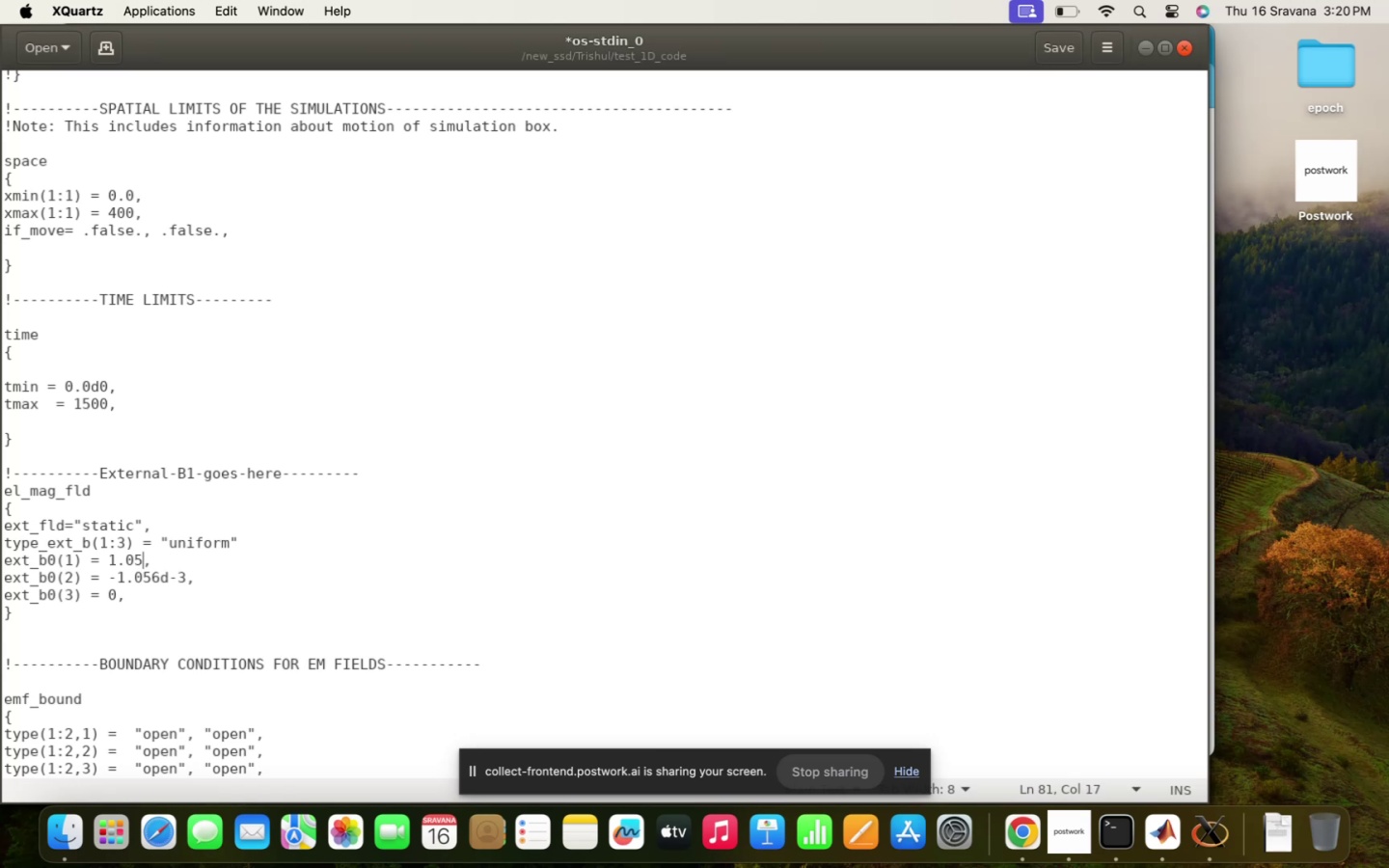 
key(Backspace)
 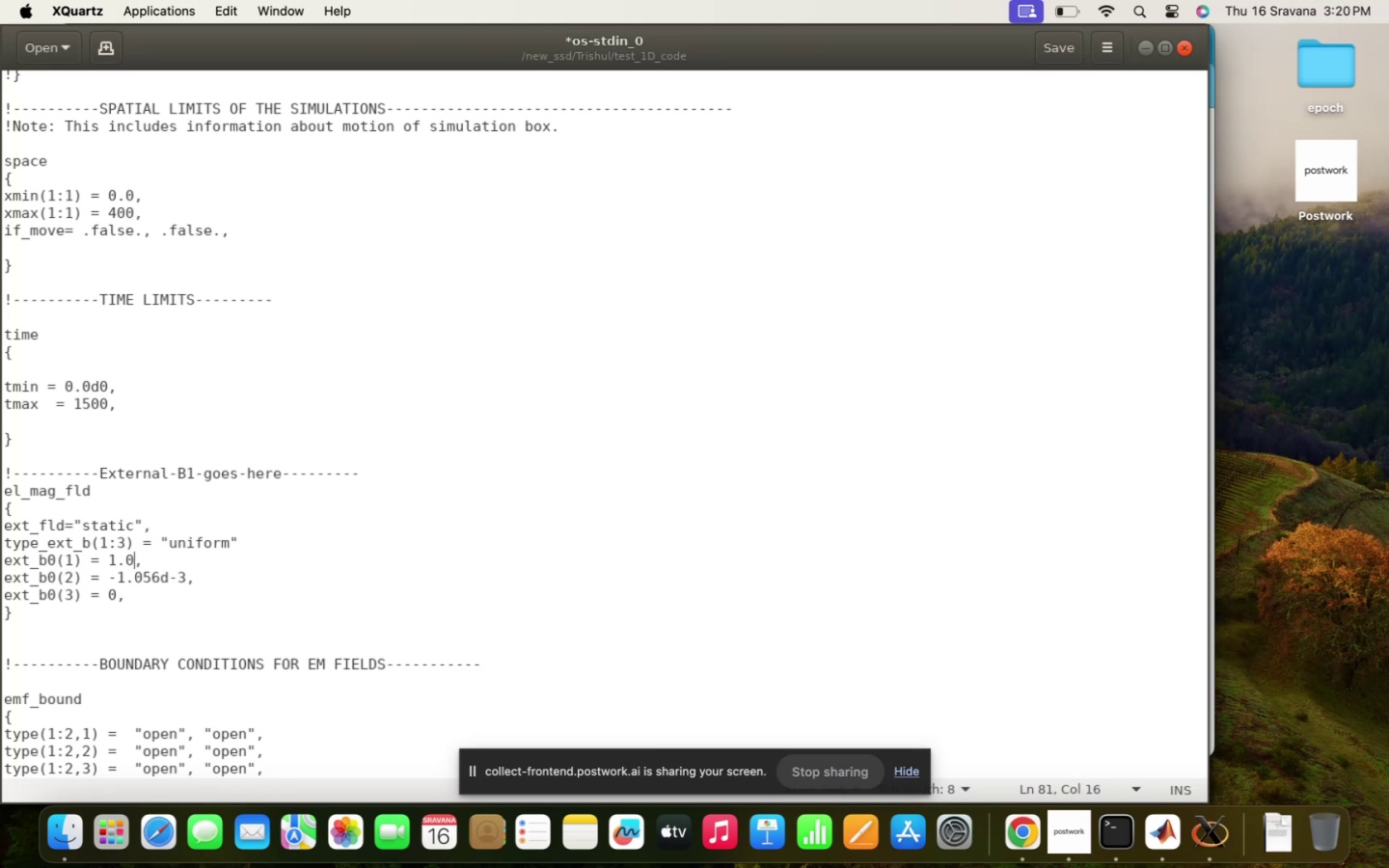 
key(Backspace)
 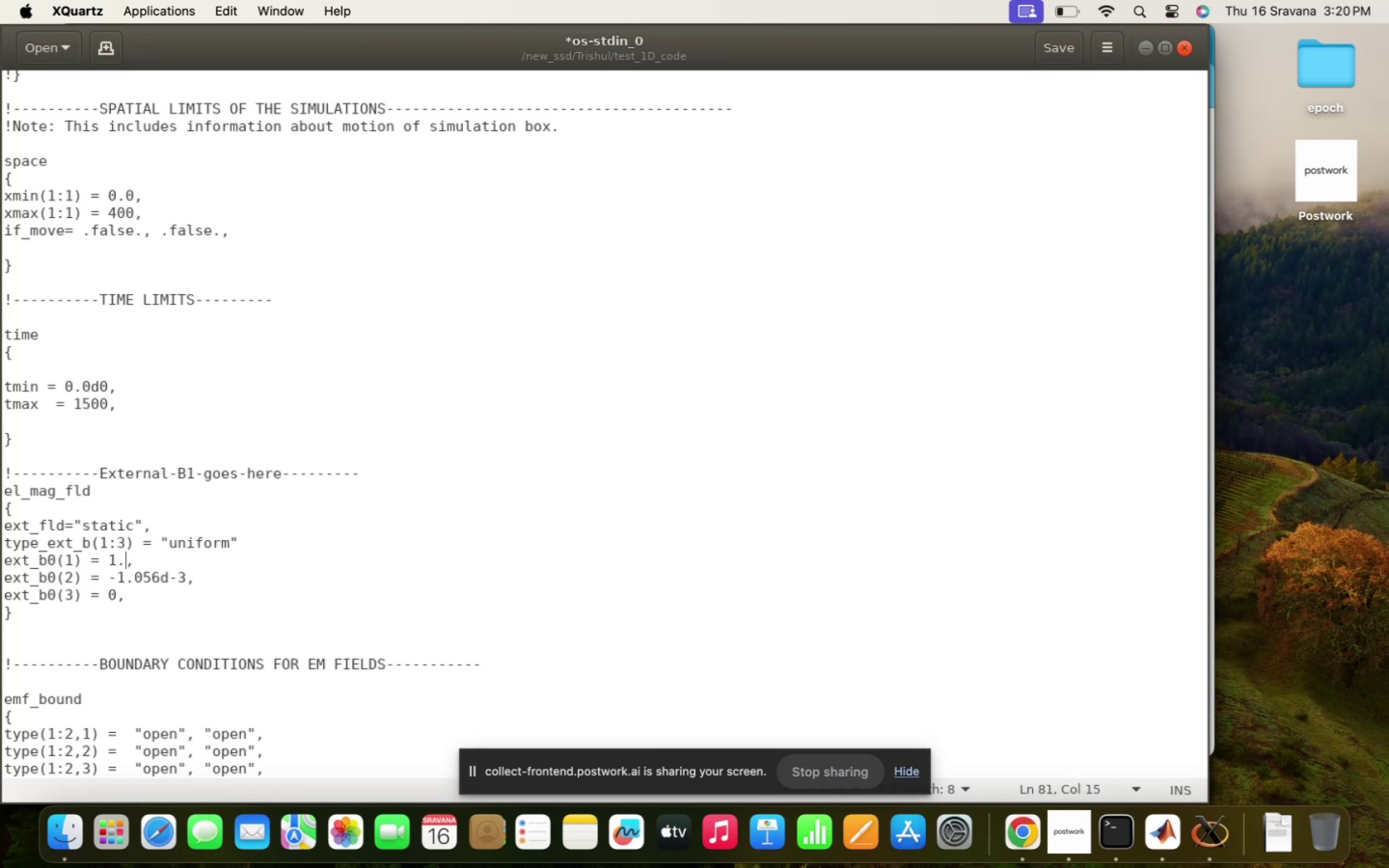 
key(Backspace)
 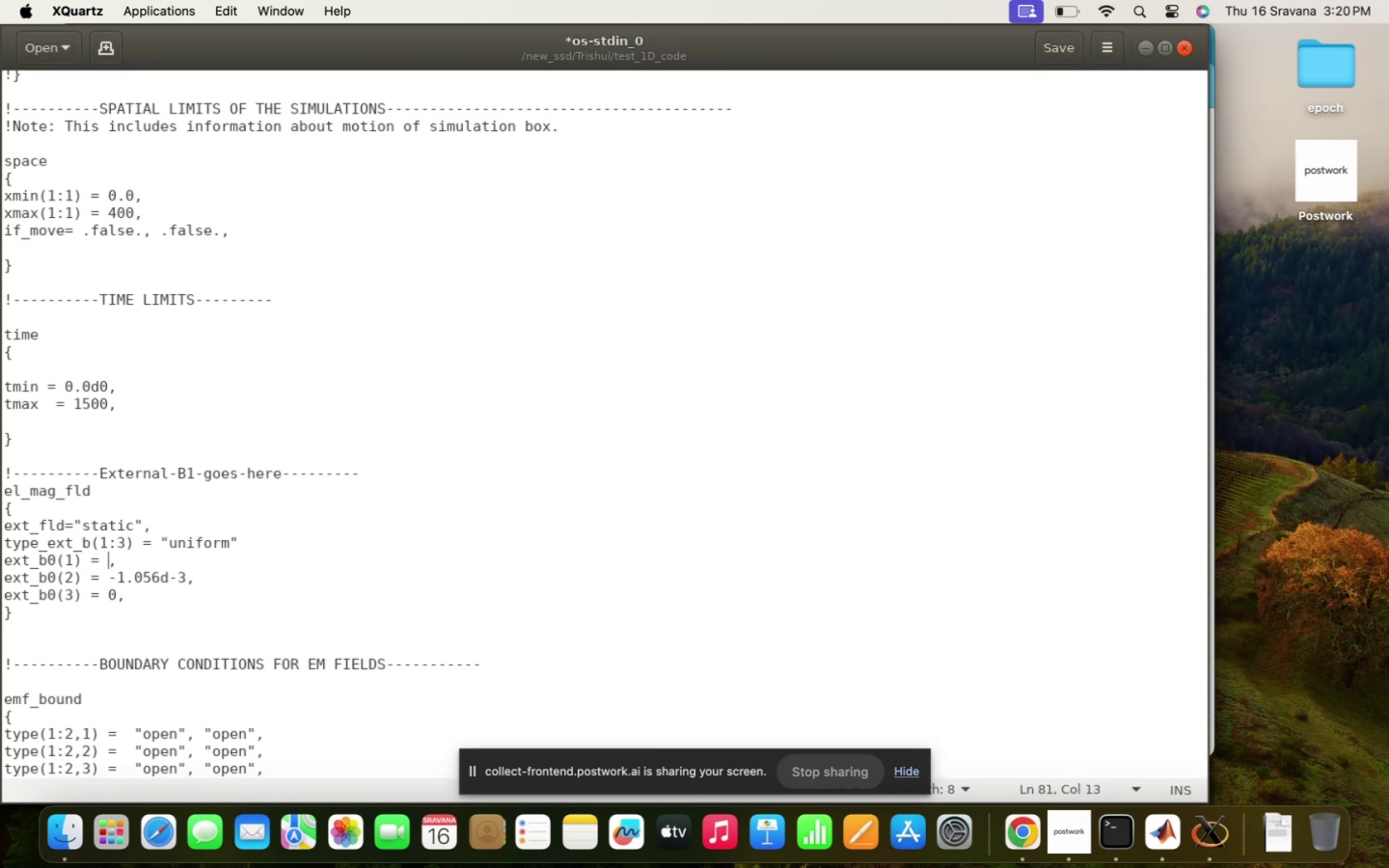 
key(0)
 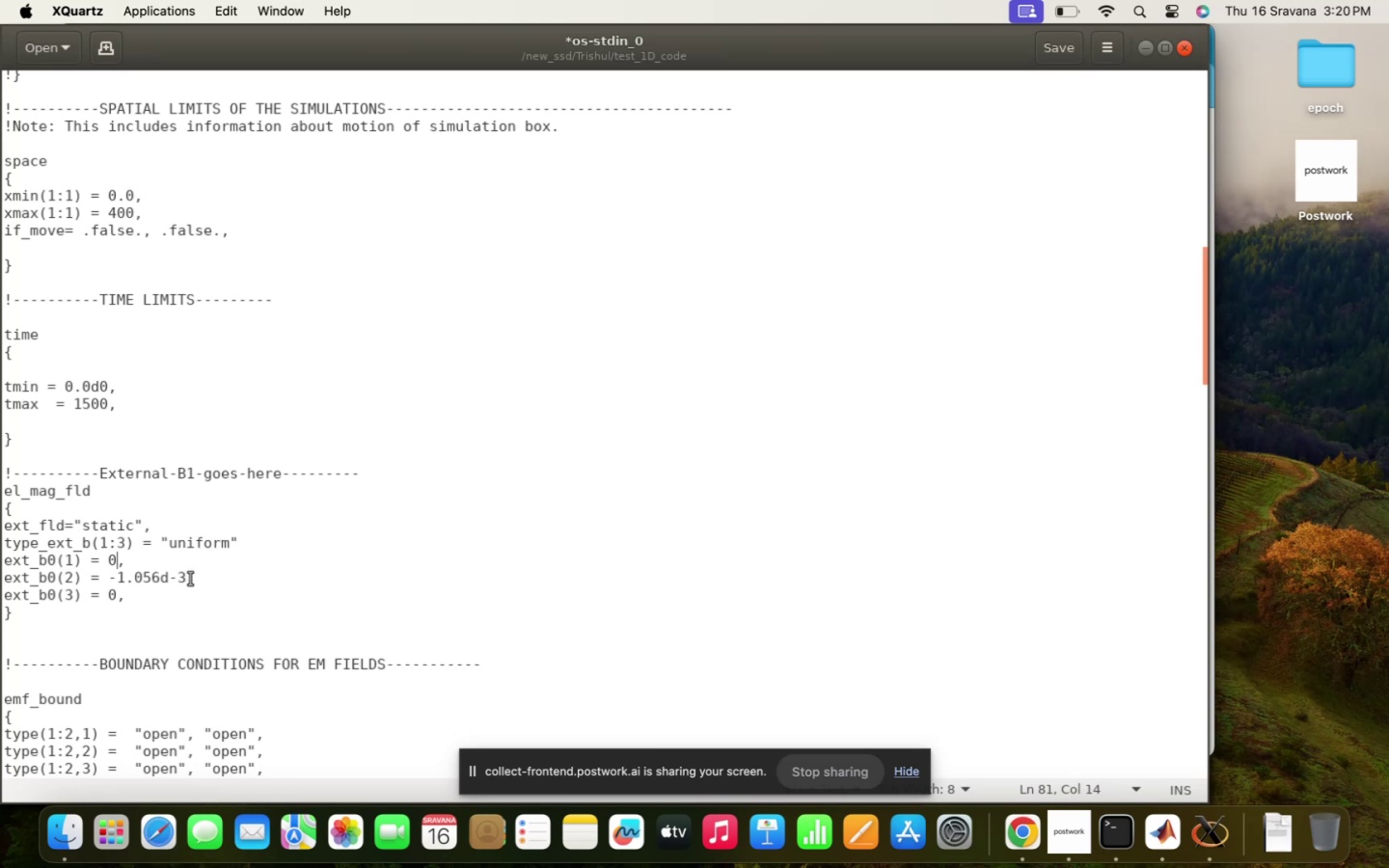 
key(Backspace)
 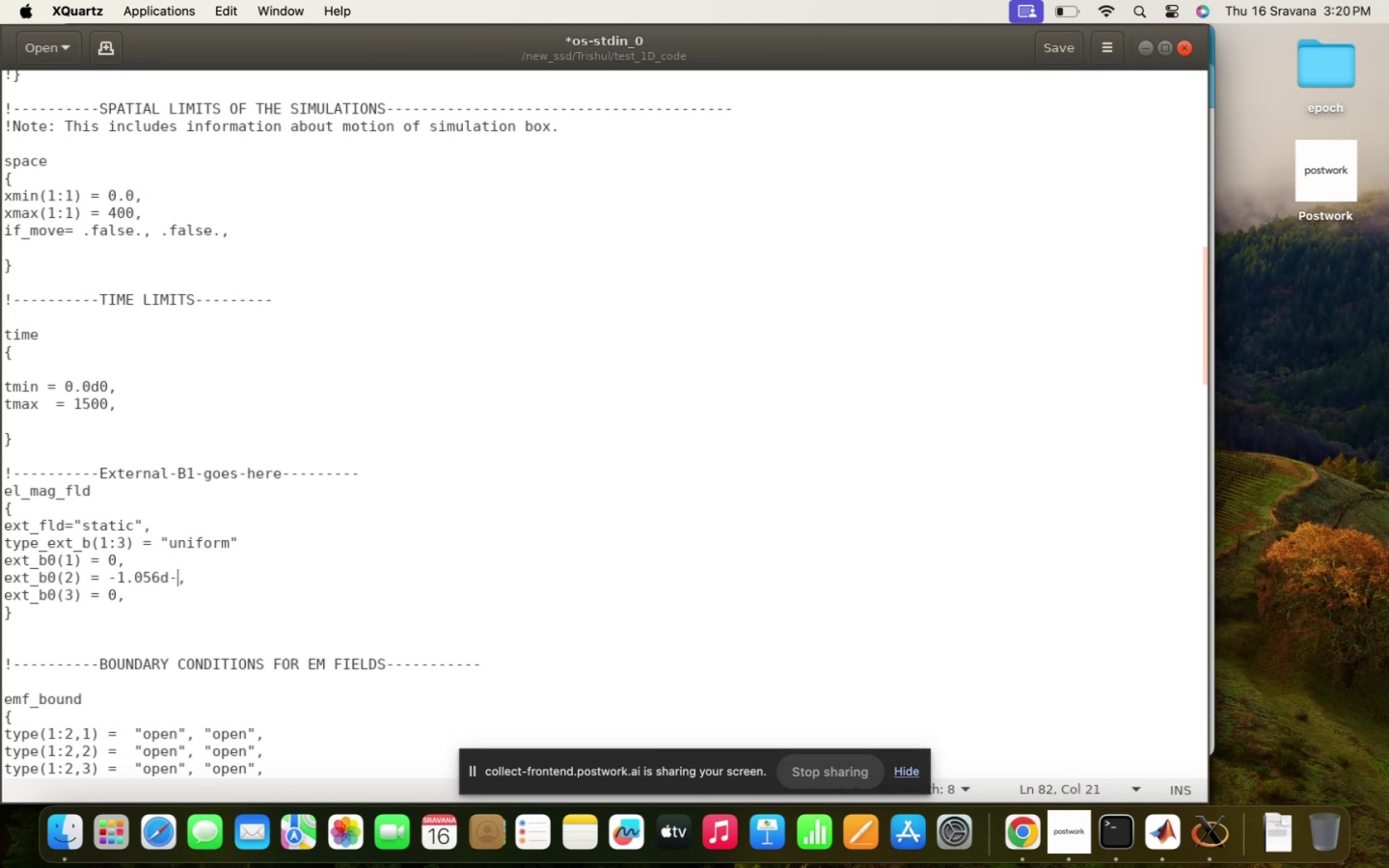 
key(Backspace)
 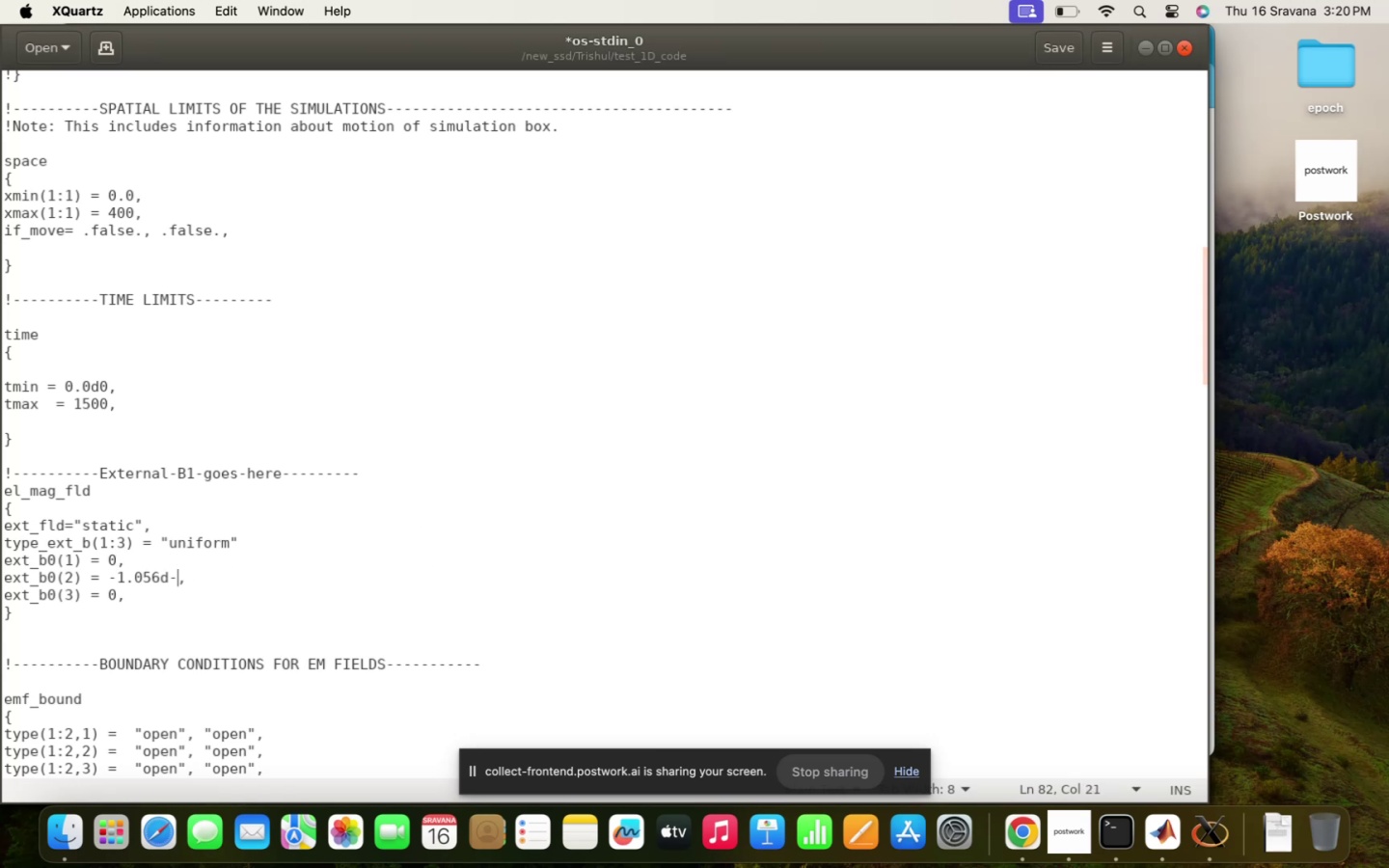 
key(Backspace)
 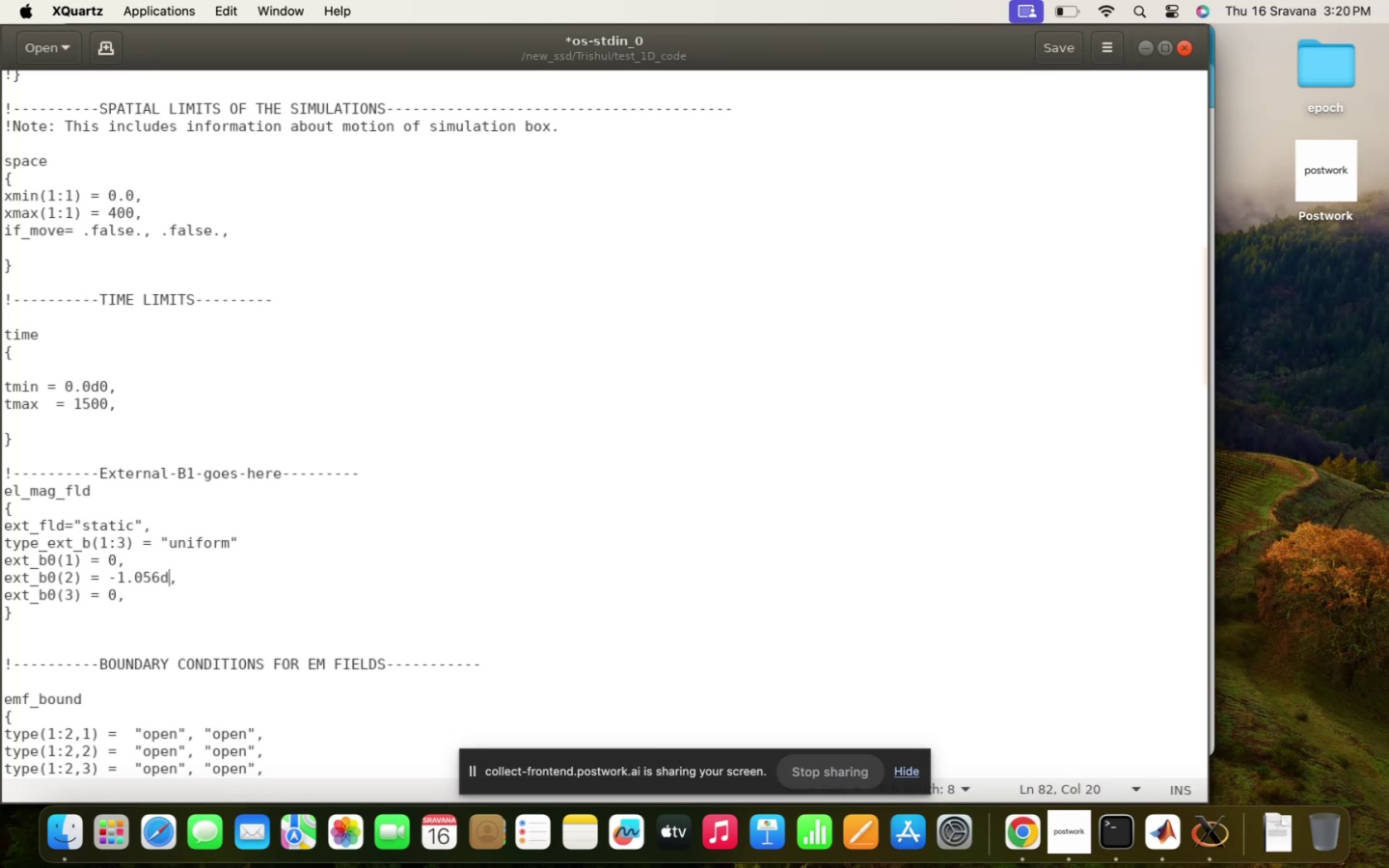 
key(Backspace)
 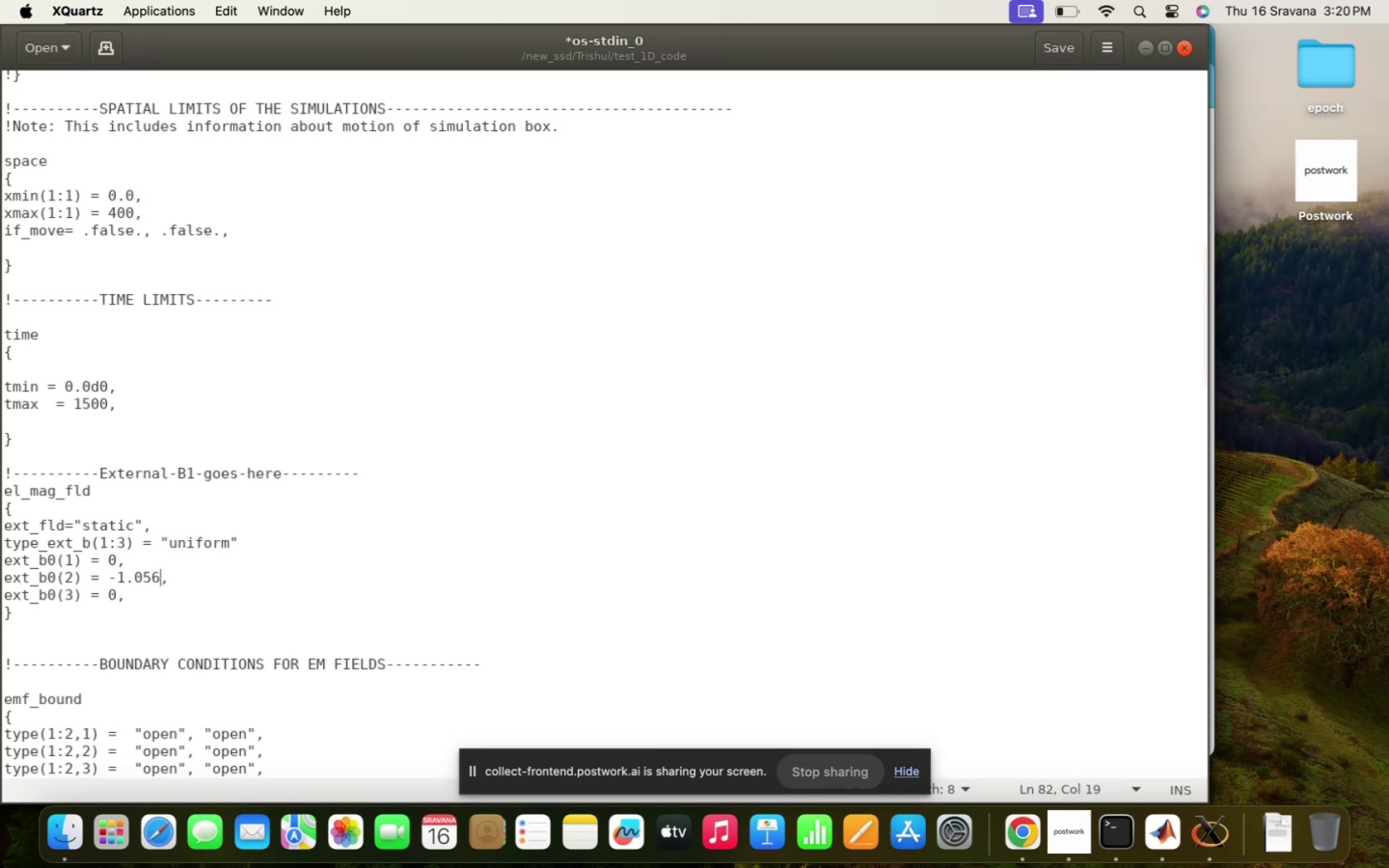 
key(Backspace)
 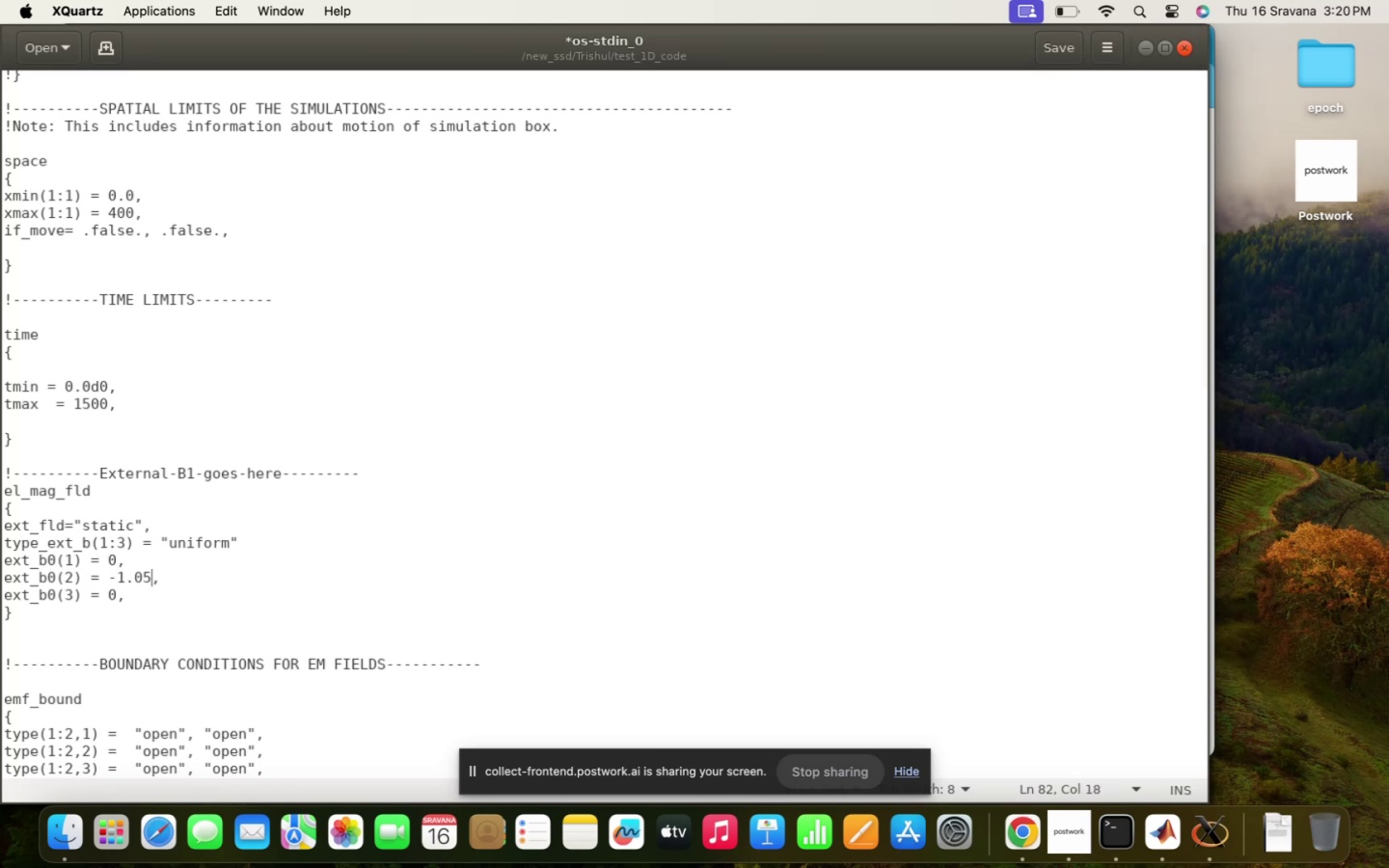 
key(Backspace)
 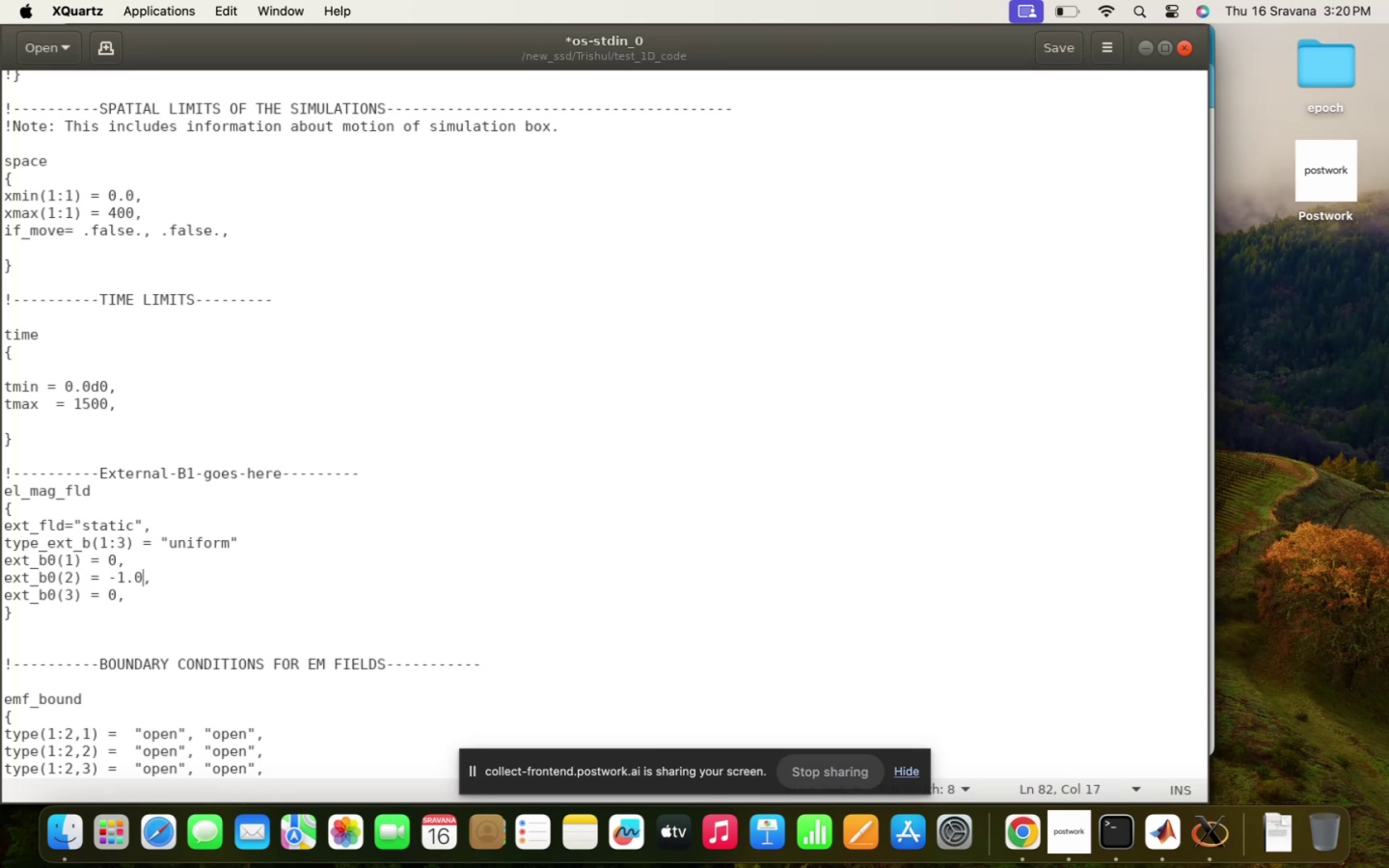 
key(Backspace)
 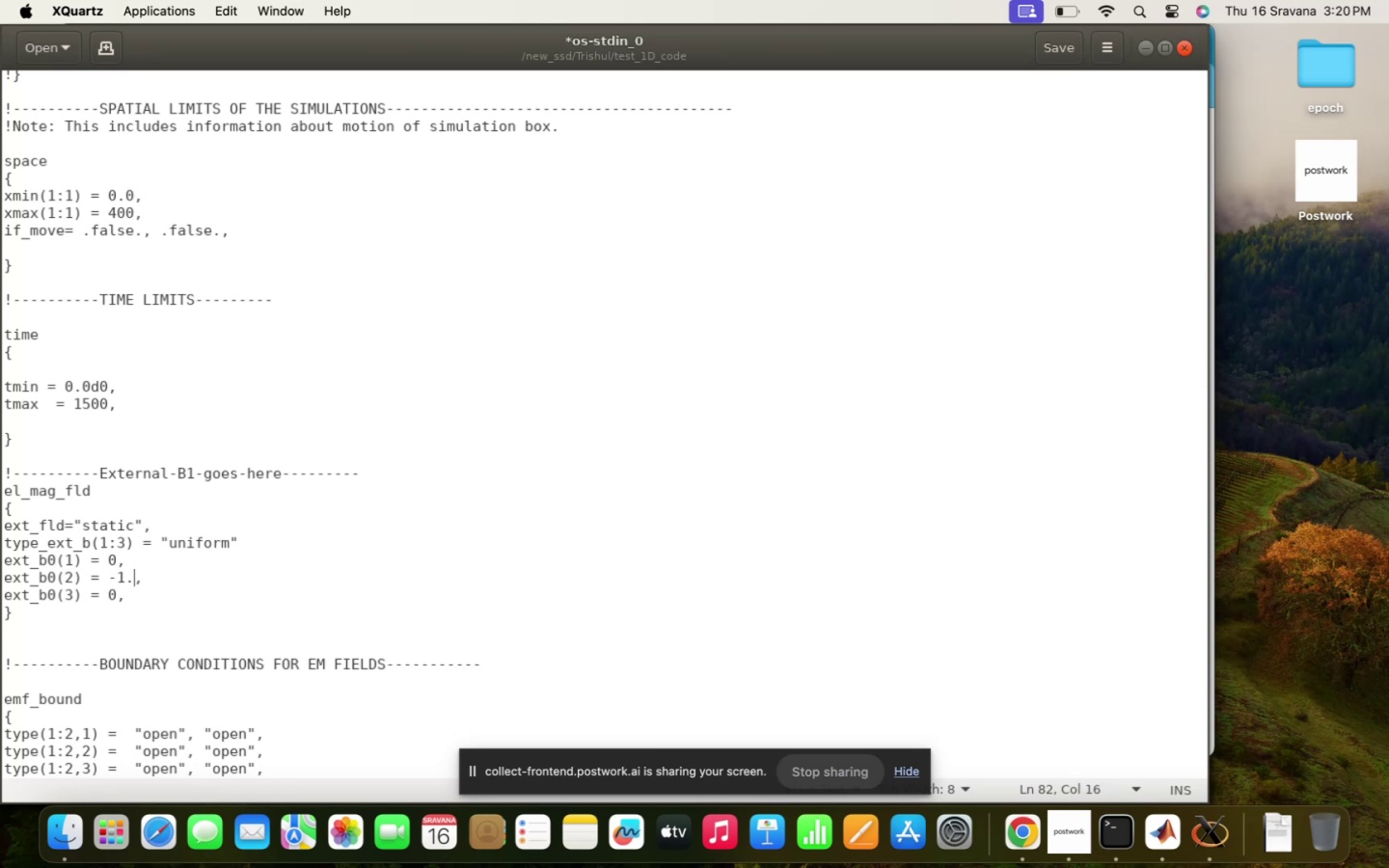 
key(Backspace)
 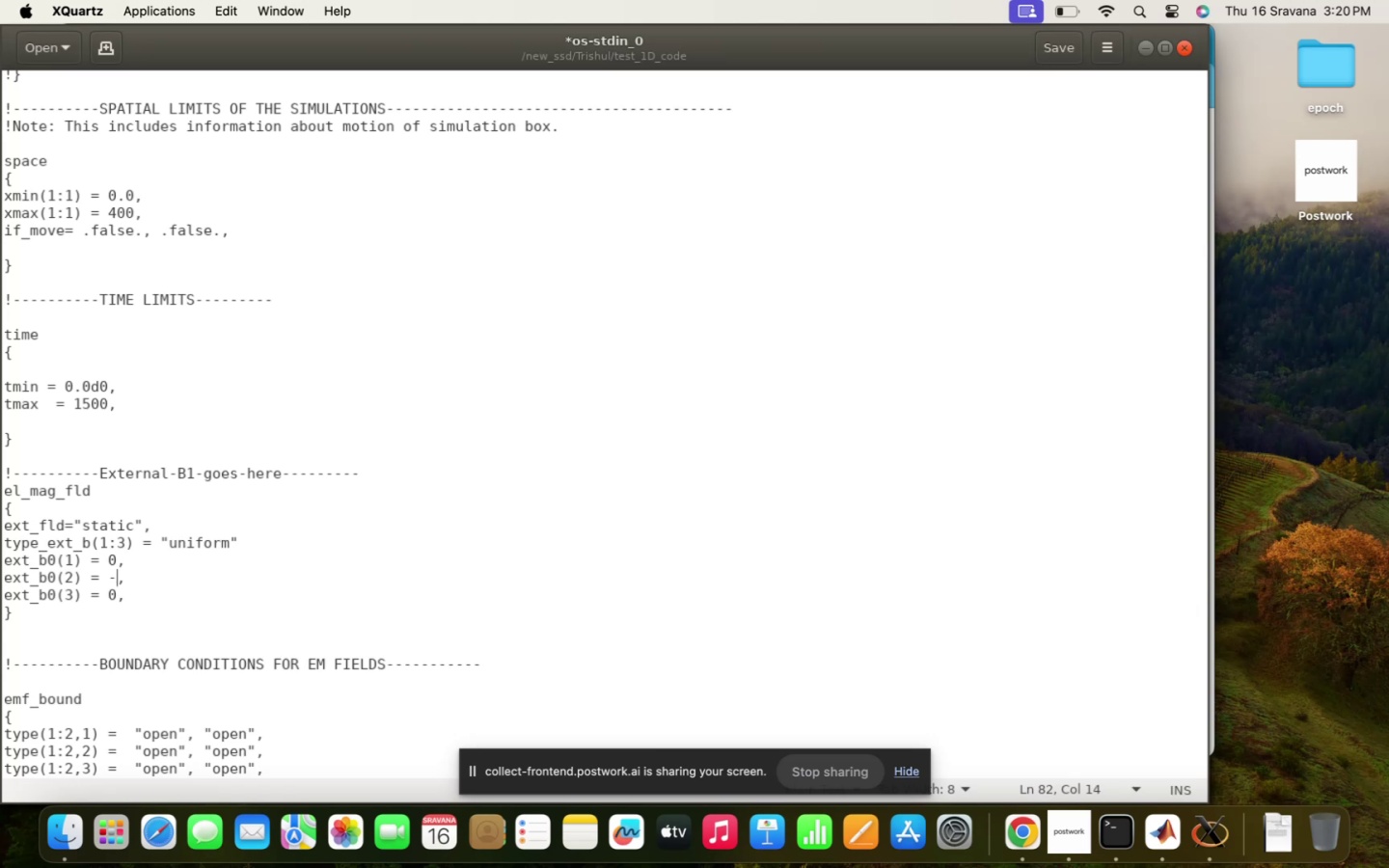 
key(Backspace)
 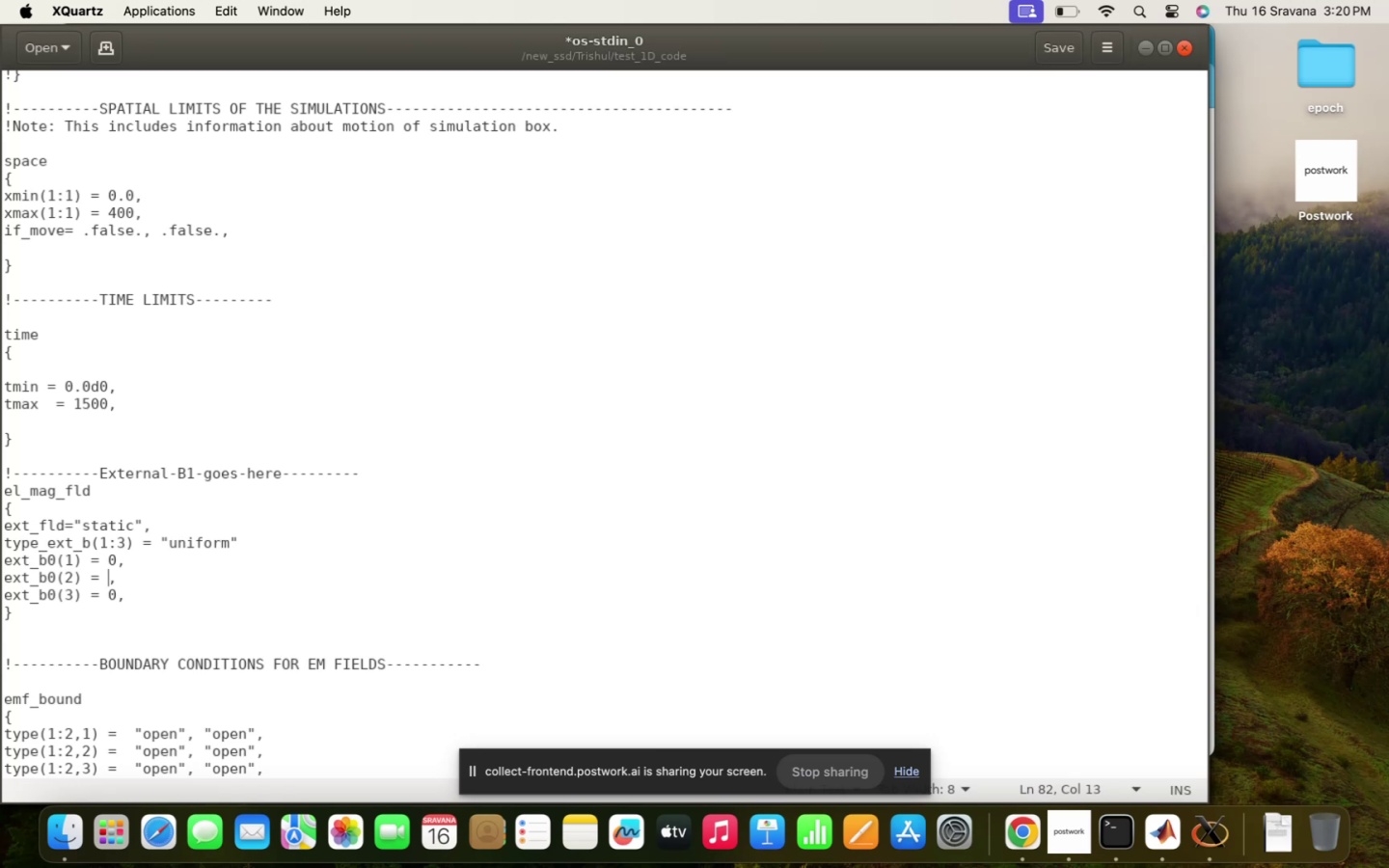 
key(0)
 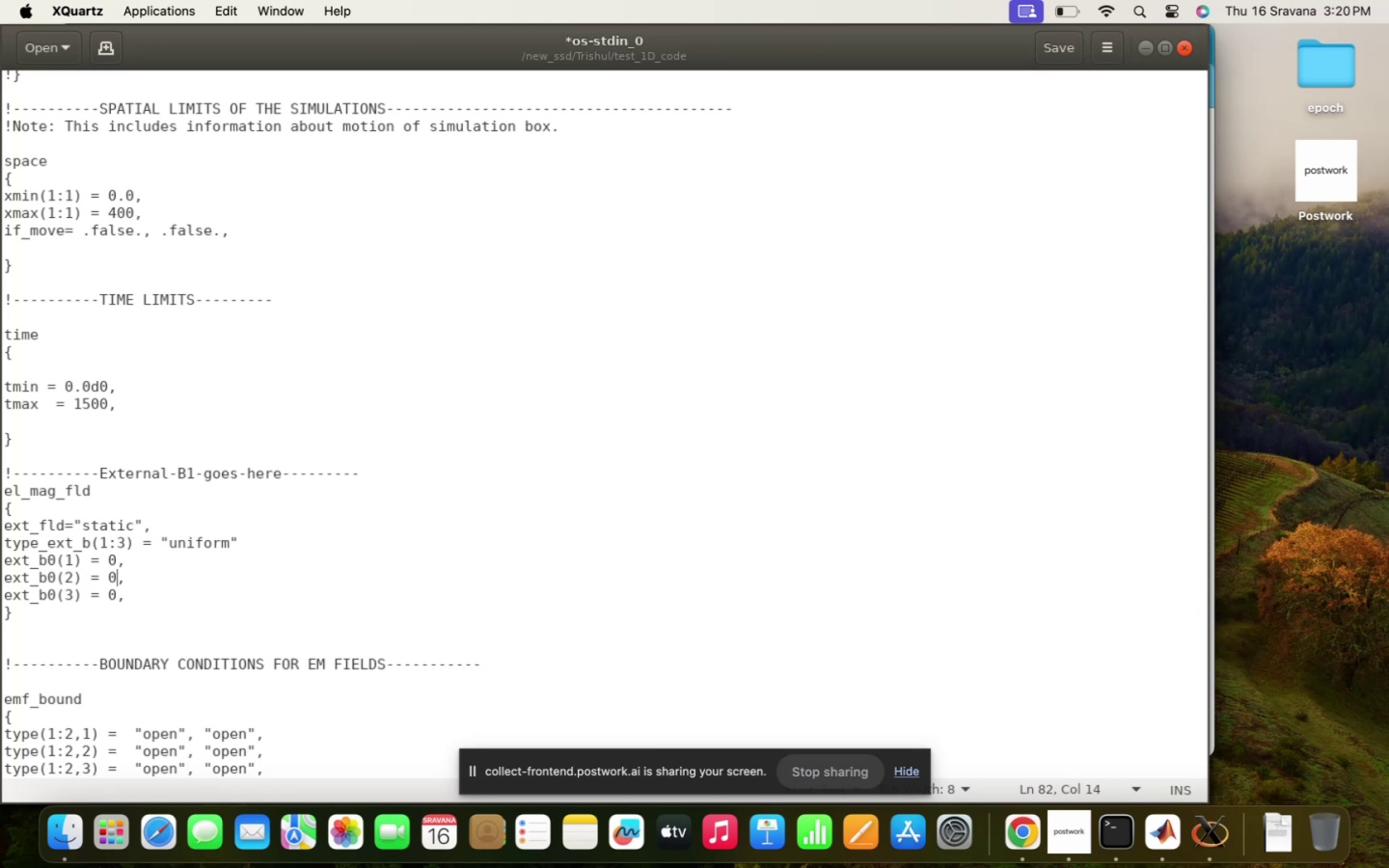 
scroll: coordinate [183, 577], scroll_direction: down, amount: 3.0
 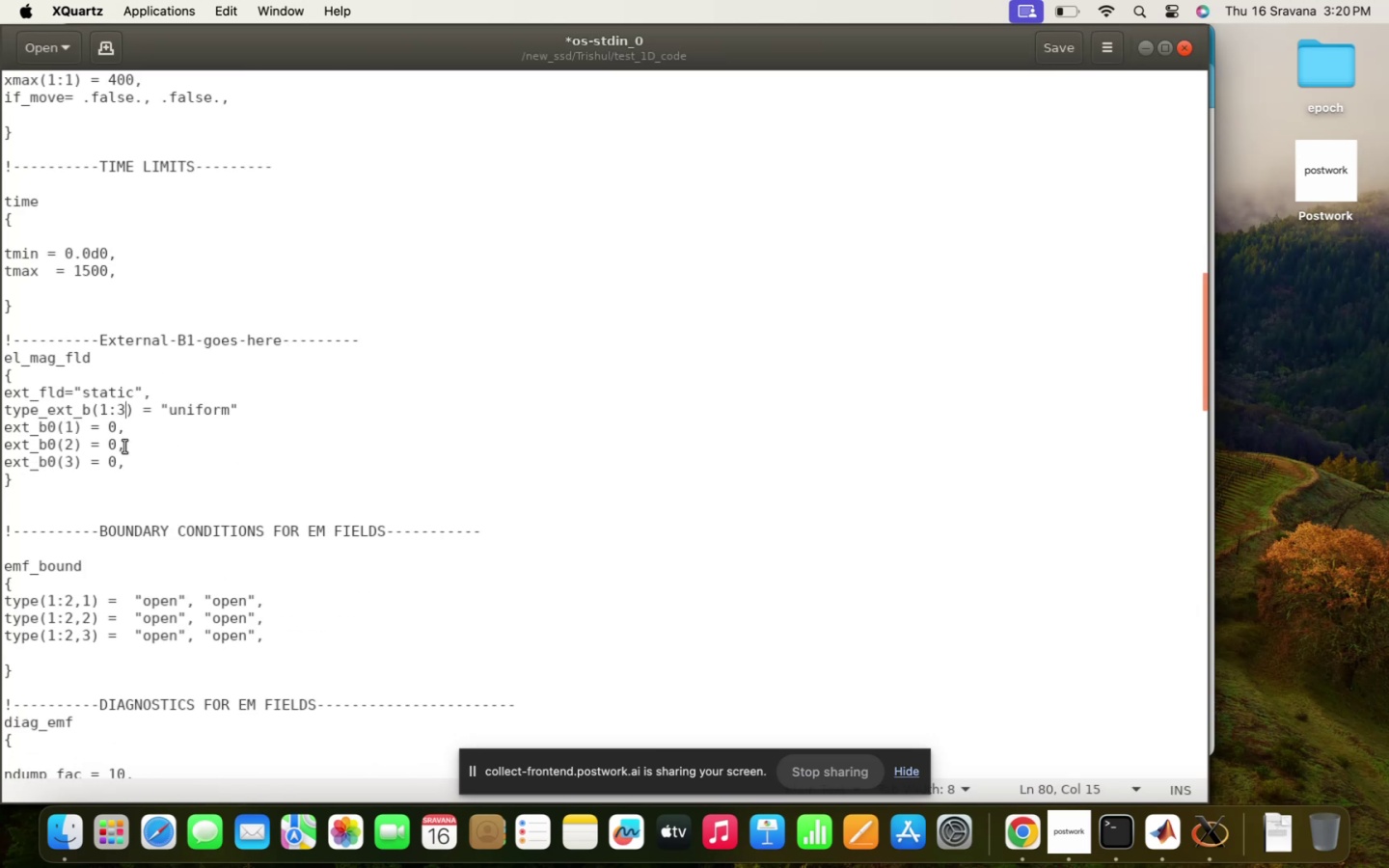 
wait(5.34)
 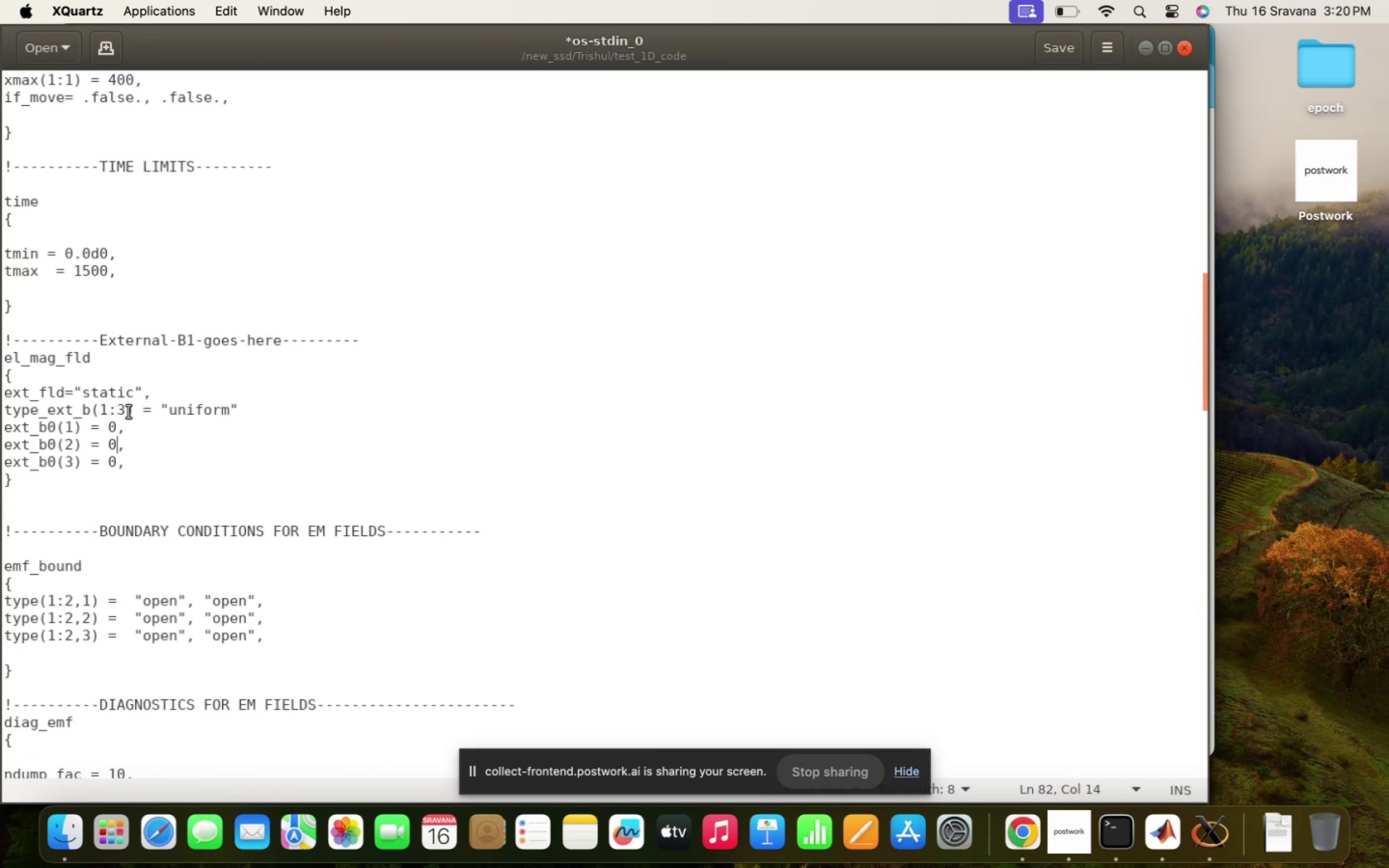 
left_click_drag(start_coordinate=[126, 464], to_coordinate=[0, 394])
 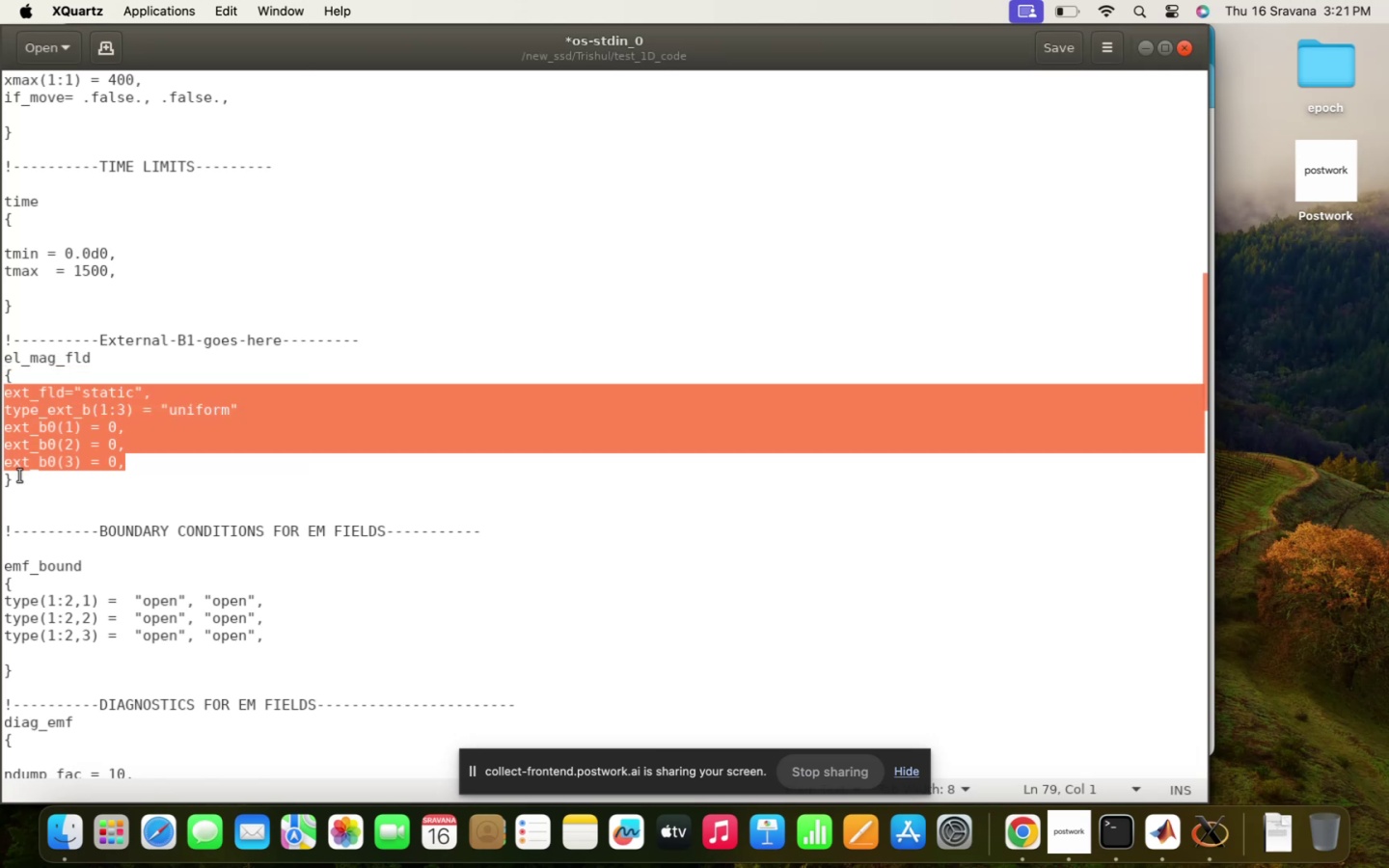 
left_click_drag(start_coordinate=[20, 480], to_coordinate=[0, 366])
 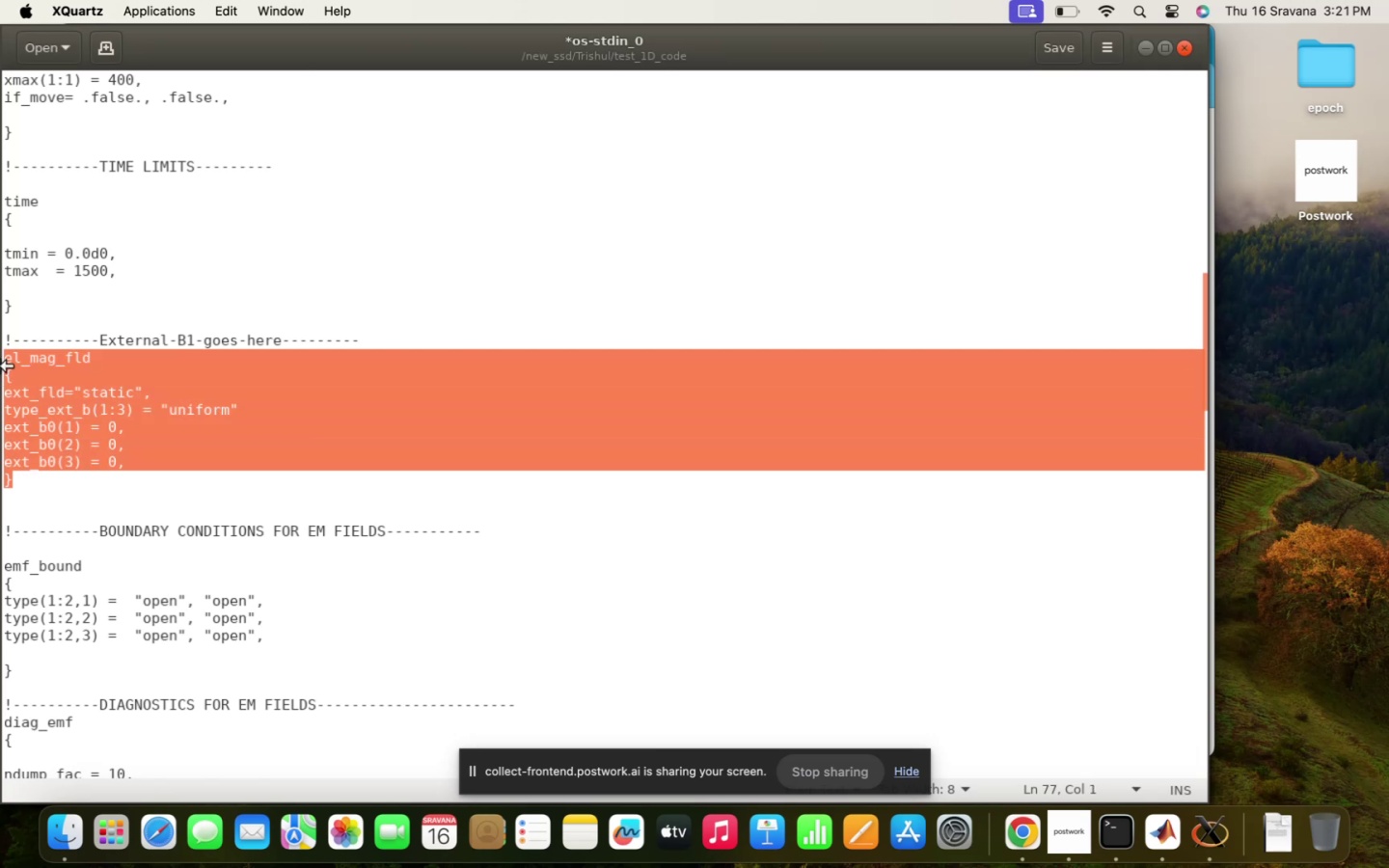 
key(X)
 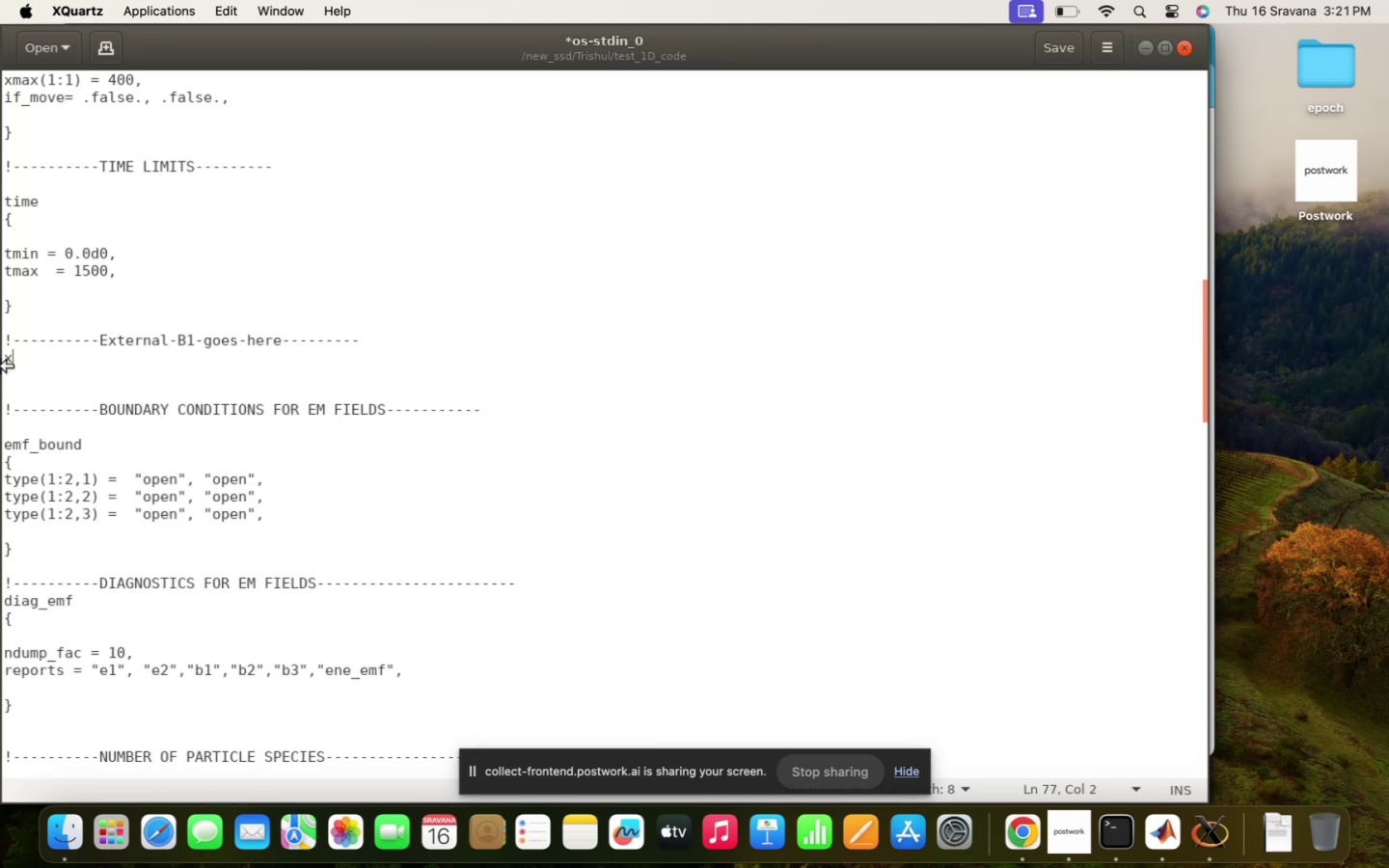 
hold_key(key=CommandLeft, duration=0.51)
 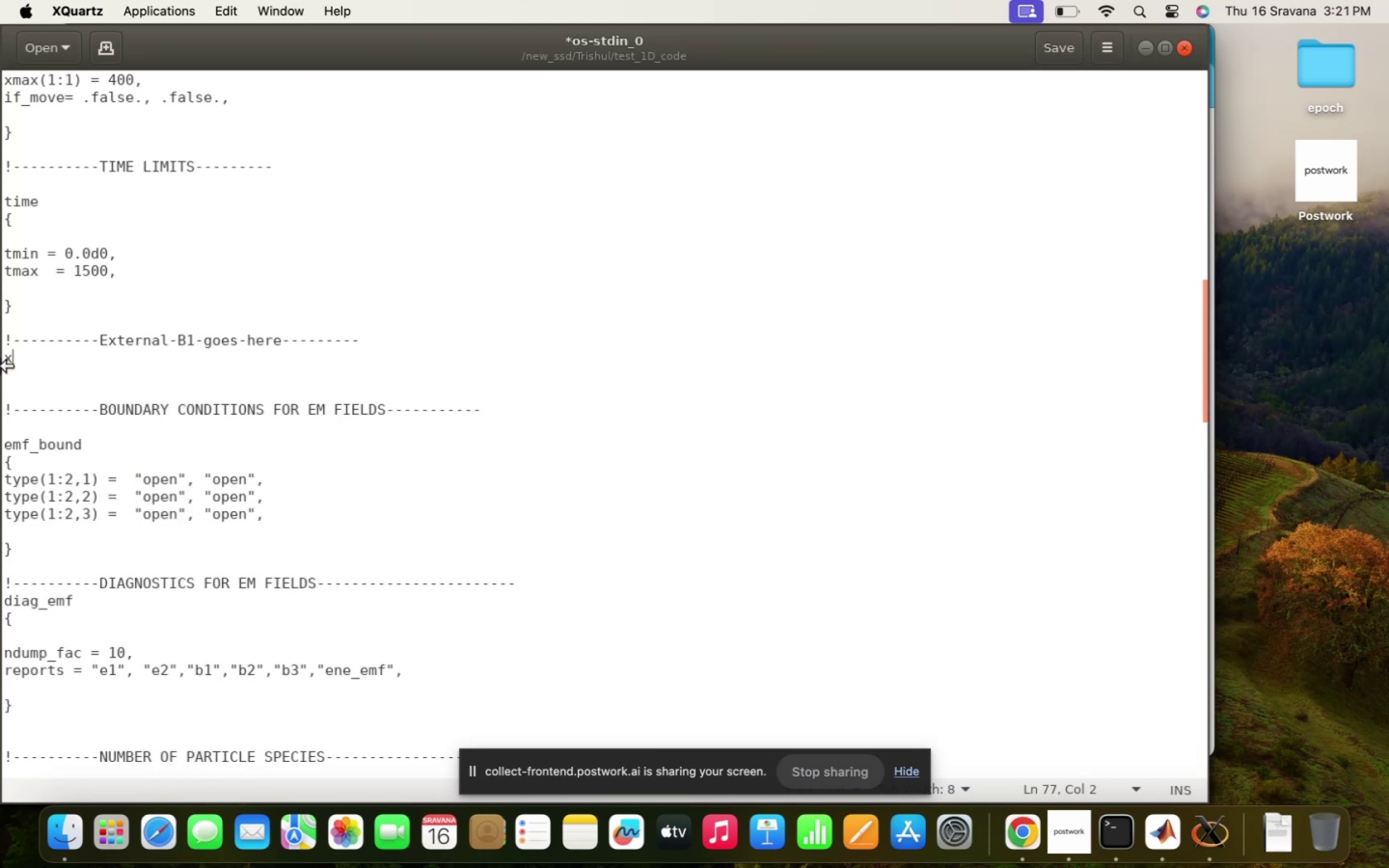 
hold_key(key=Z, duration=0.33)
 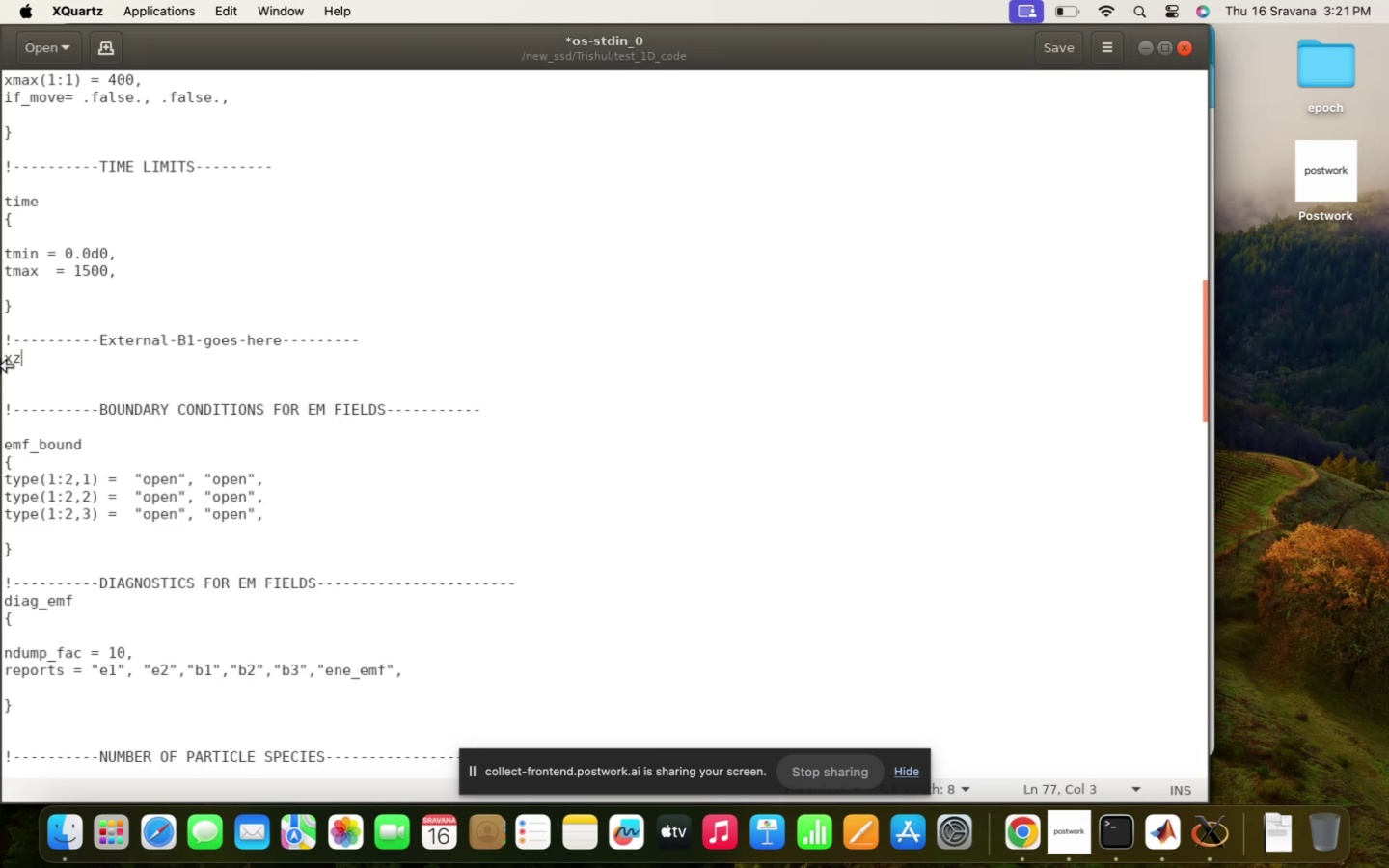 
key(Backspace)
 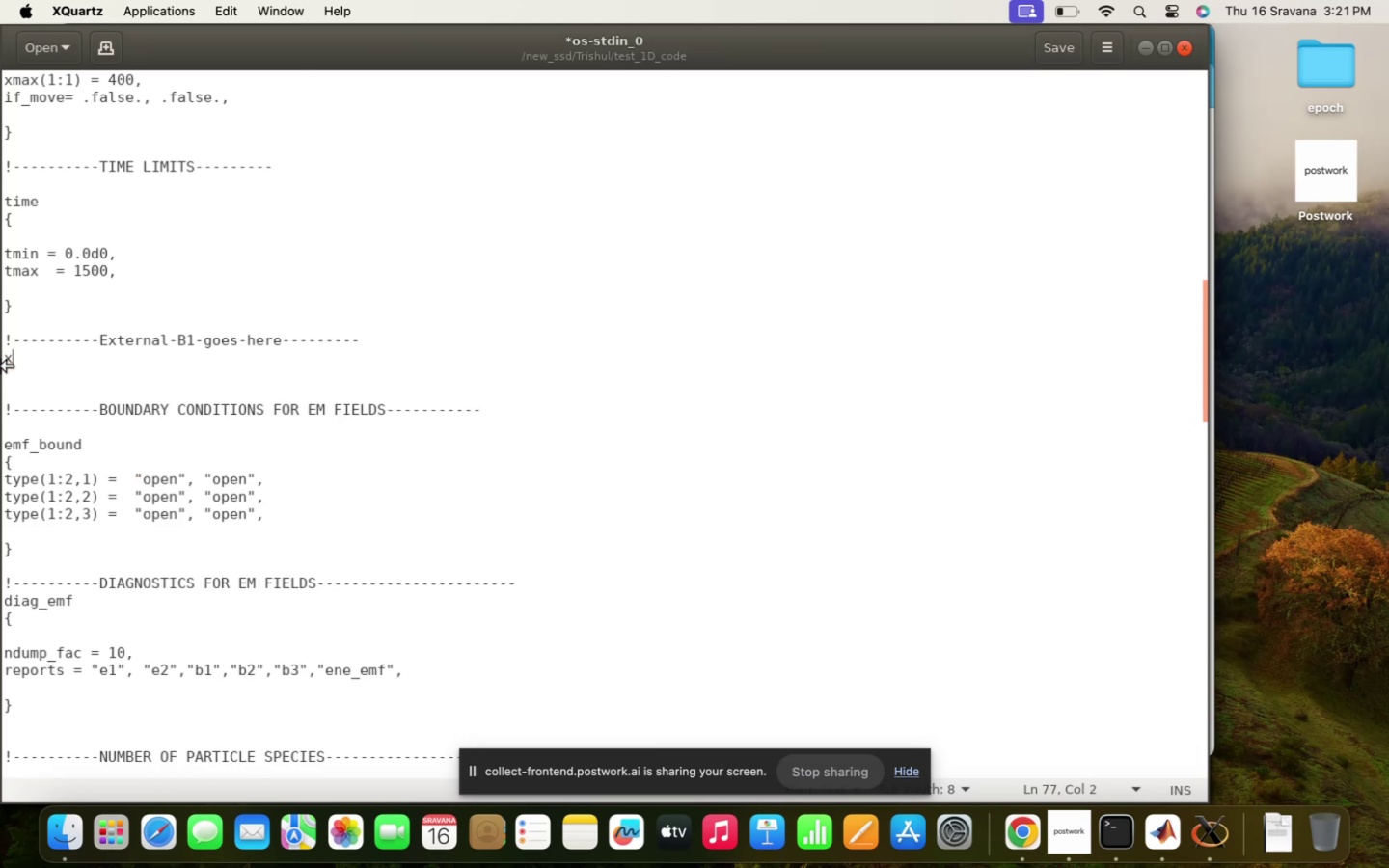 
key(Backspace)
 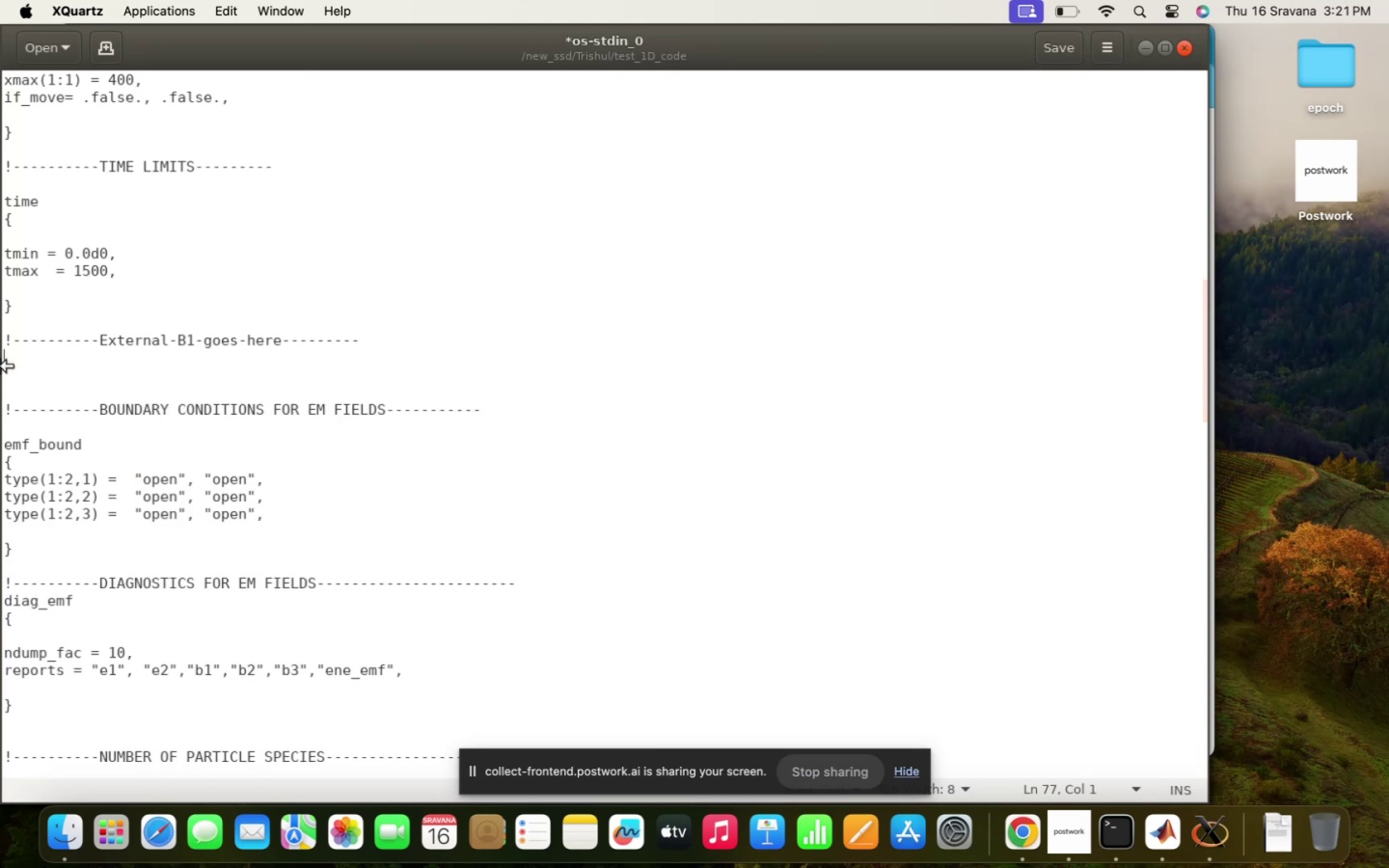 
key(Backspace)
 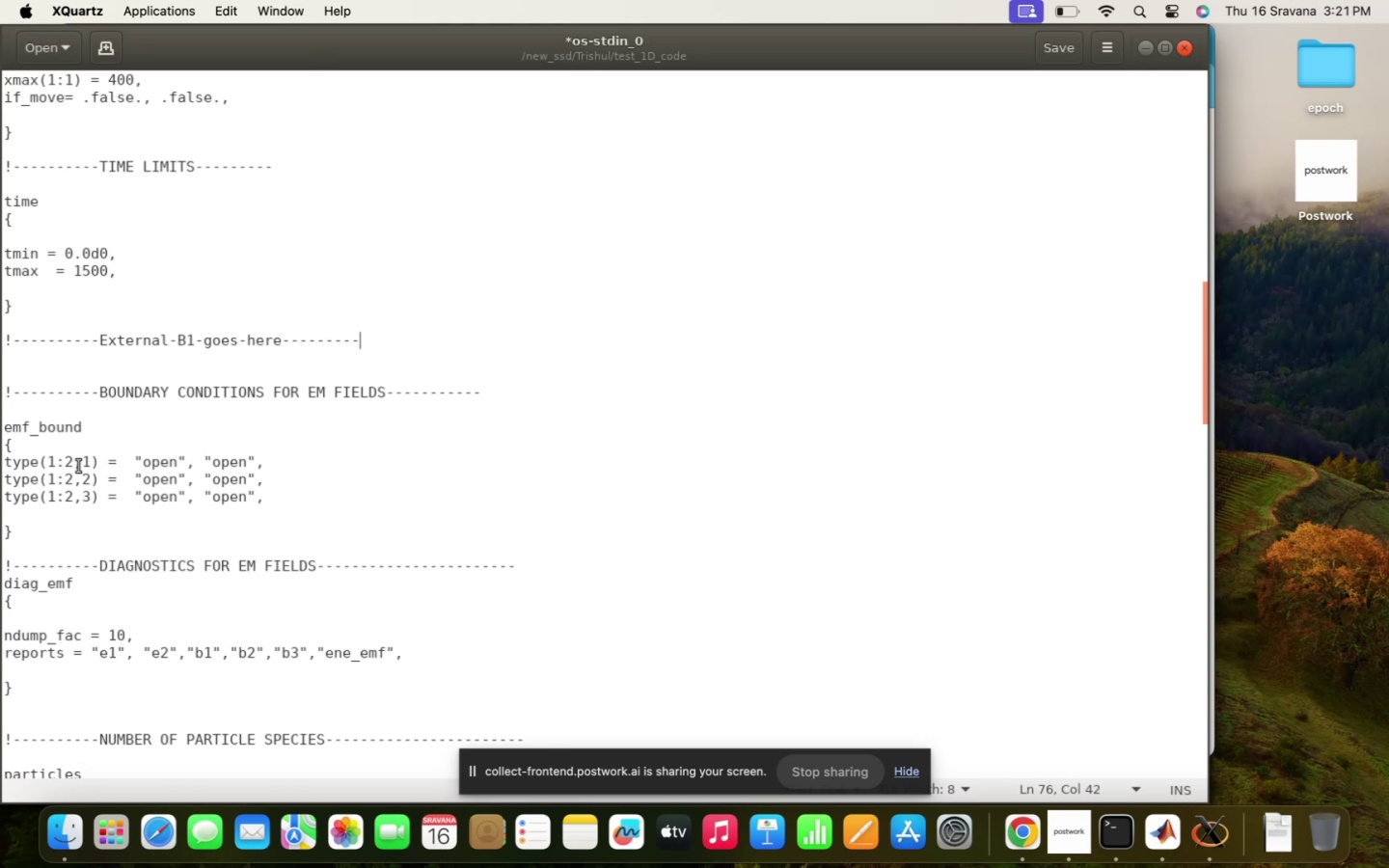 
key(Backspace)
 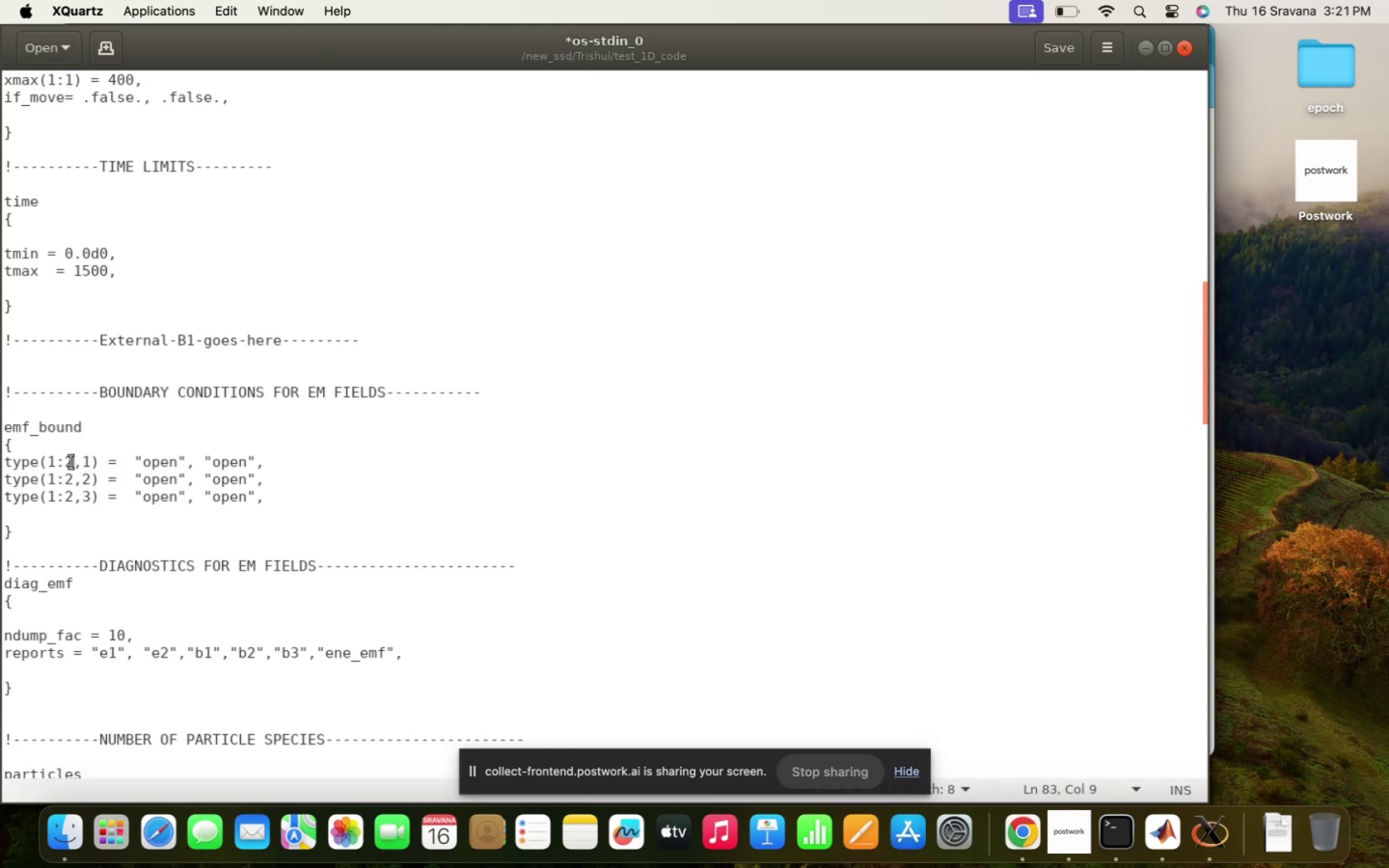 
key(1)
 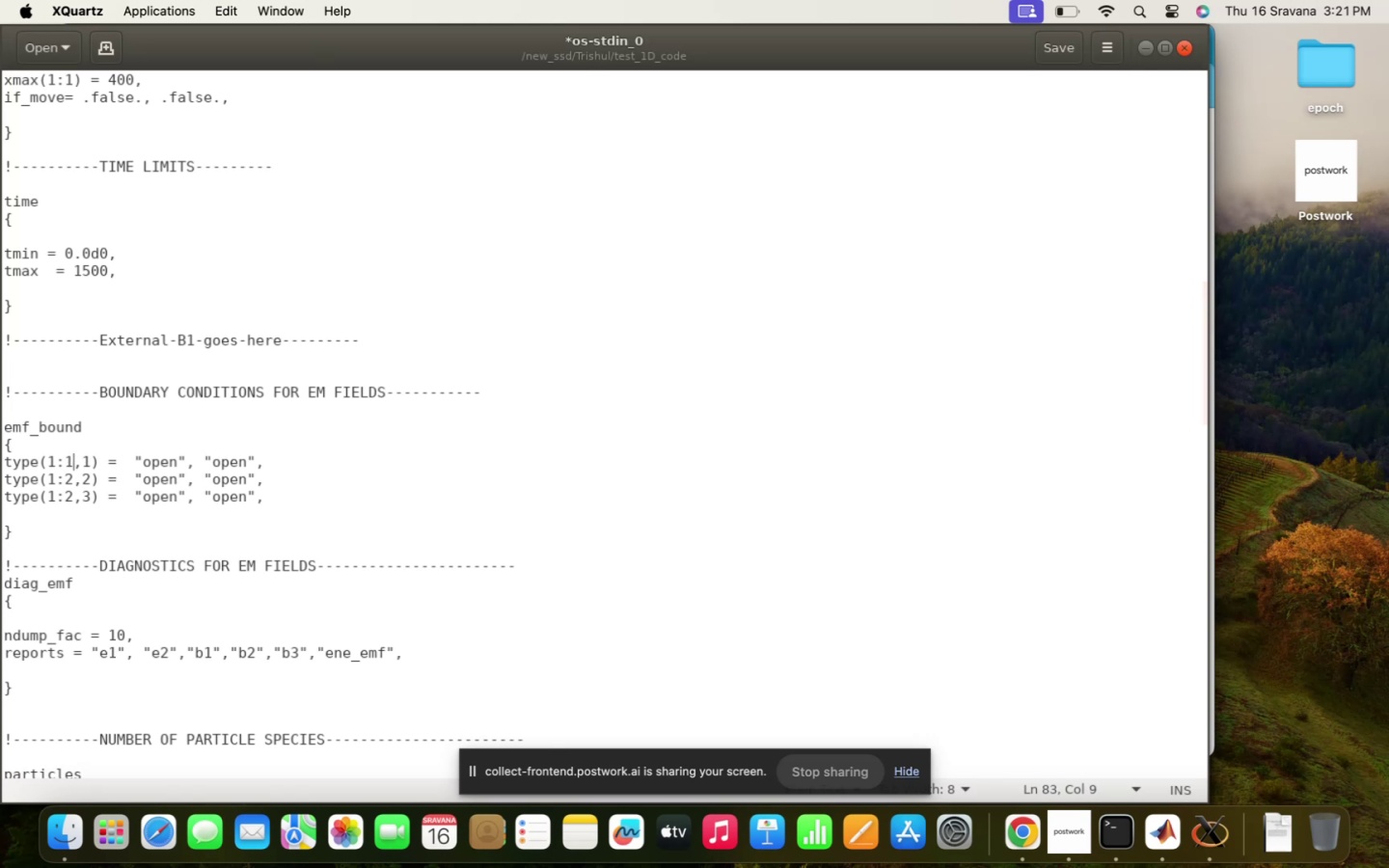 
key(ArrowUp)
 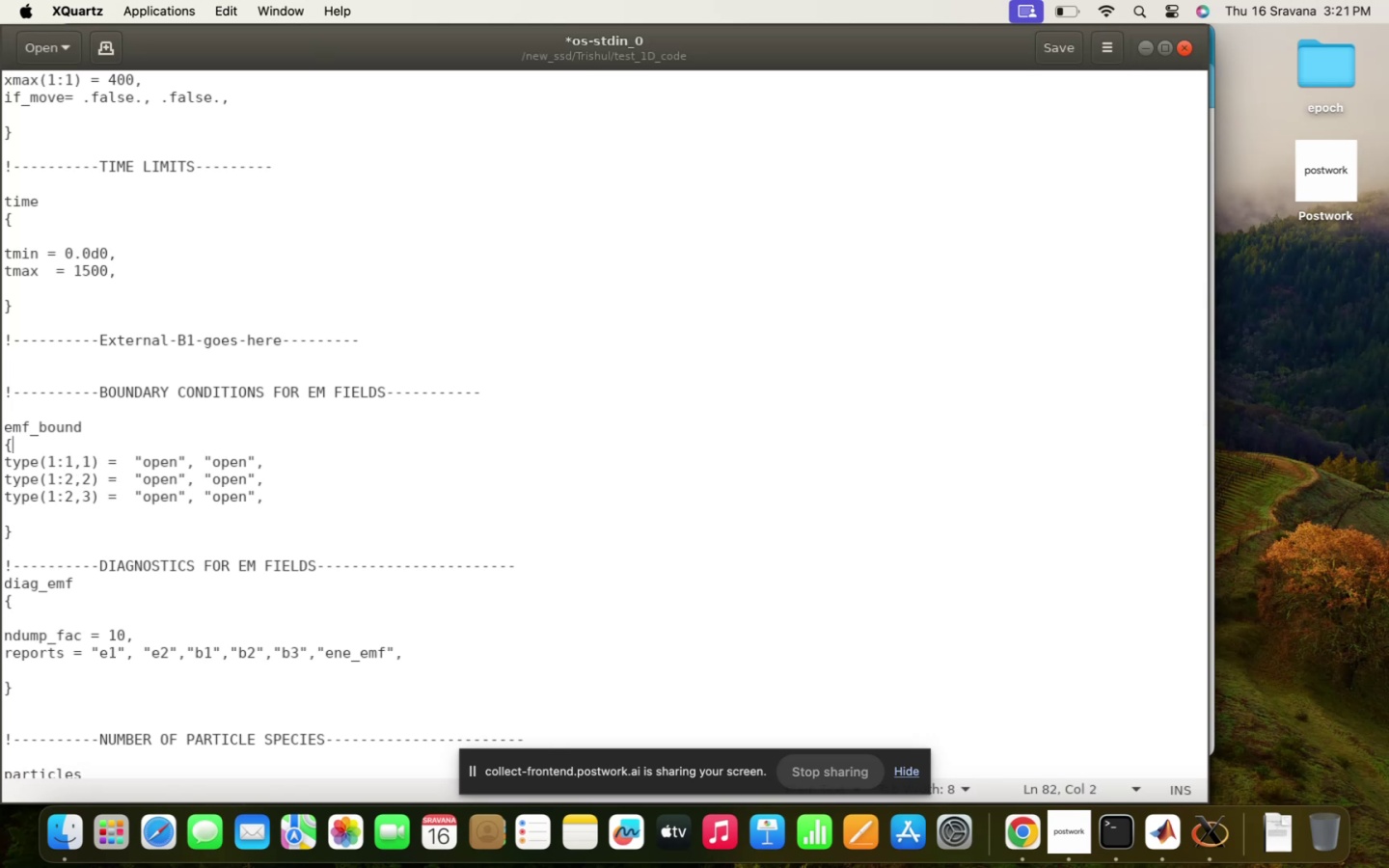 
key(ArrowDown)
 